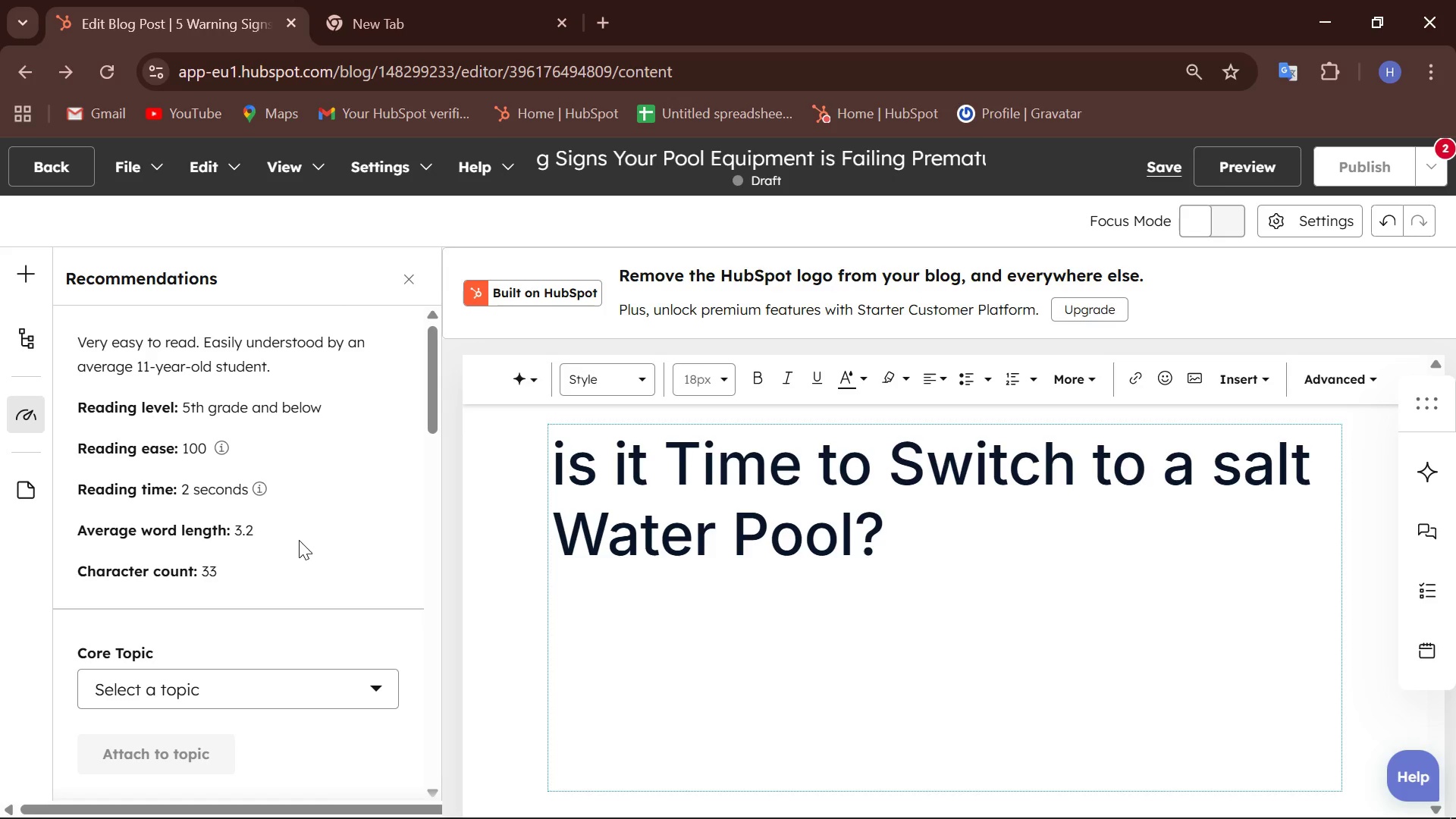 
scroll: coordinate [299, 540], scroll_direction: none, amount: 0.0
 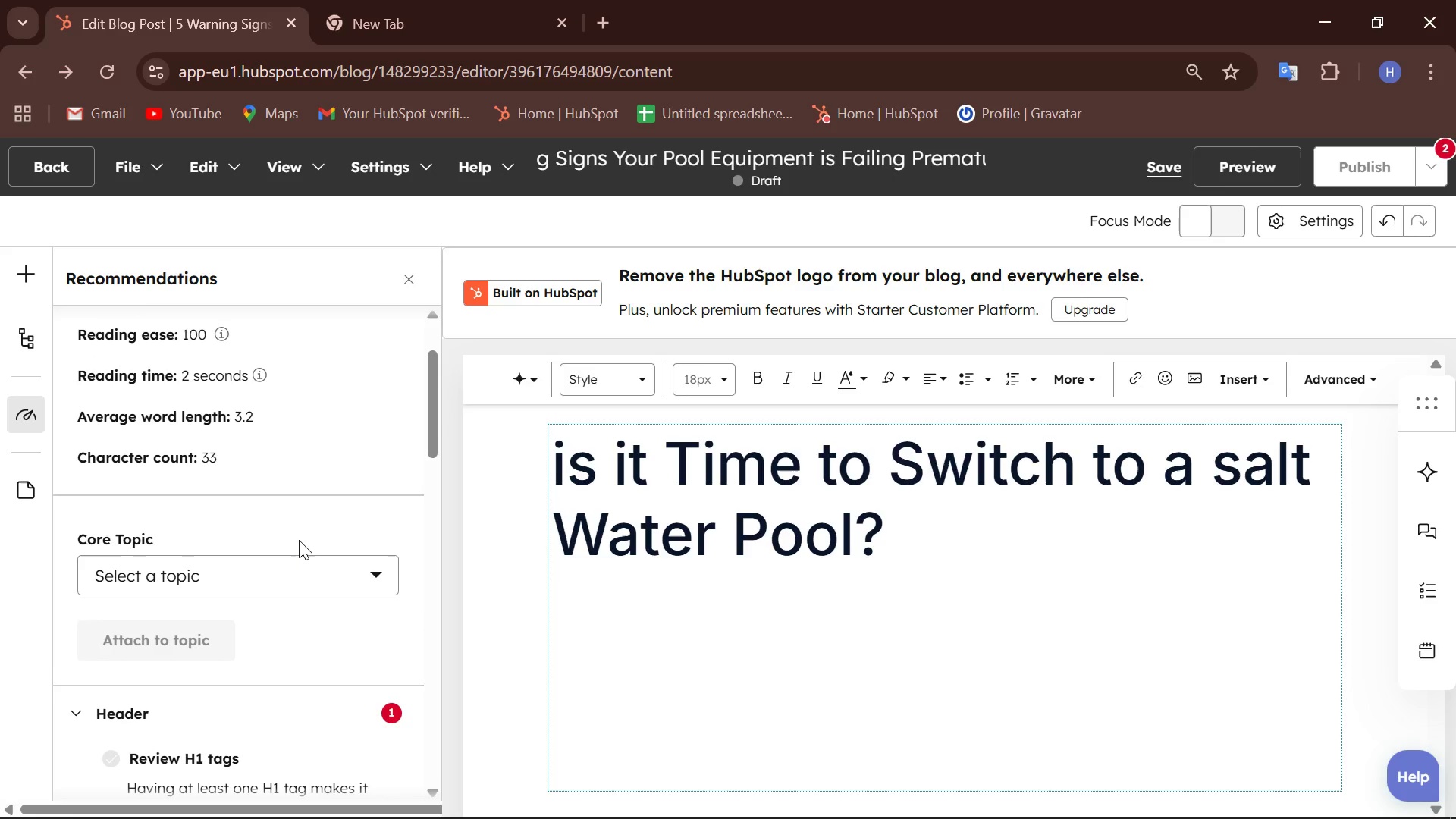 
wait(9.77)
 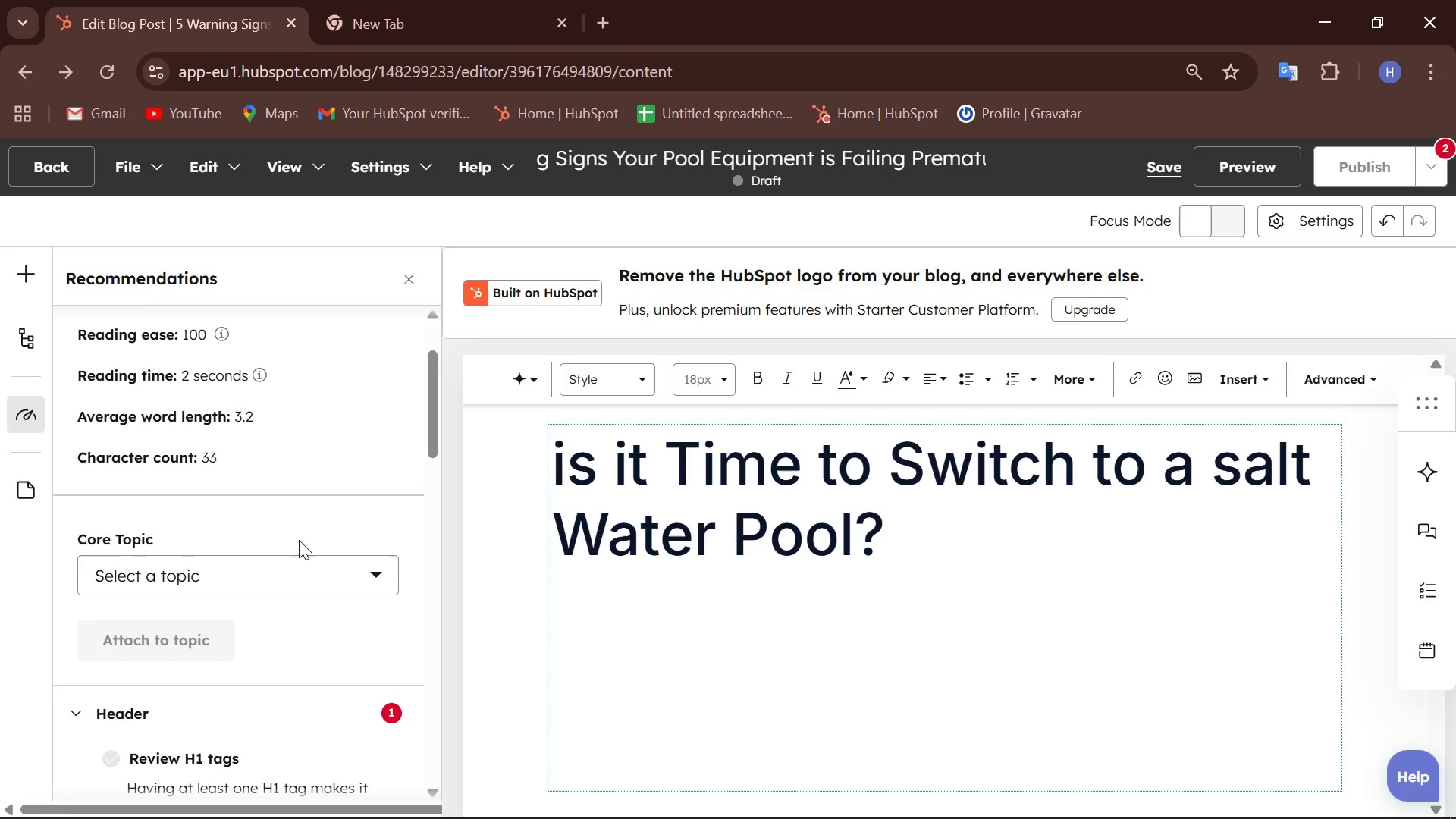 
scroll: coordinate [298, 542], scroll_direction: none, amount: 0.0
 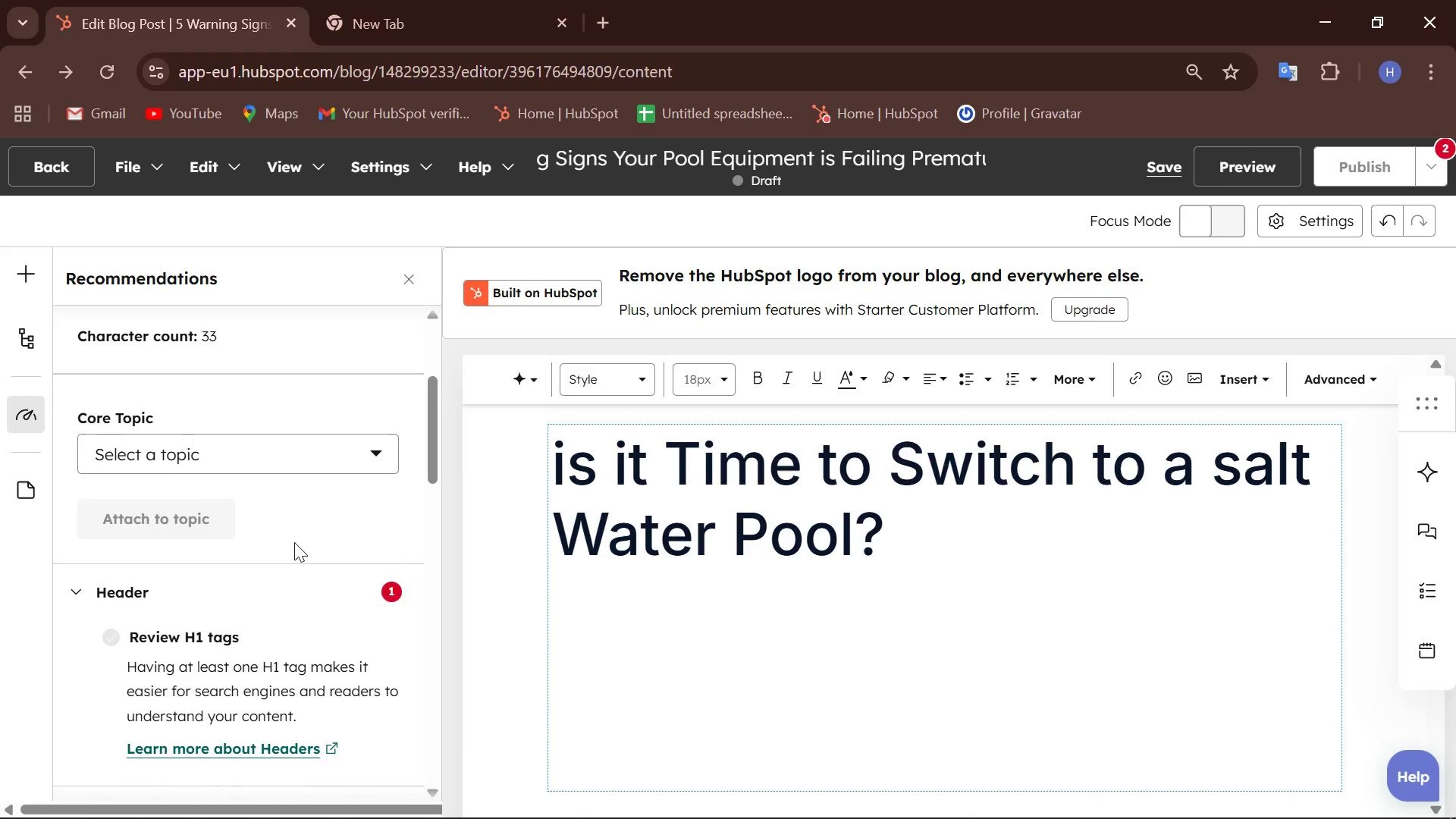 
scroll: coordinate [292, 542], scroll_direction: down, amount: 12.0
 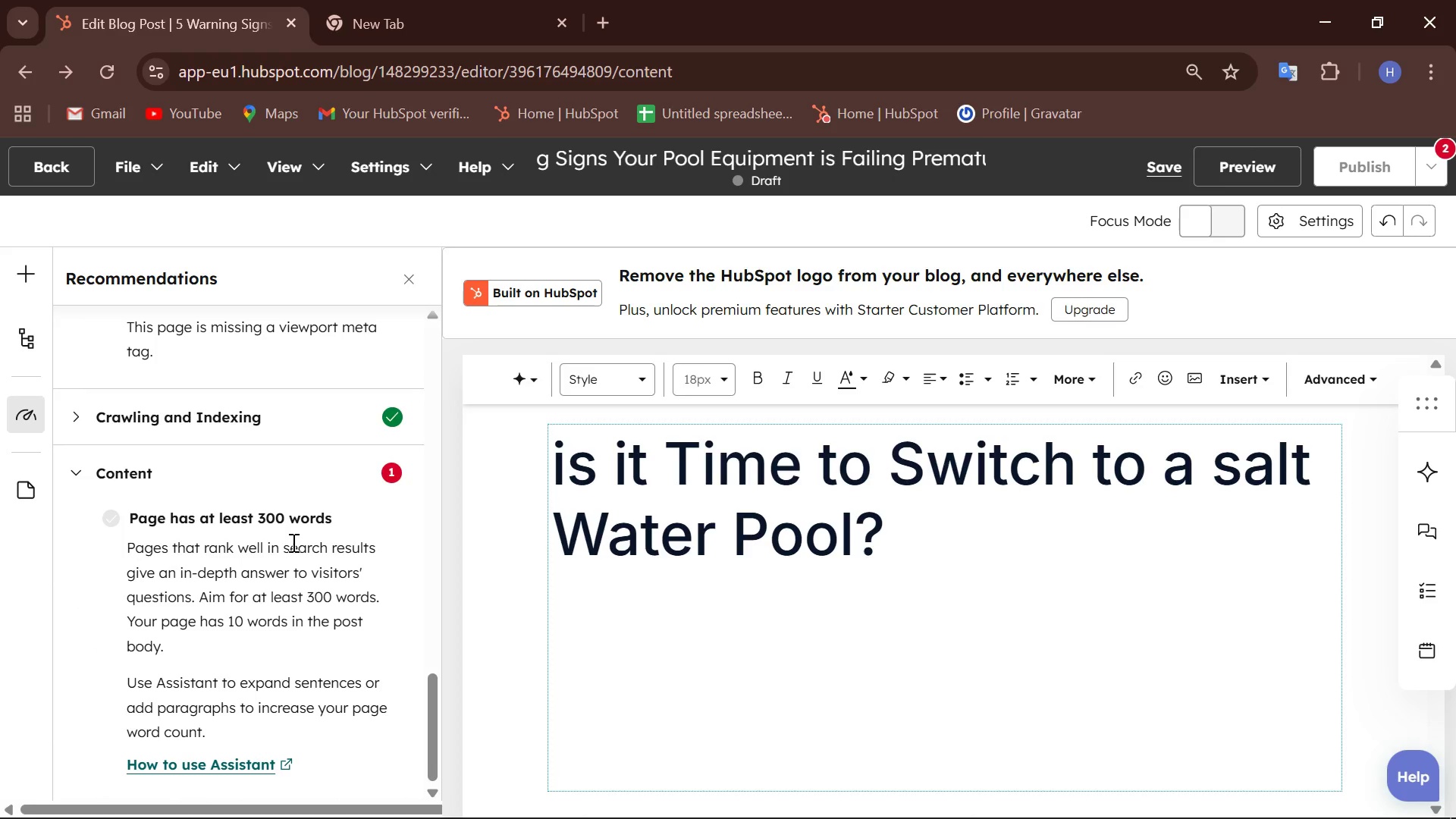 
scroll: coordinate [292, 542], scroll_direction: up, amount: 12.0
 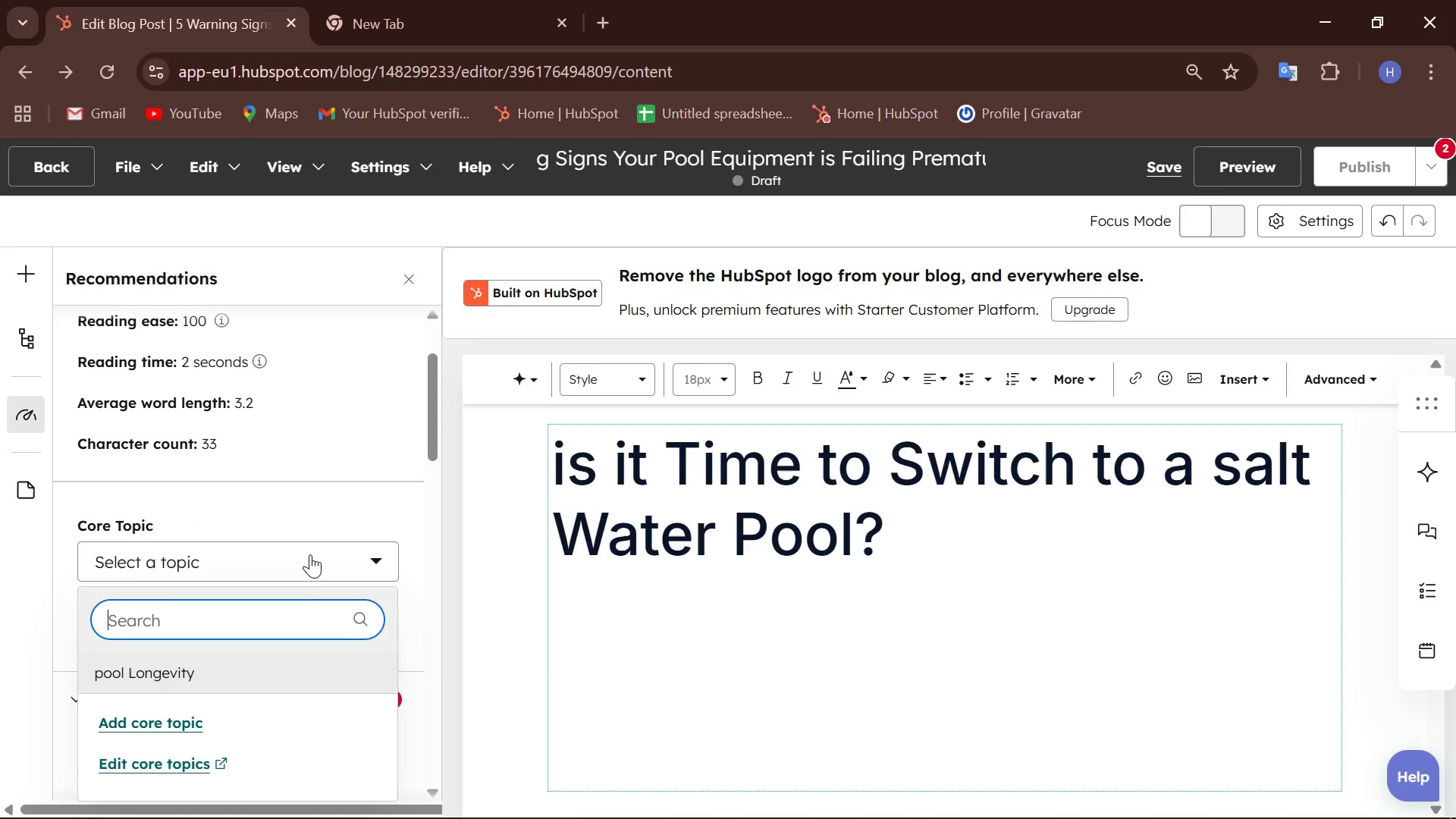 
scroll: coordinate [184, 726], scroll_direction: down, amount: 6.0
 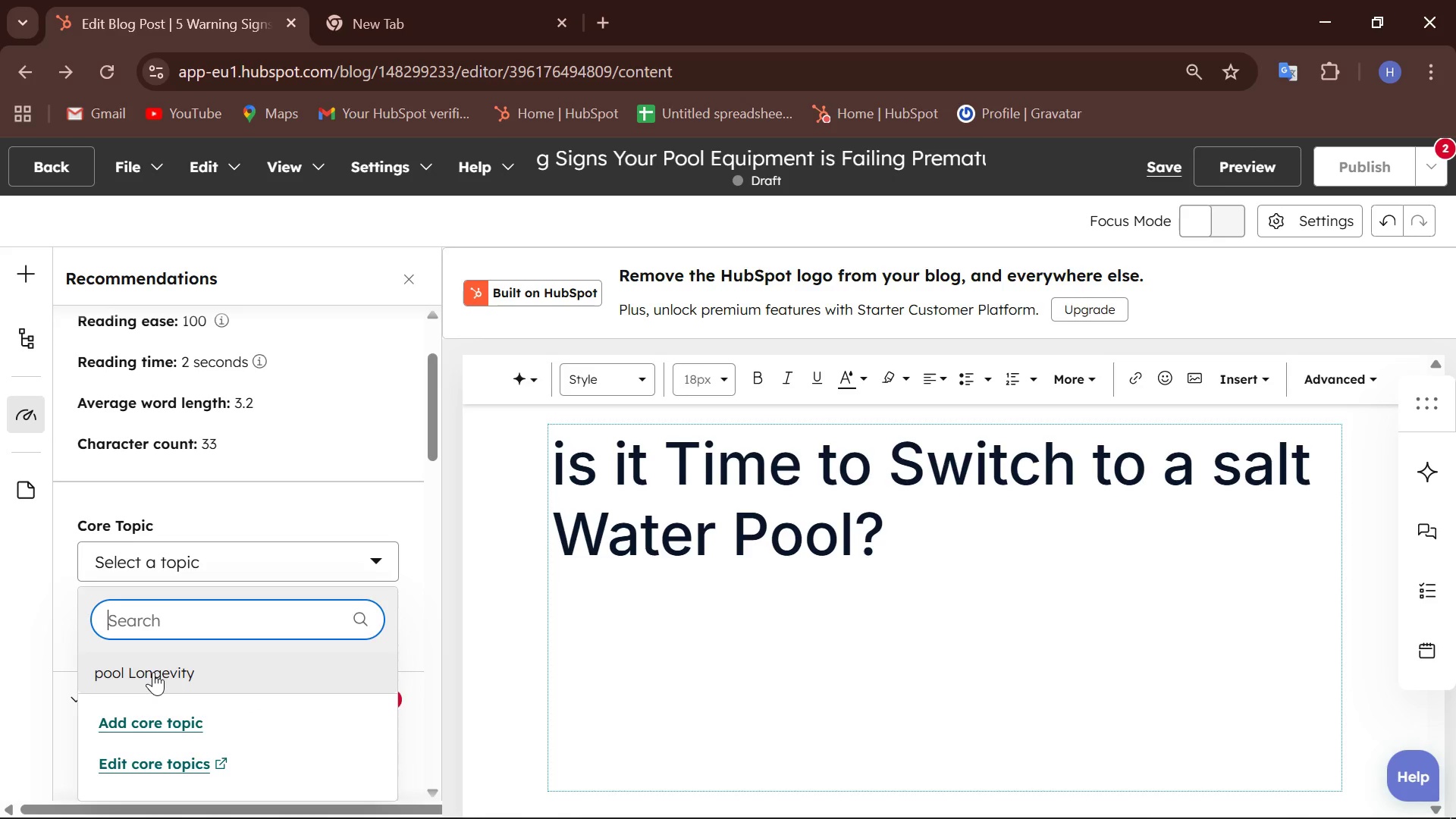 
left_click([153, 672])
 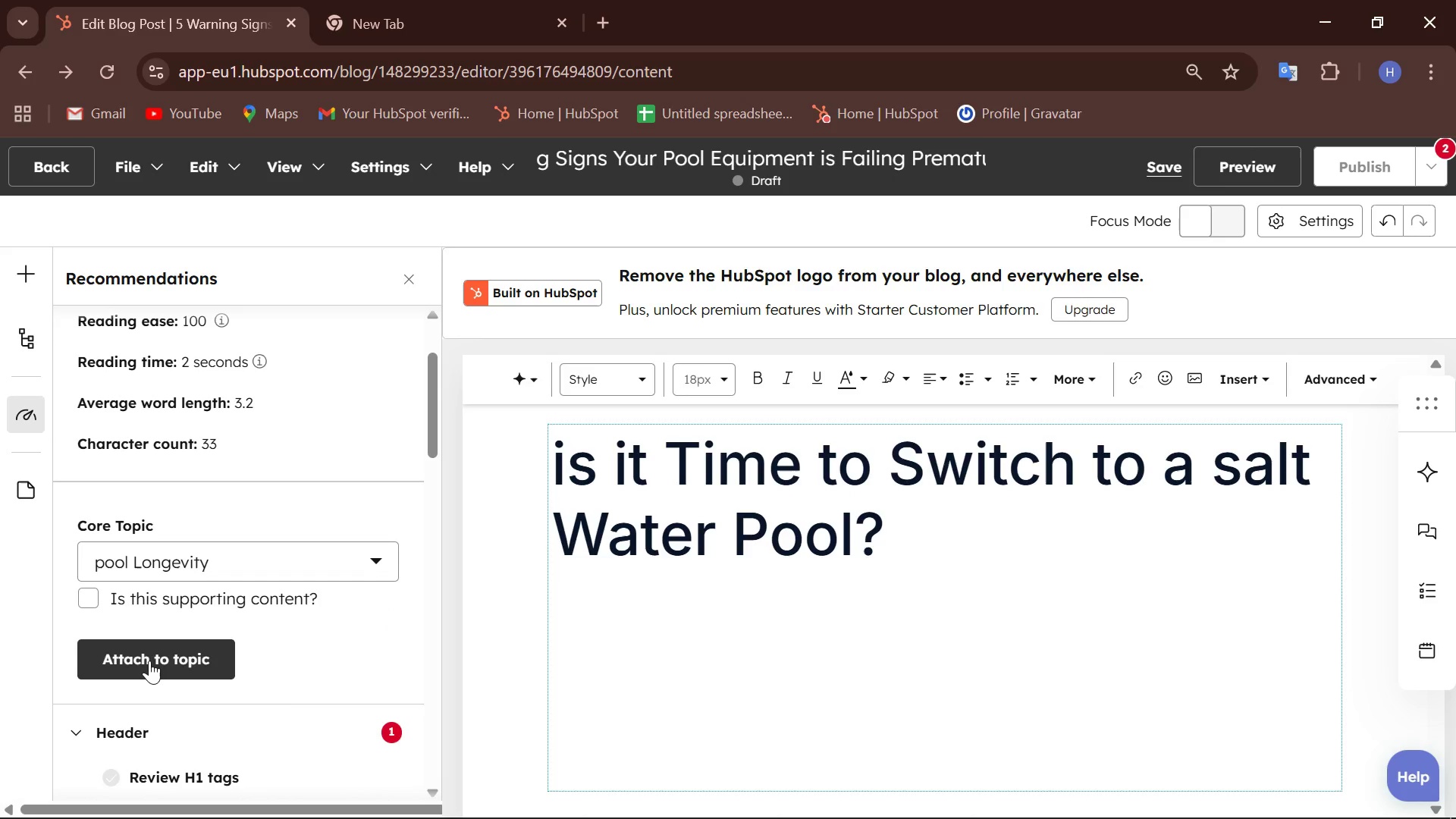 
wait(5.84)
 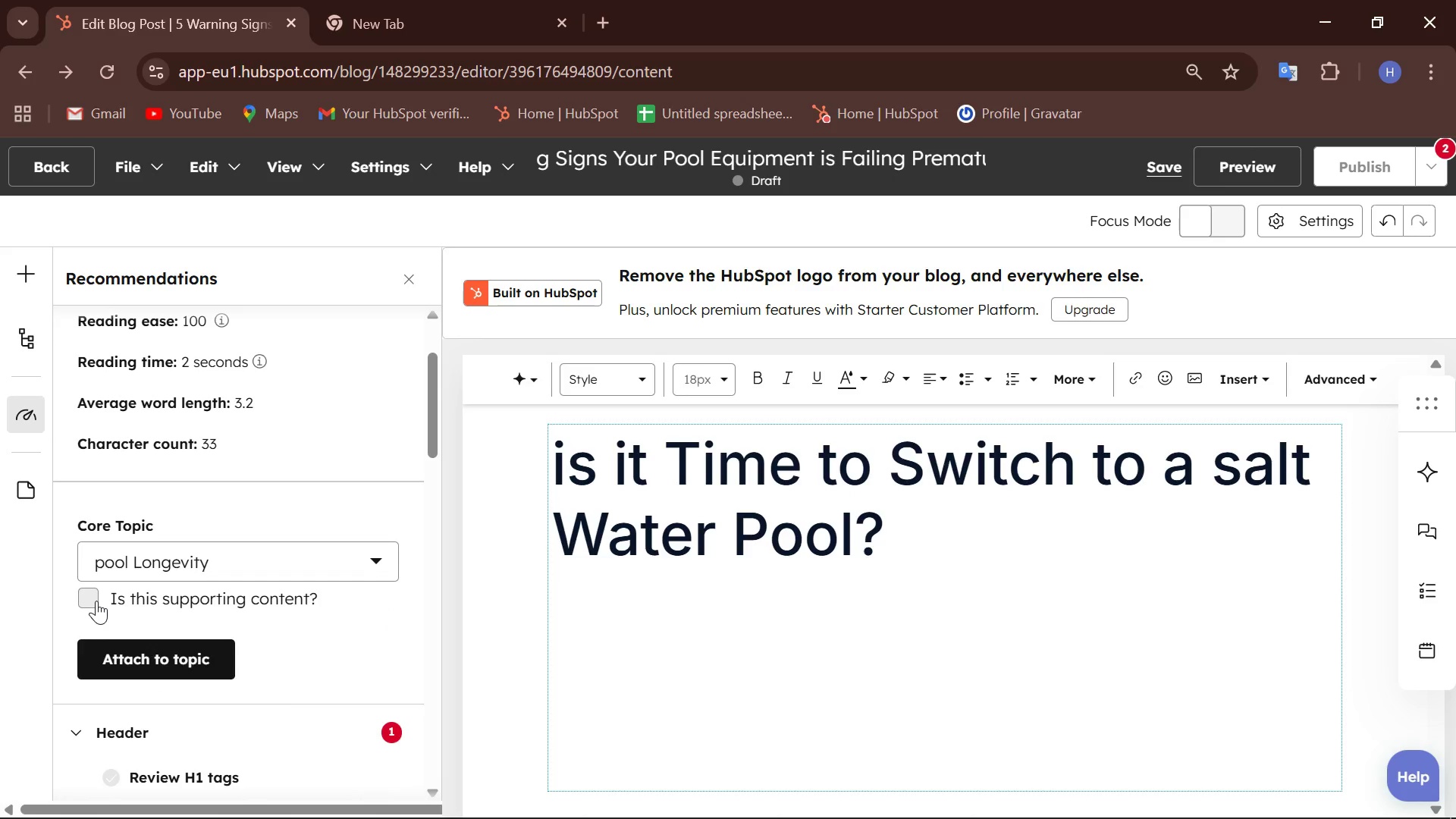 
scroll: coordinate [742, 580], scroll_direction: up, amount: 4.0
 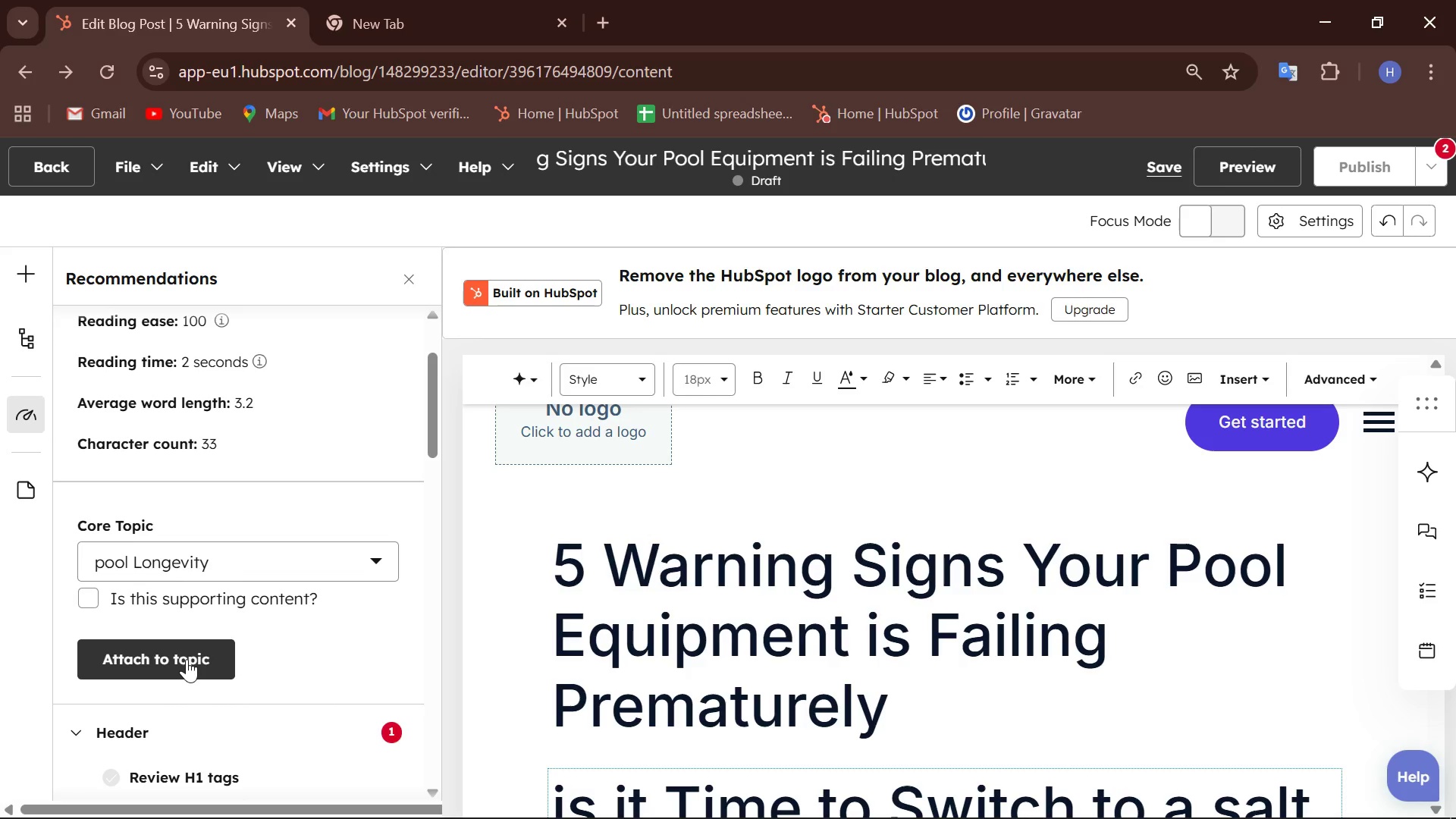 
wait(6.52)
 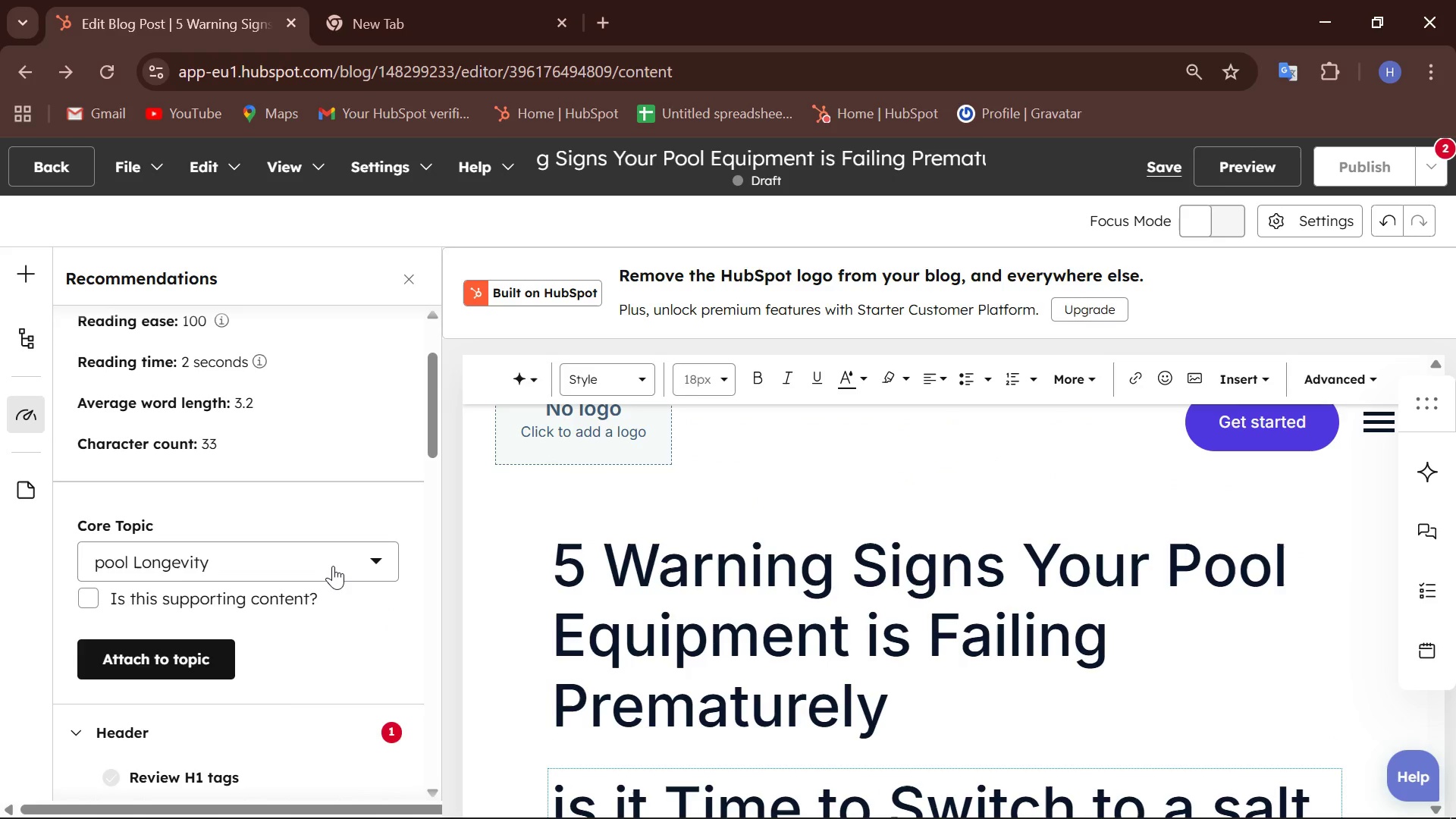 
left_click([187, 659])
 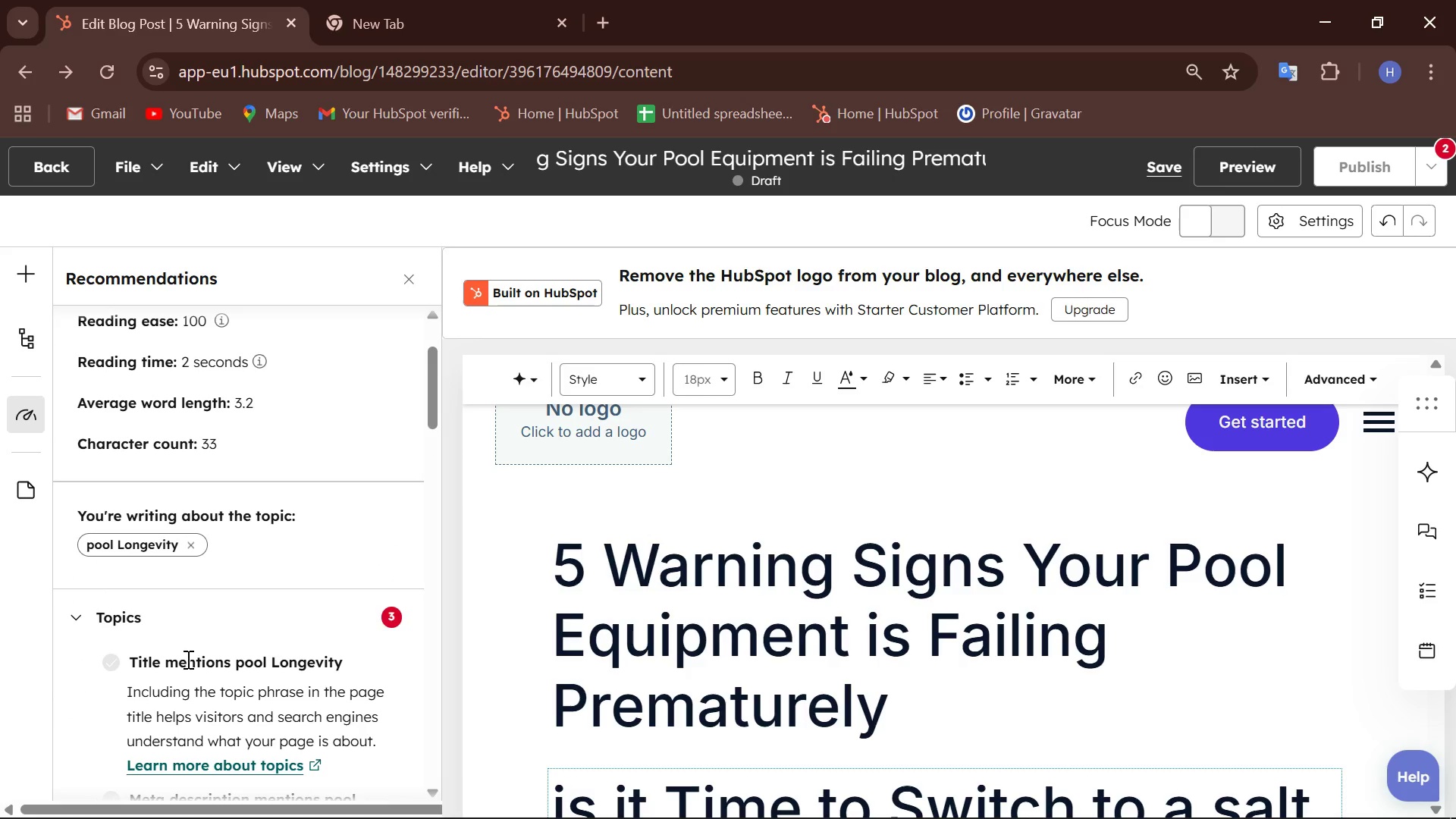 
wait(10.28)
 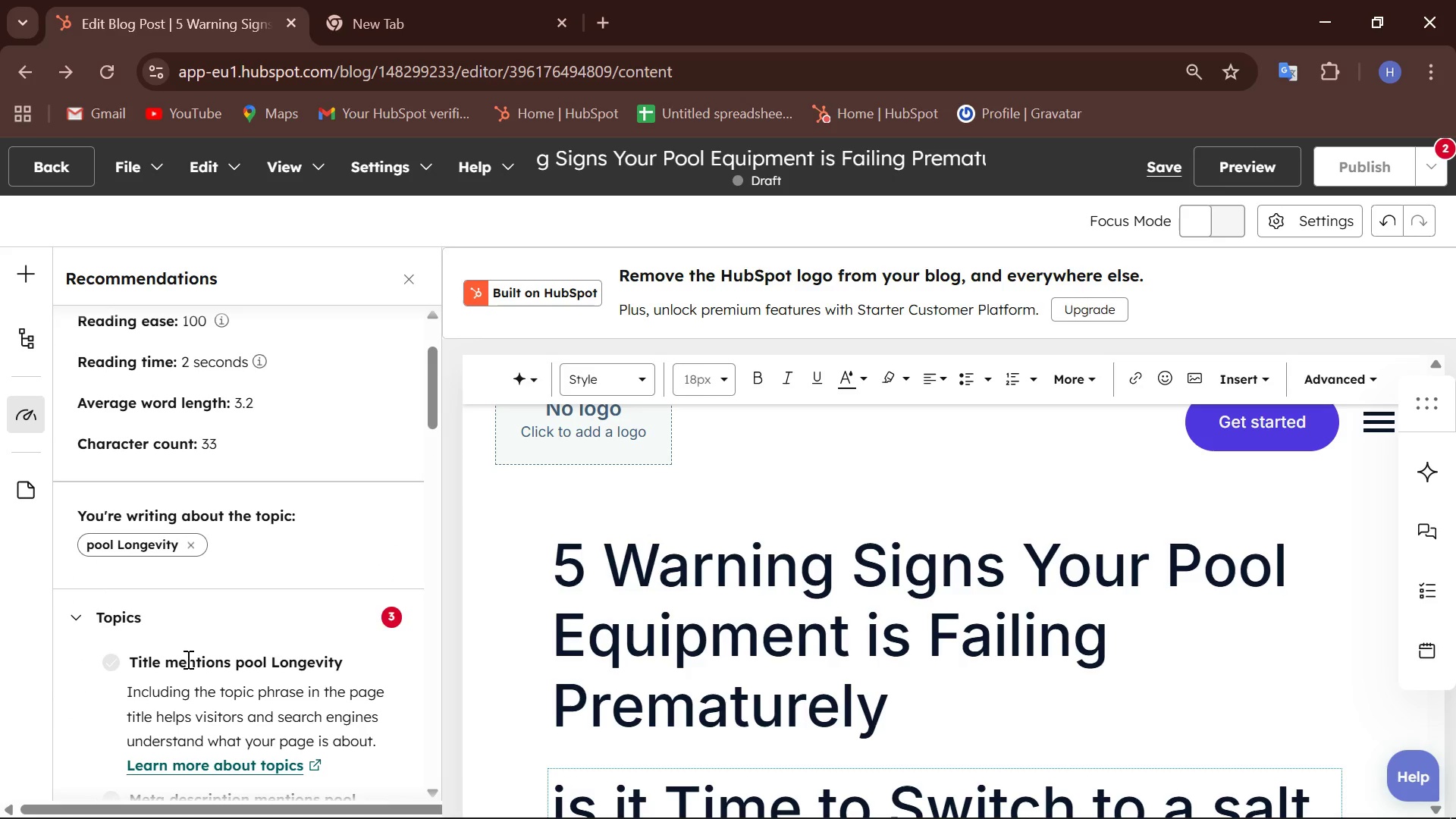 
scroll: coordinate [262, 573], scroll_direction: none, amount: 0.0
 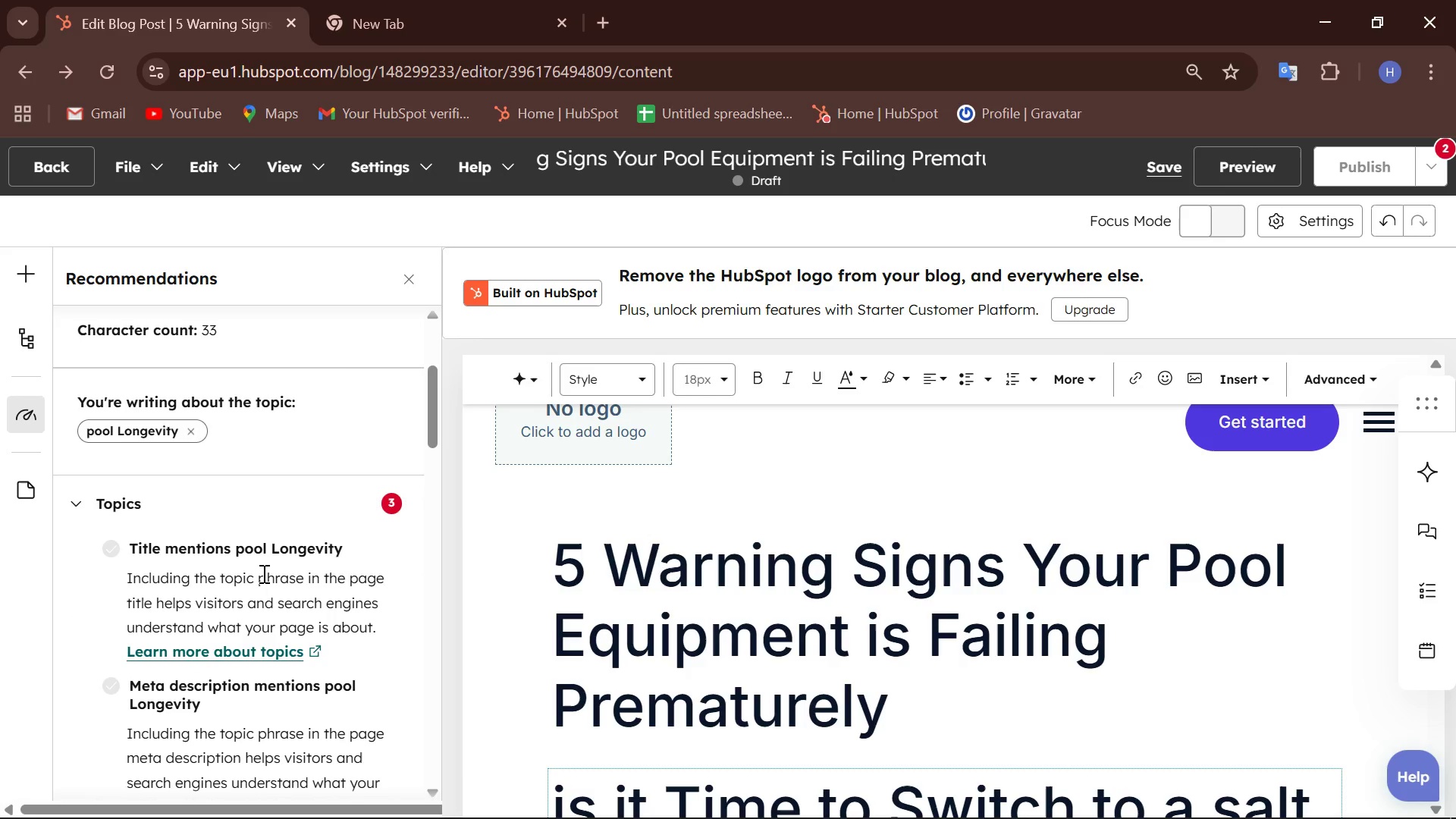 
scroll: coordinate [262, 573], scroll_direction: up, amount: 2.0
 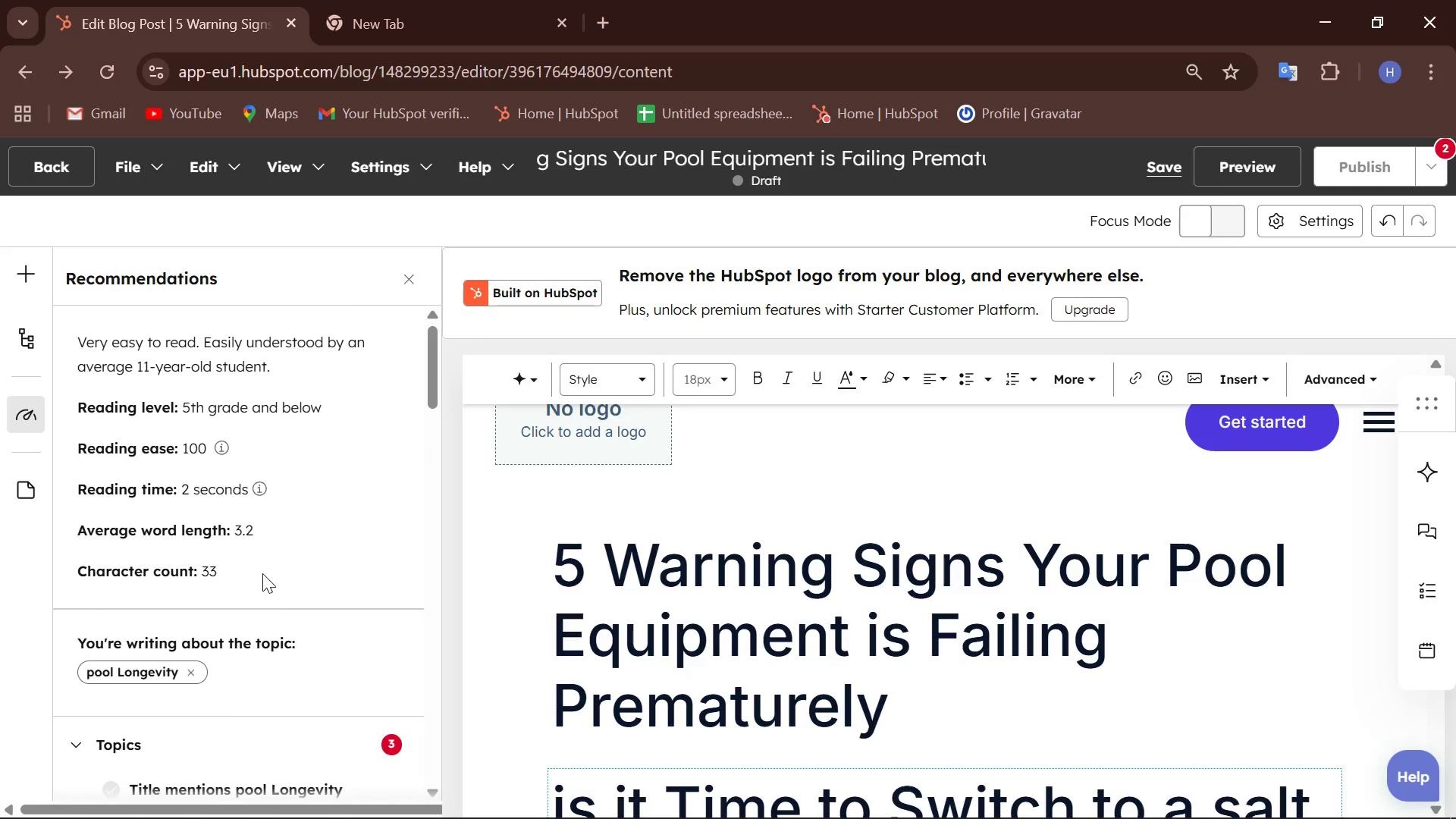 
wait(18.72)
 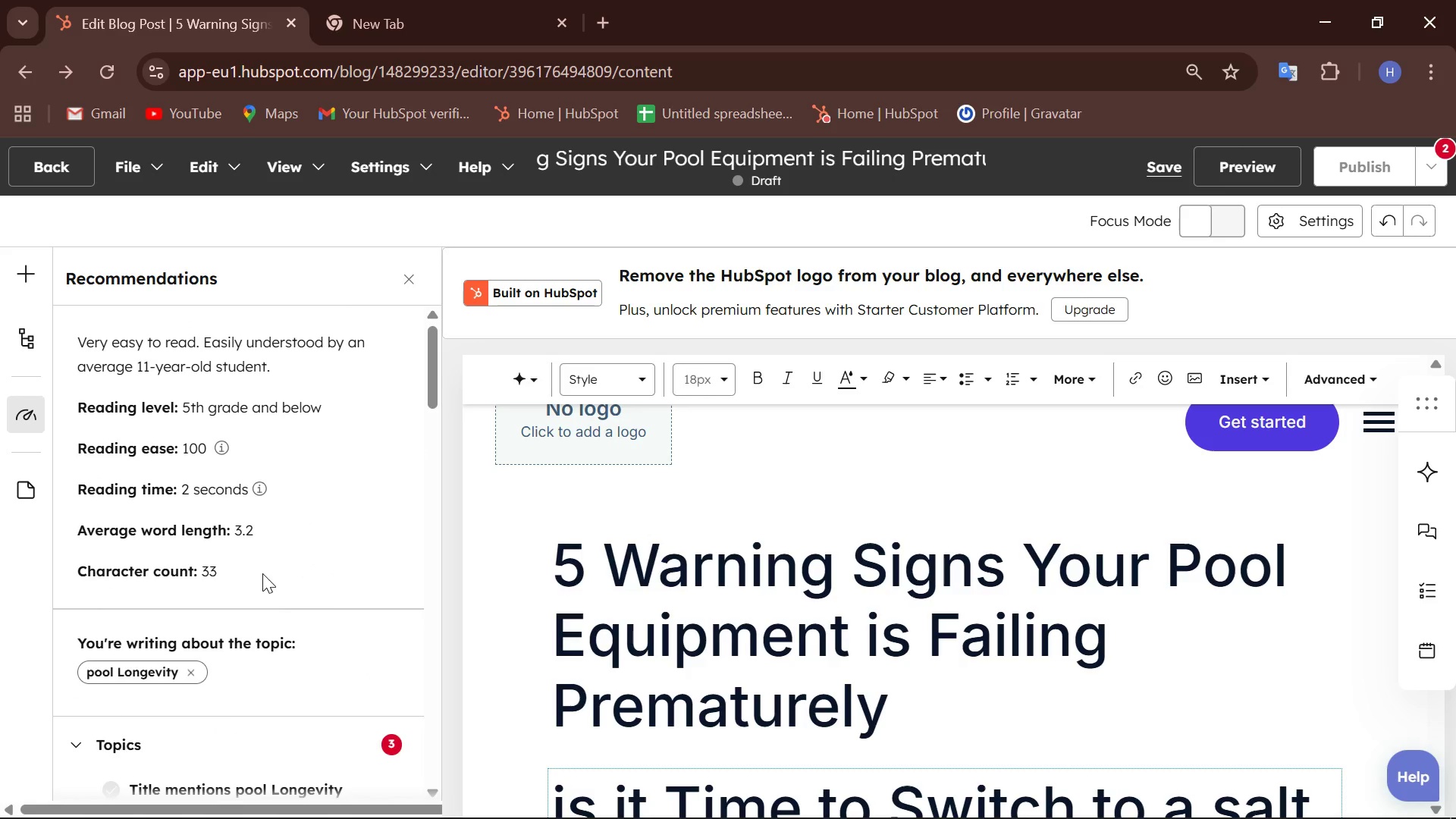 
scroll: coordinate [262, 573], scroll_direction: down, amount: 2.0
 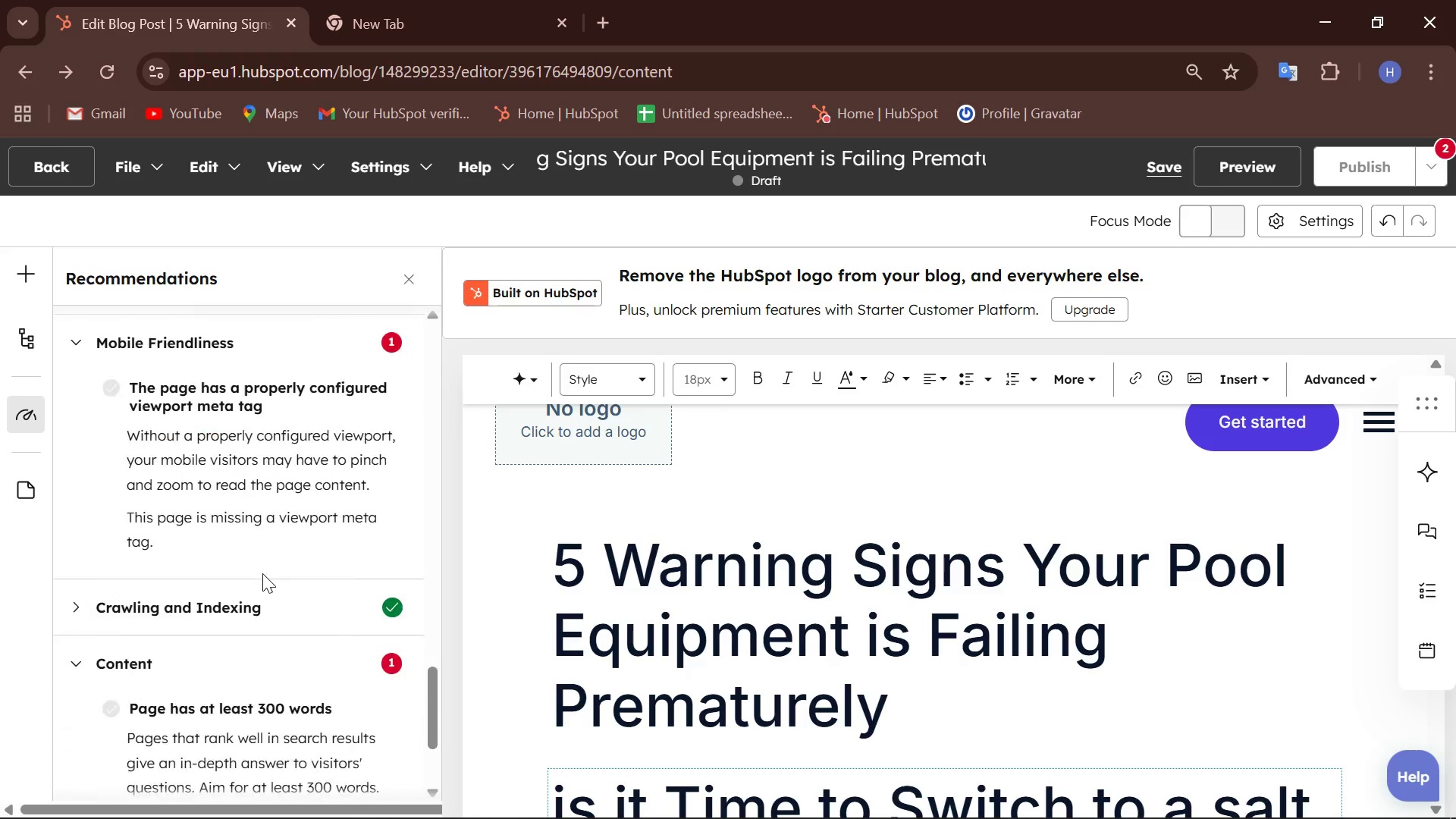 
scroll: coordinate [262, 573], scroll_direction: up, amount: 7.0
 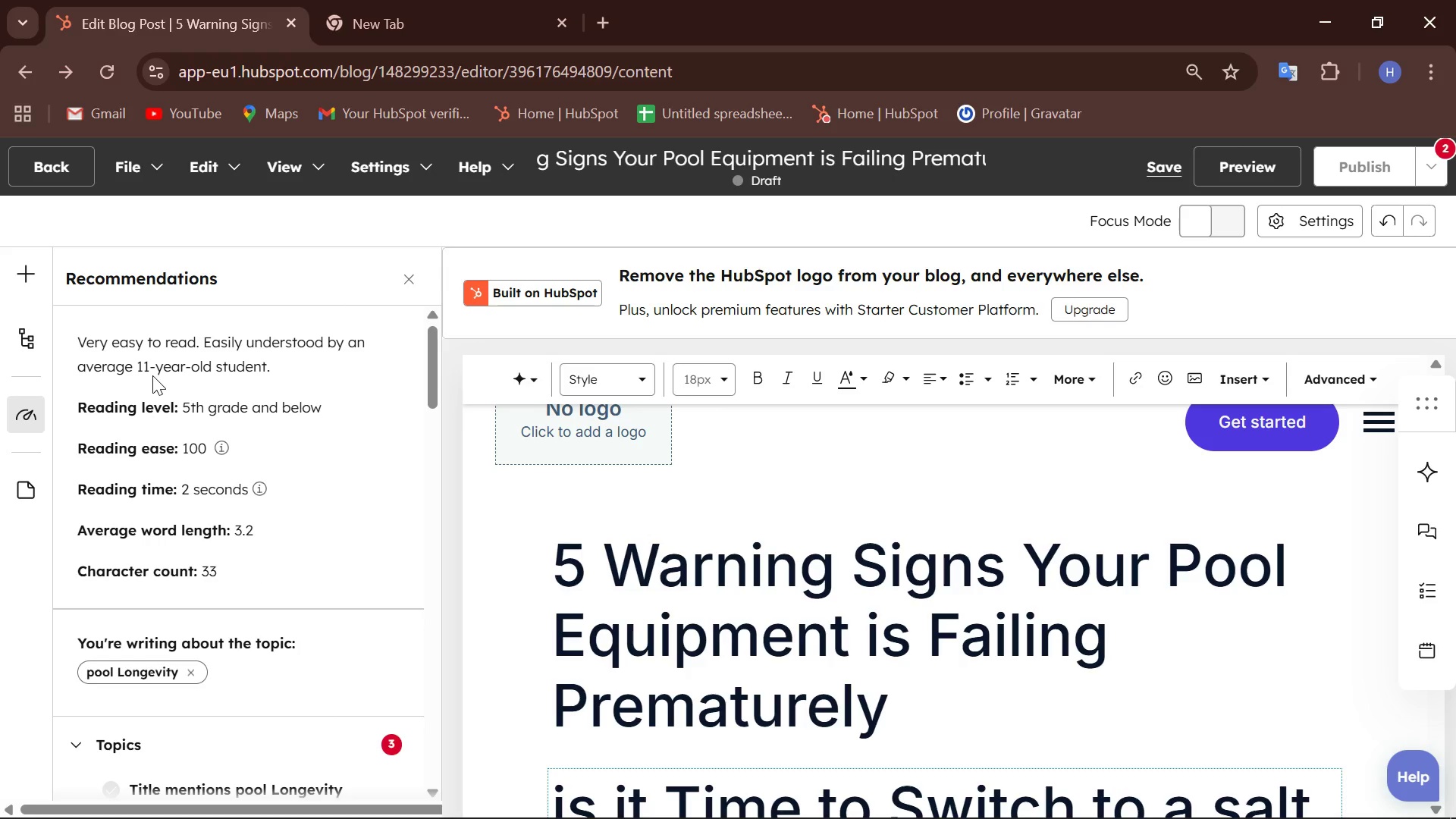 
wait(7.23)
 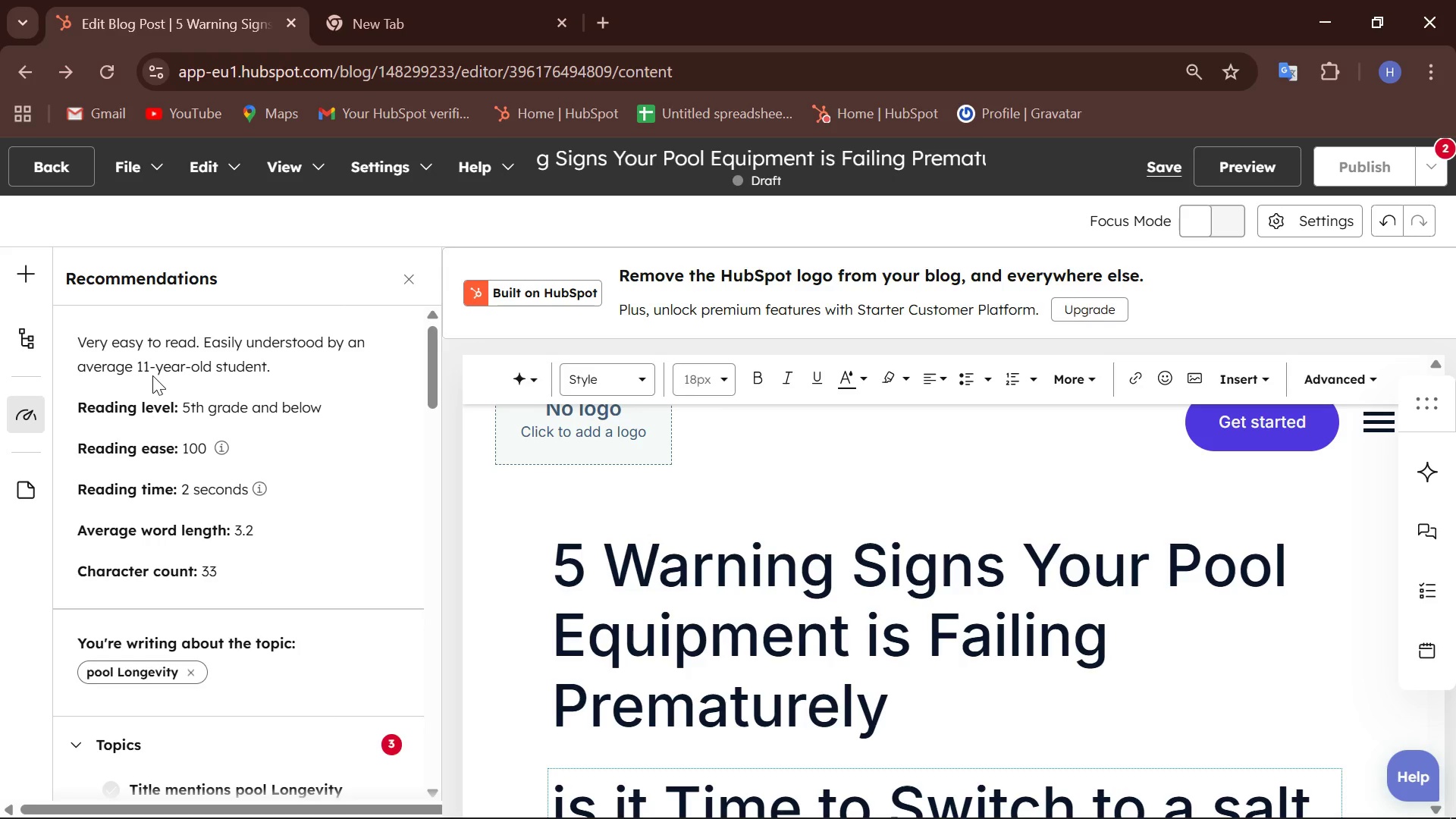 
right_click([1113, 783])
 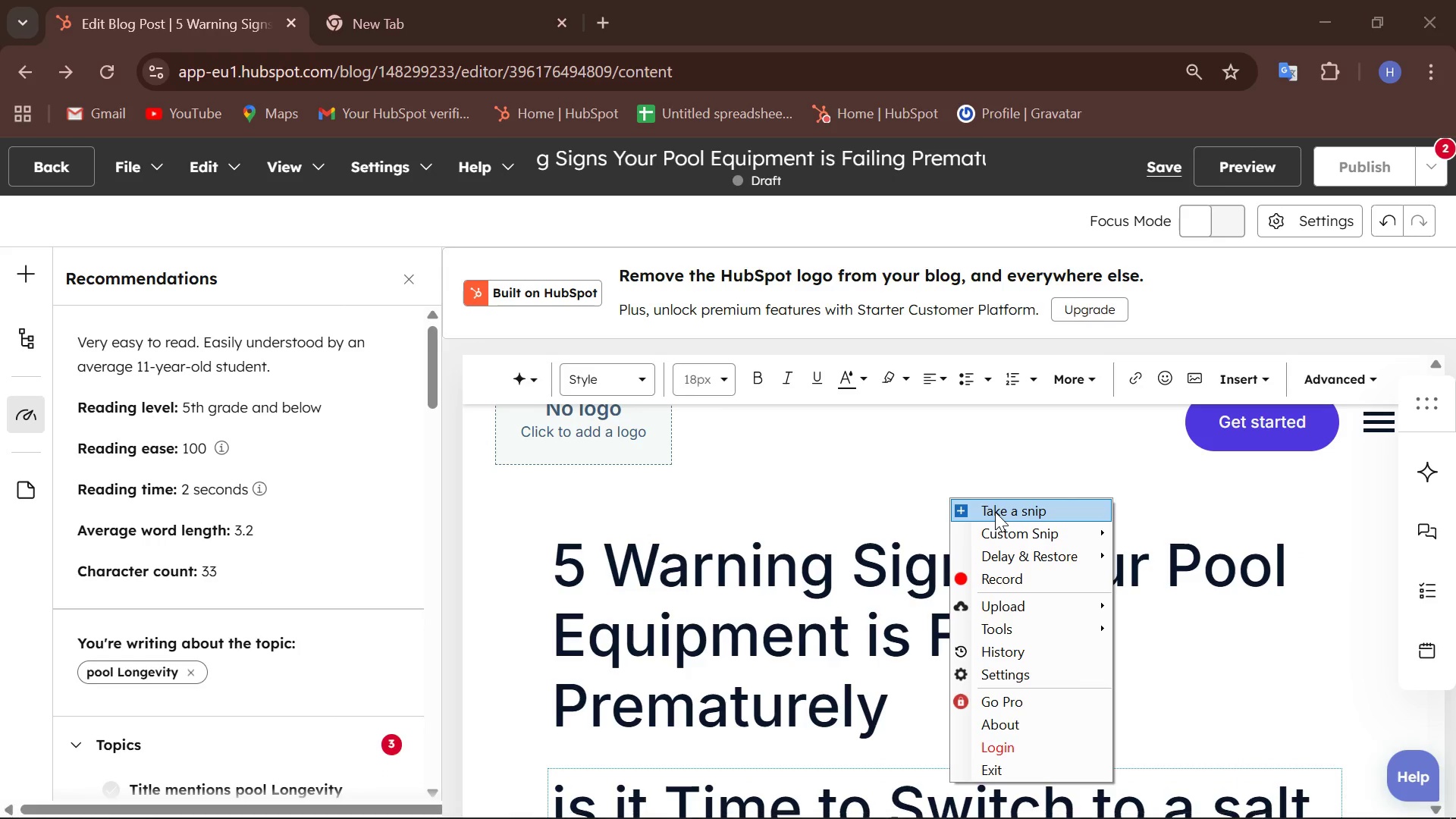 
left_click([994, 512])
 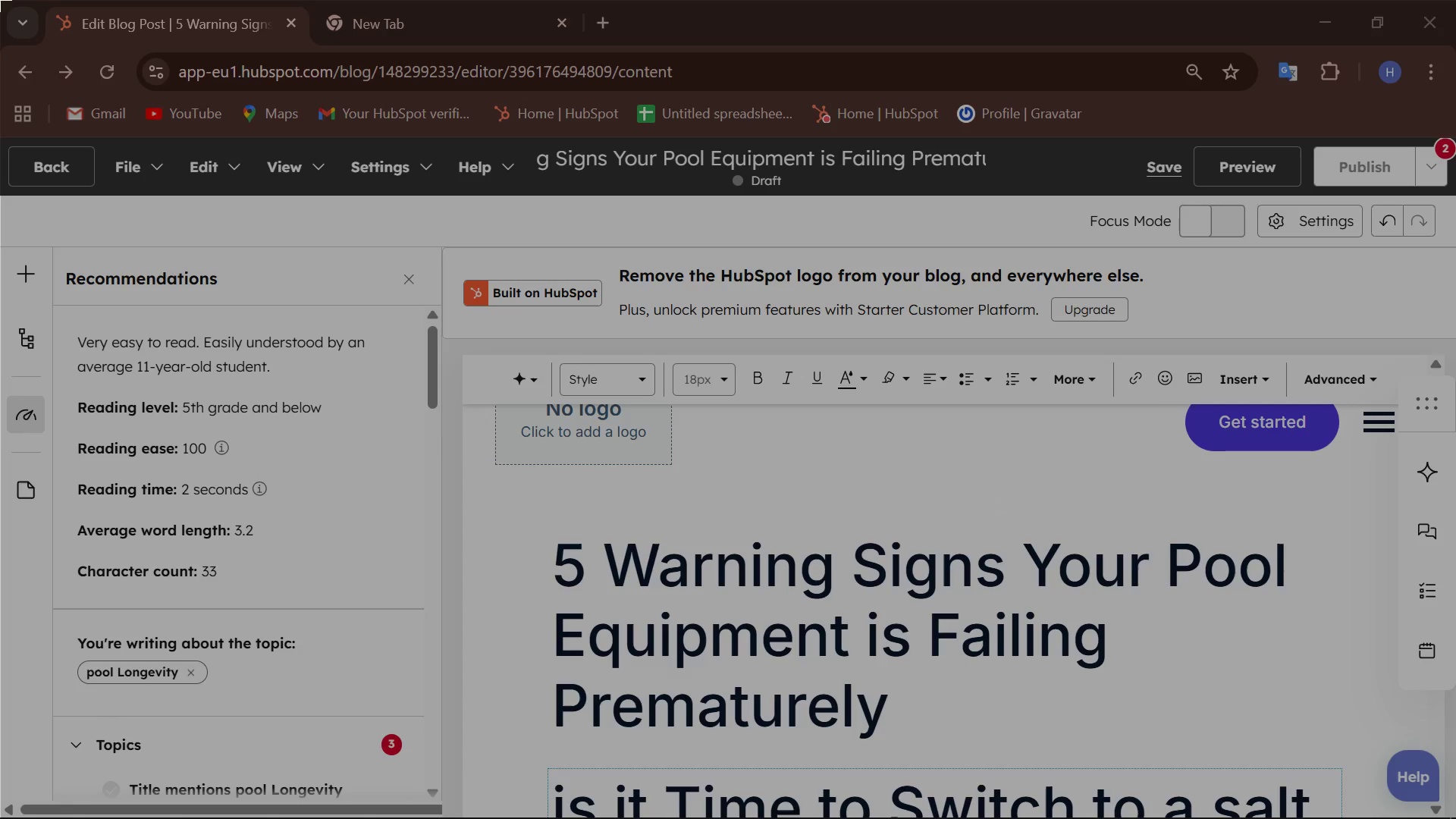 
left_click_drag(start_coordinate=[0, 0], to_coordinate=[1455, 818])
 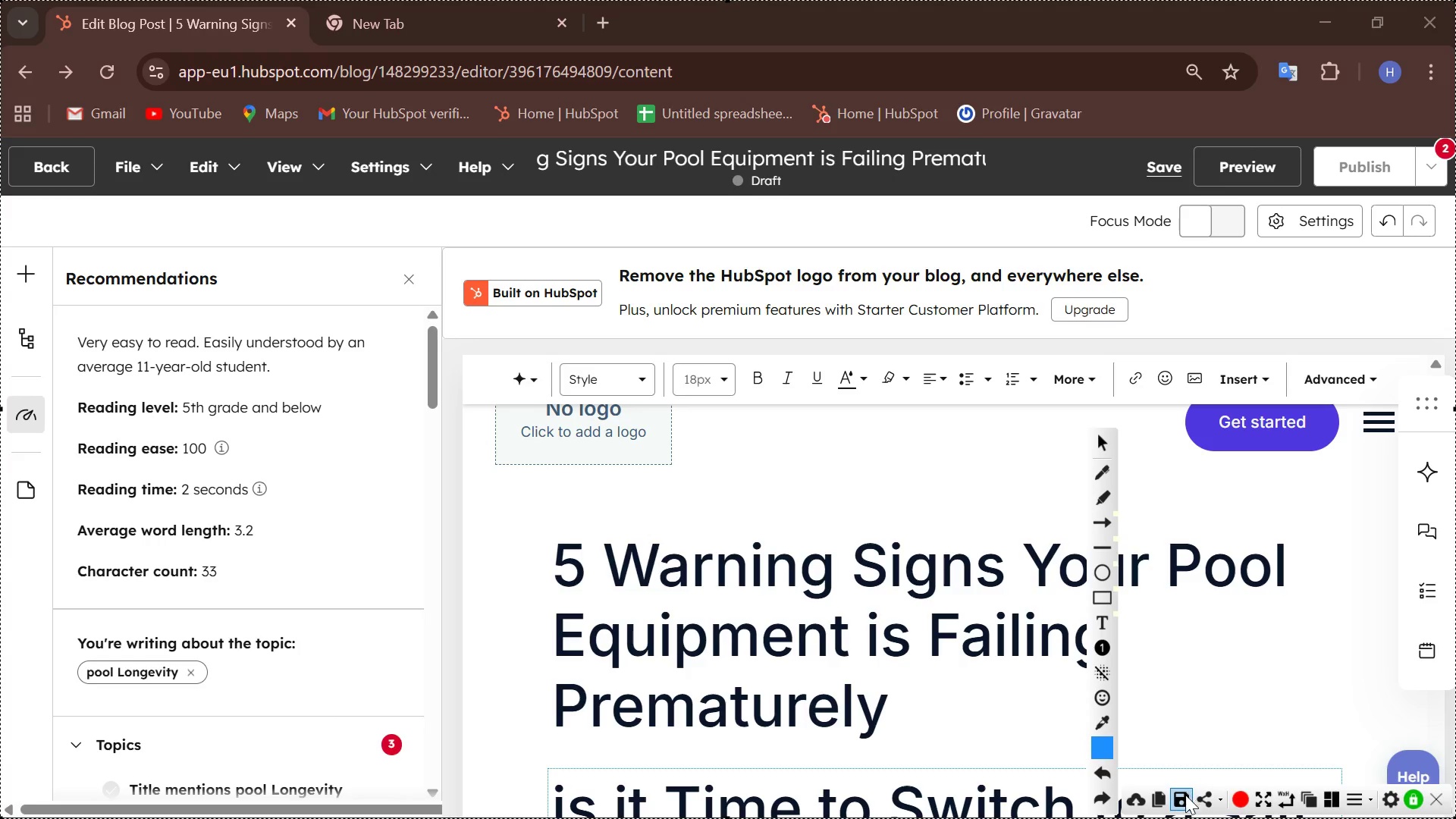 
left_click([1185, 795])
 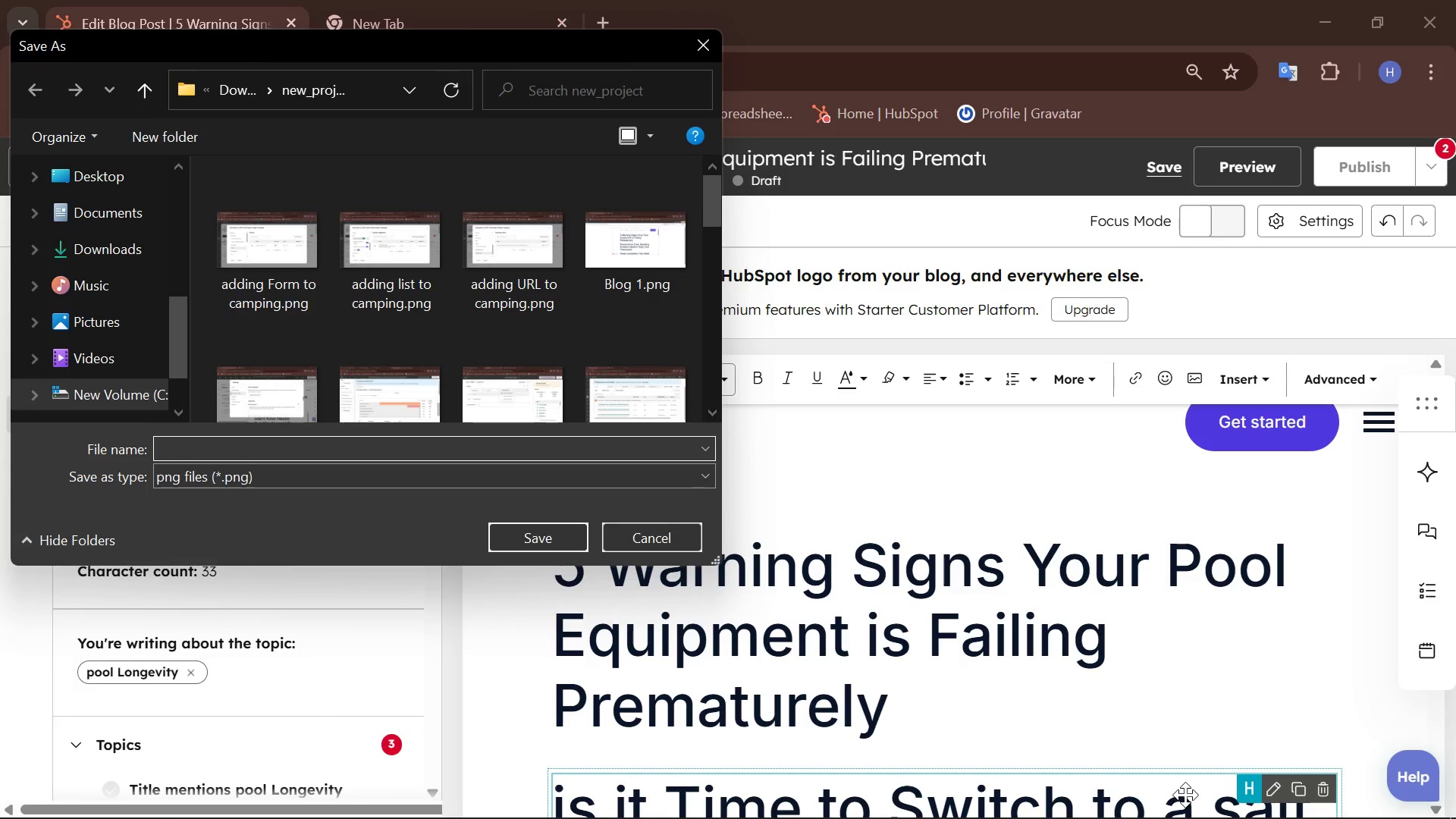 
wait(9.8)
 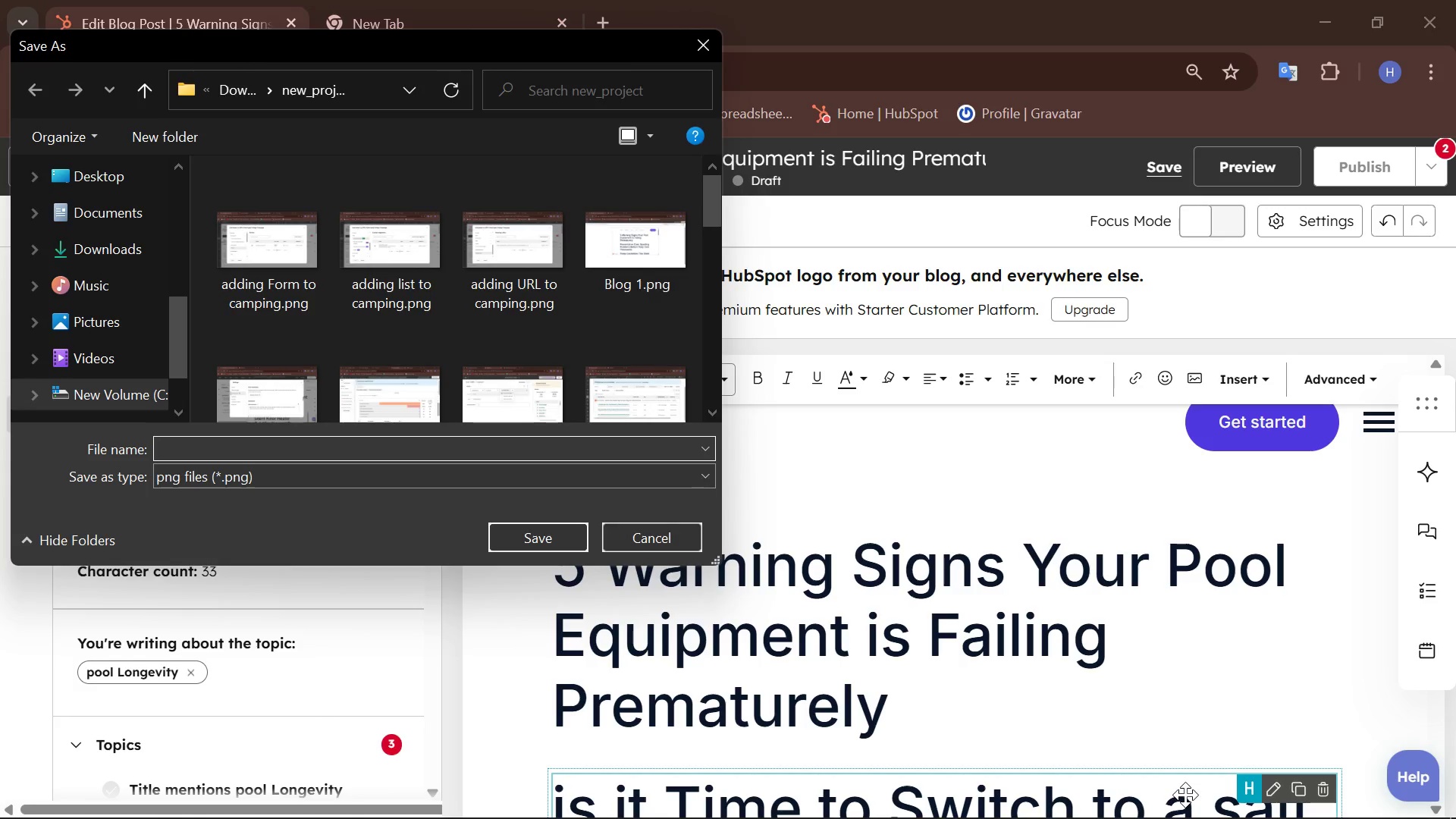 
type(optimize sidebar)
key(Backspace)
type(the blog)
 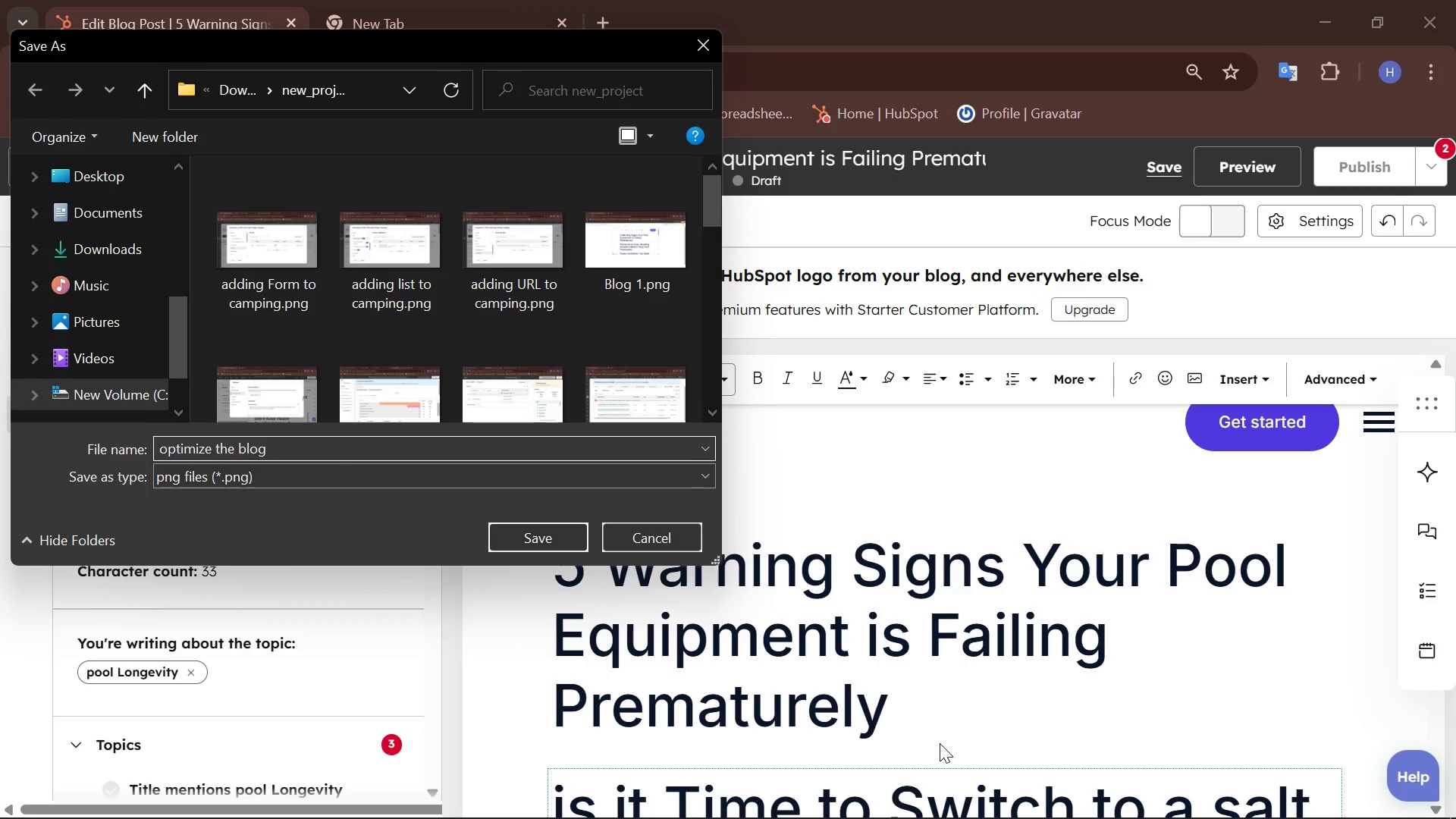 
key(Enter)
 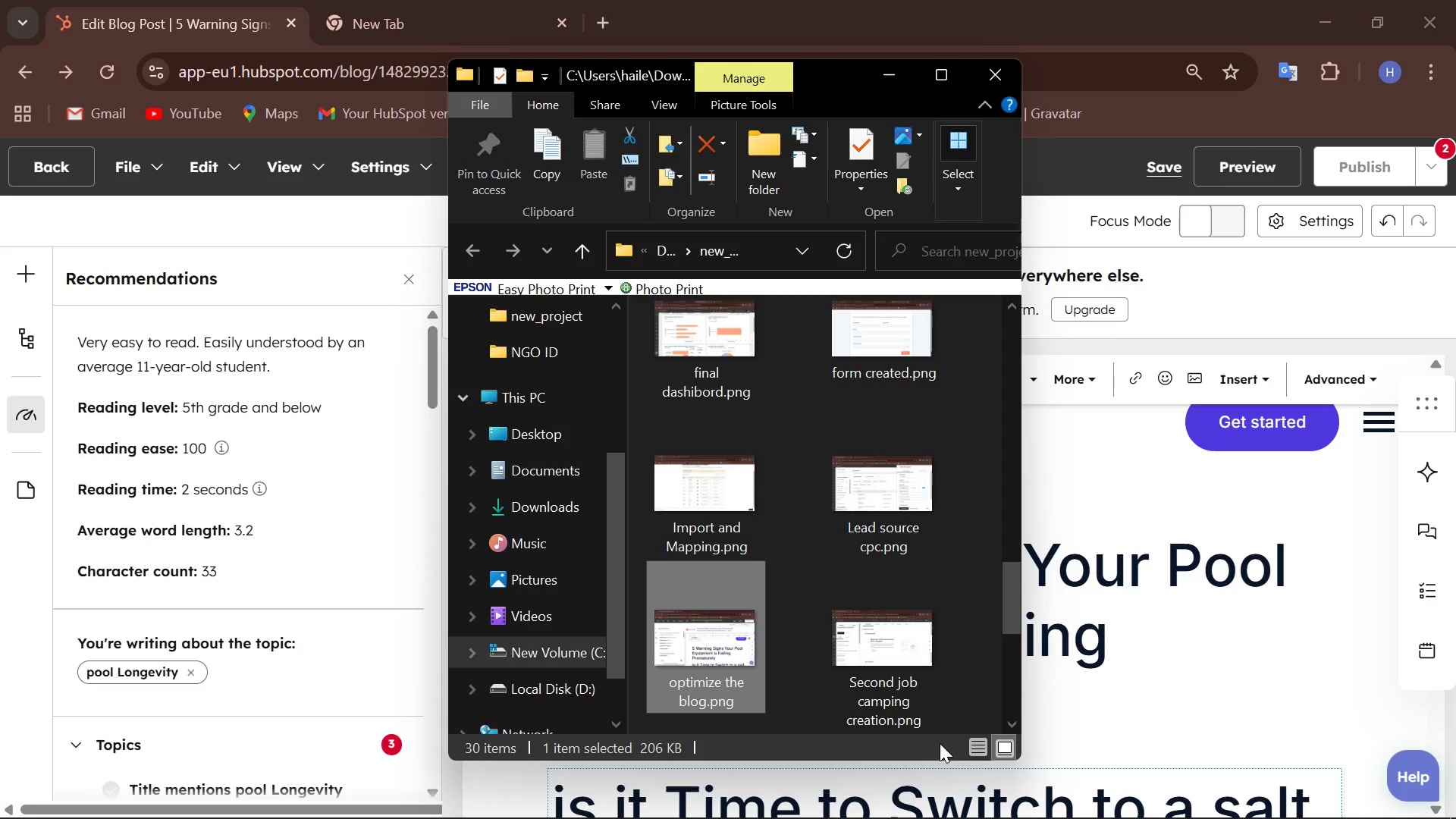 
wait(16.77)
 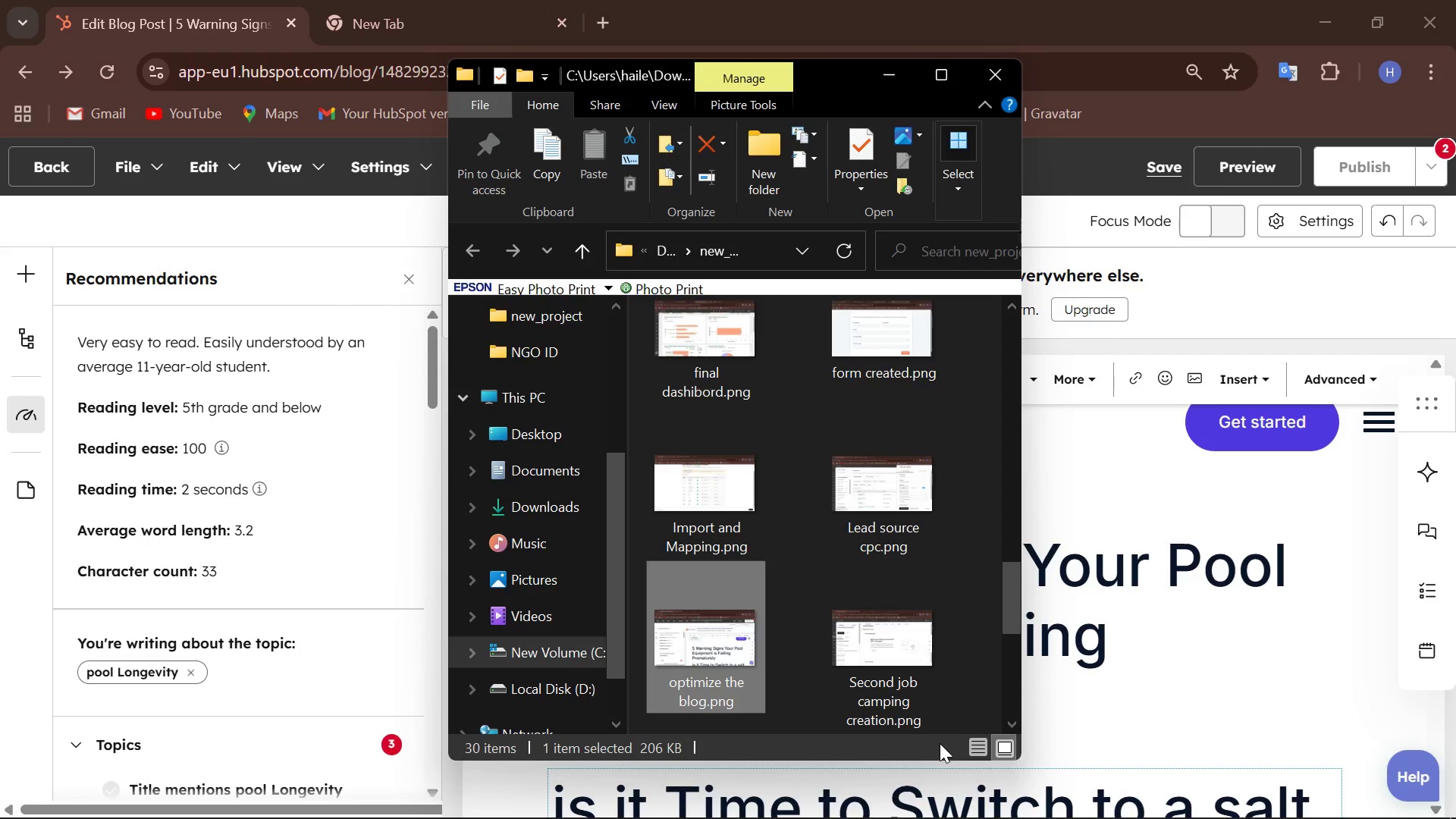 
left_click([984, 80])
 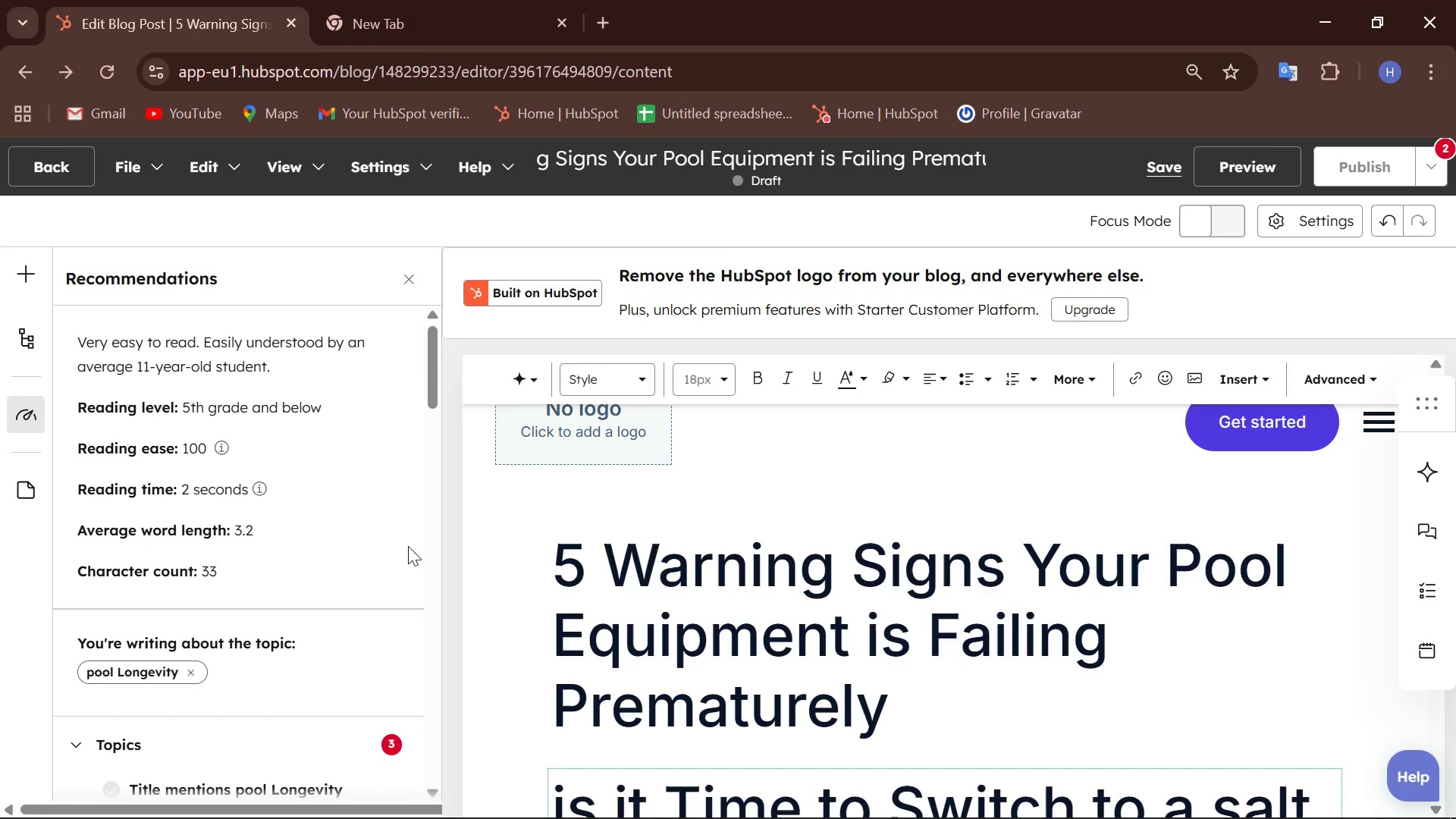 
scroll: coordinate [256, 475], scroll_direction: up, amount: 3.0
 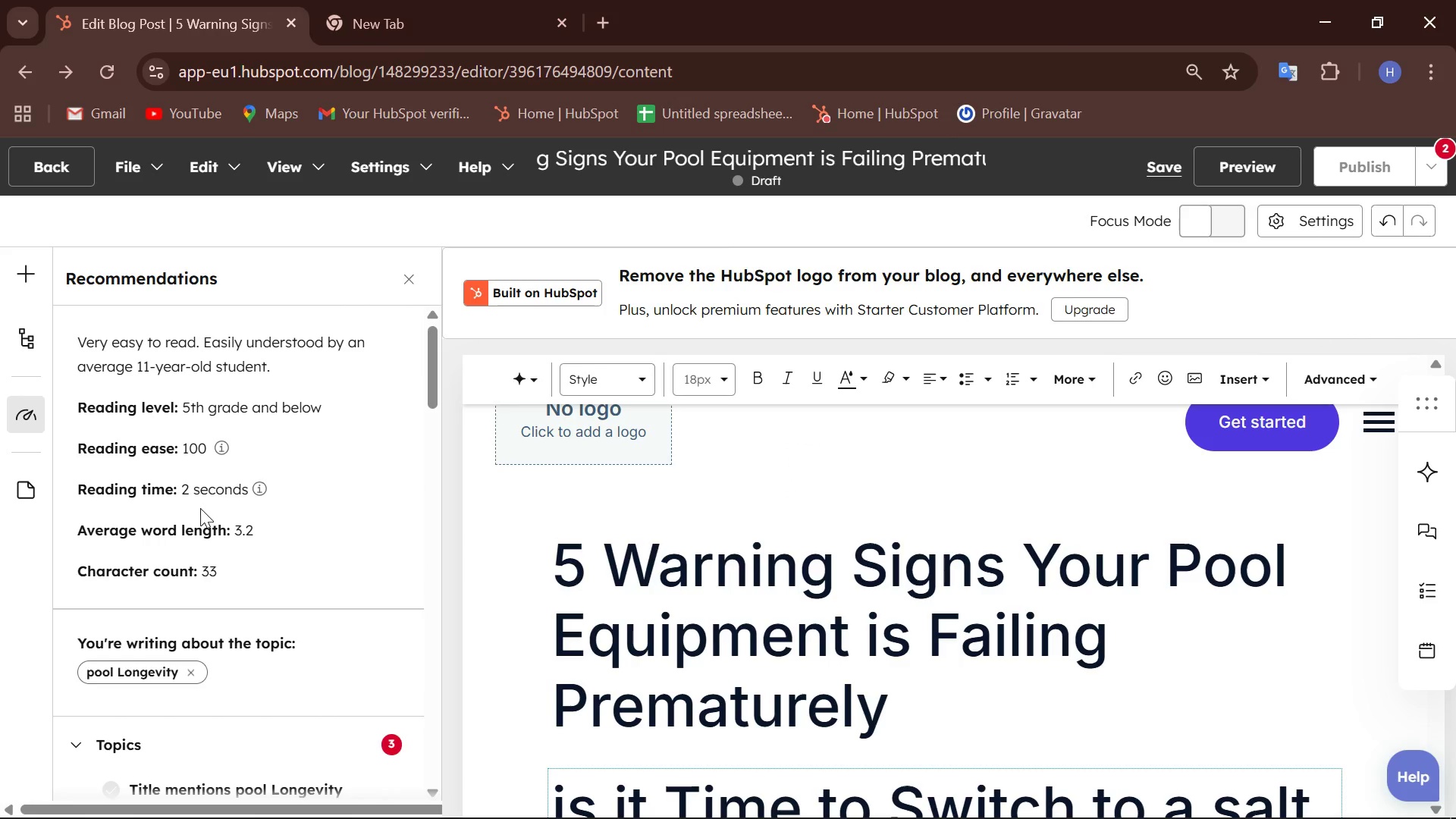 
scroll: coordinate [219, 503], scroll_direction: none, amount: 0.0
 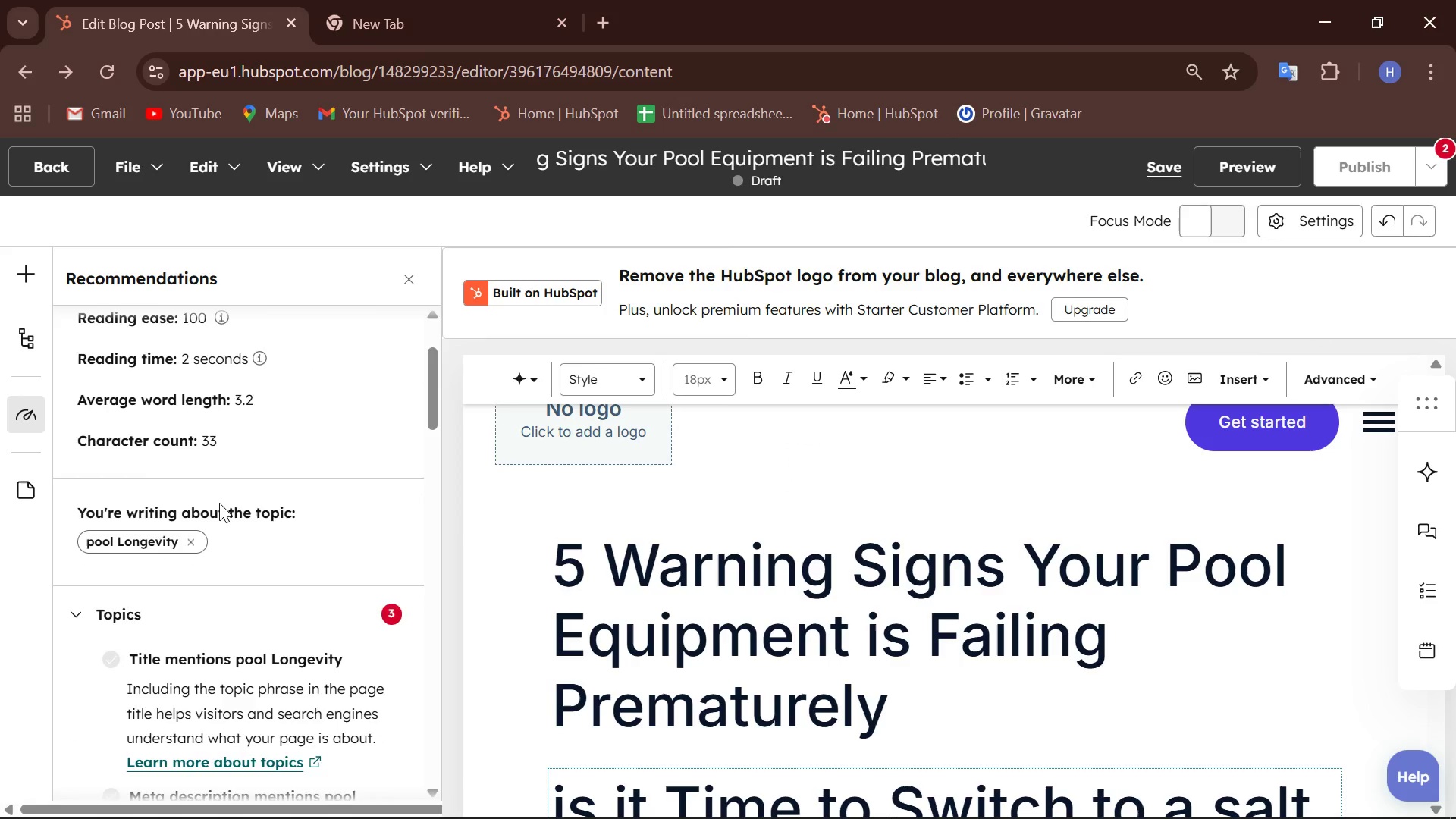 
scroll: coordinate [219, 503], scroll_direction: down, amount: 1.0
 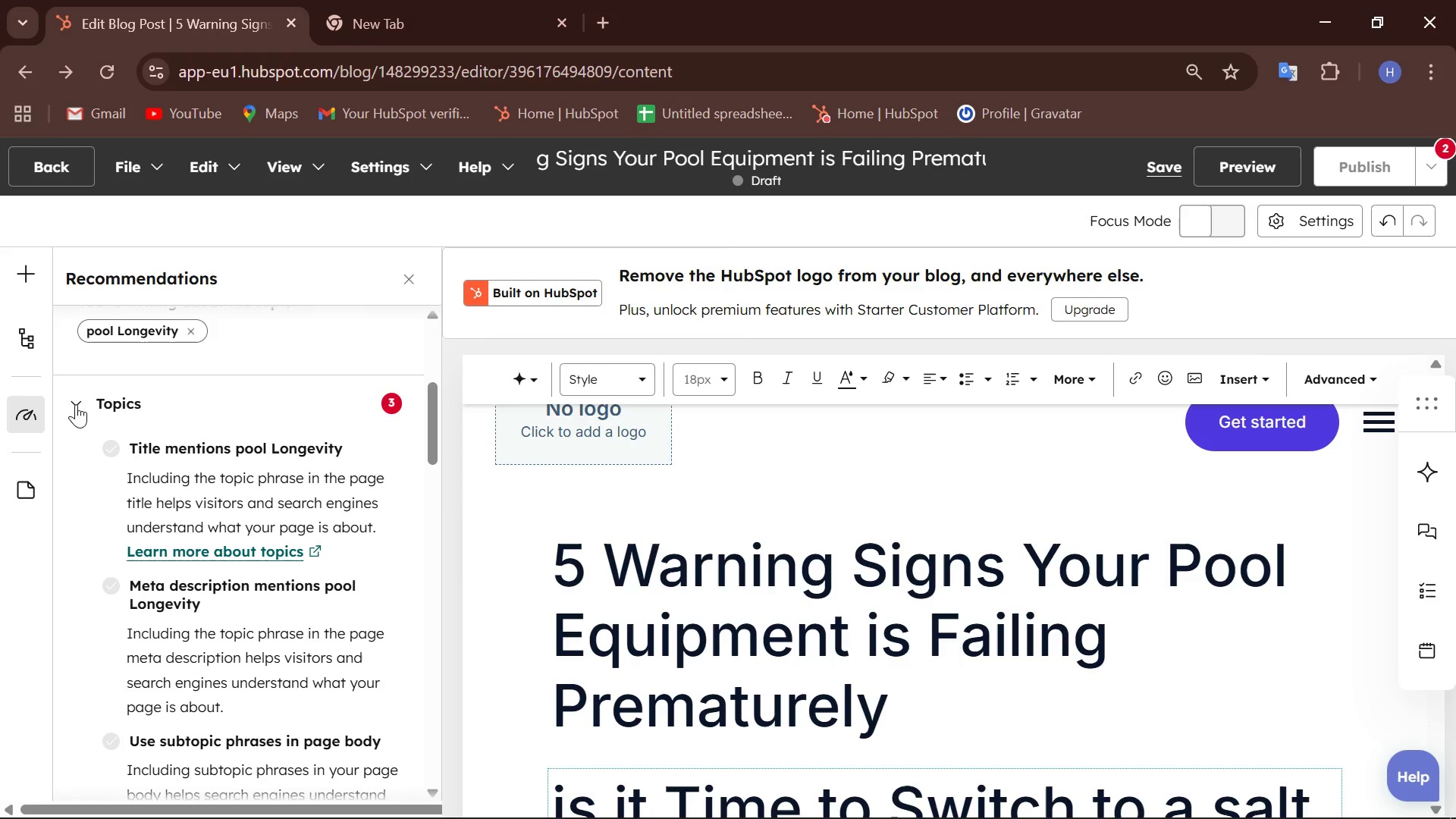 
left_click([77, 400])
 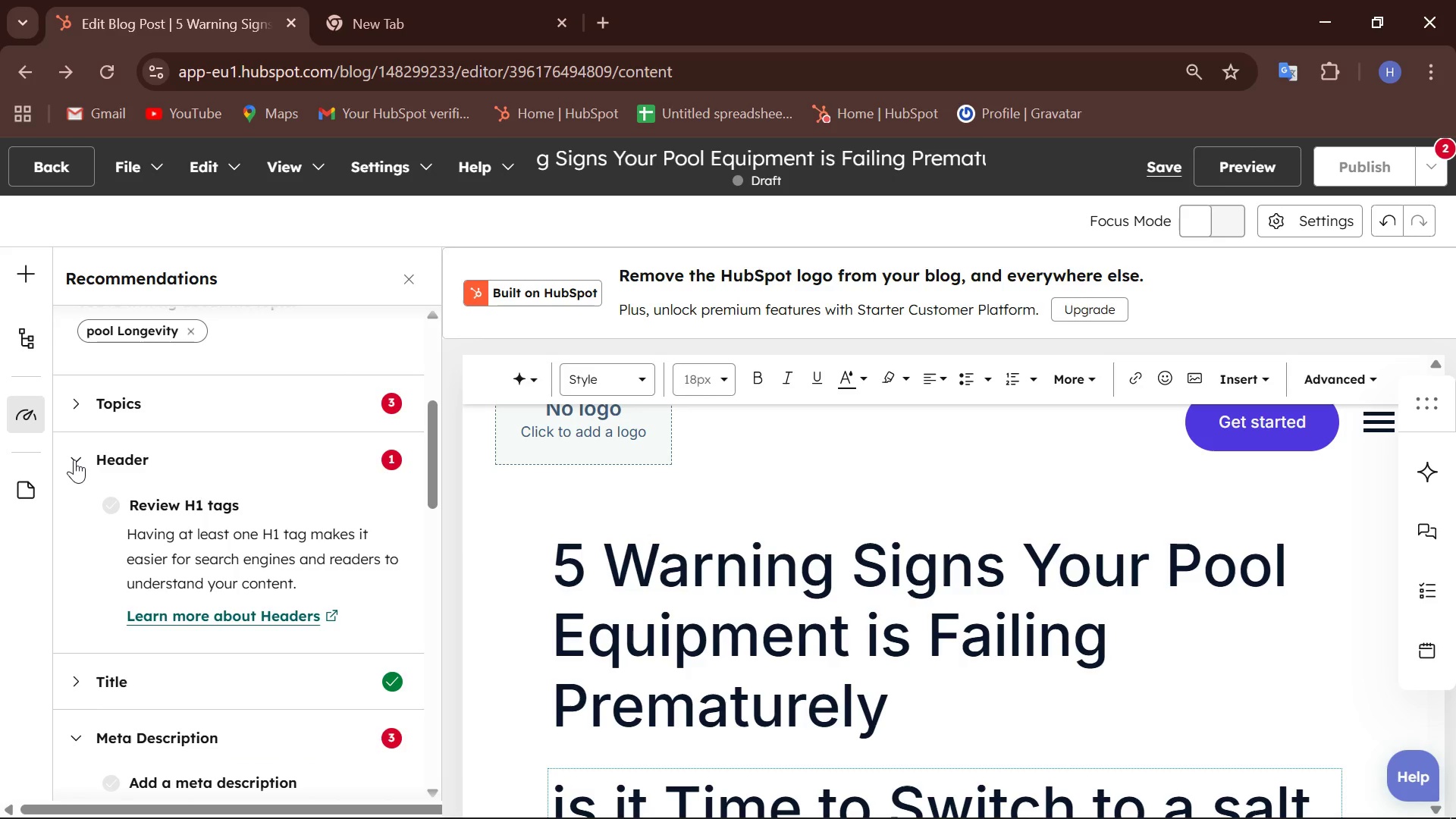 
left_click([74, 460])
 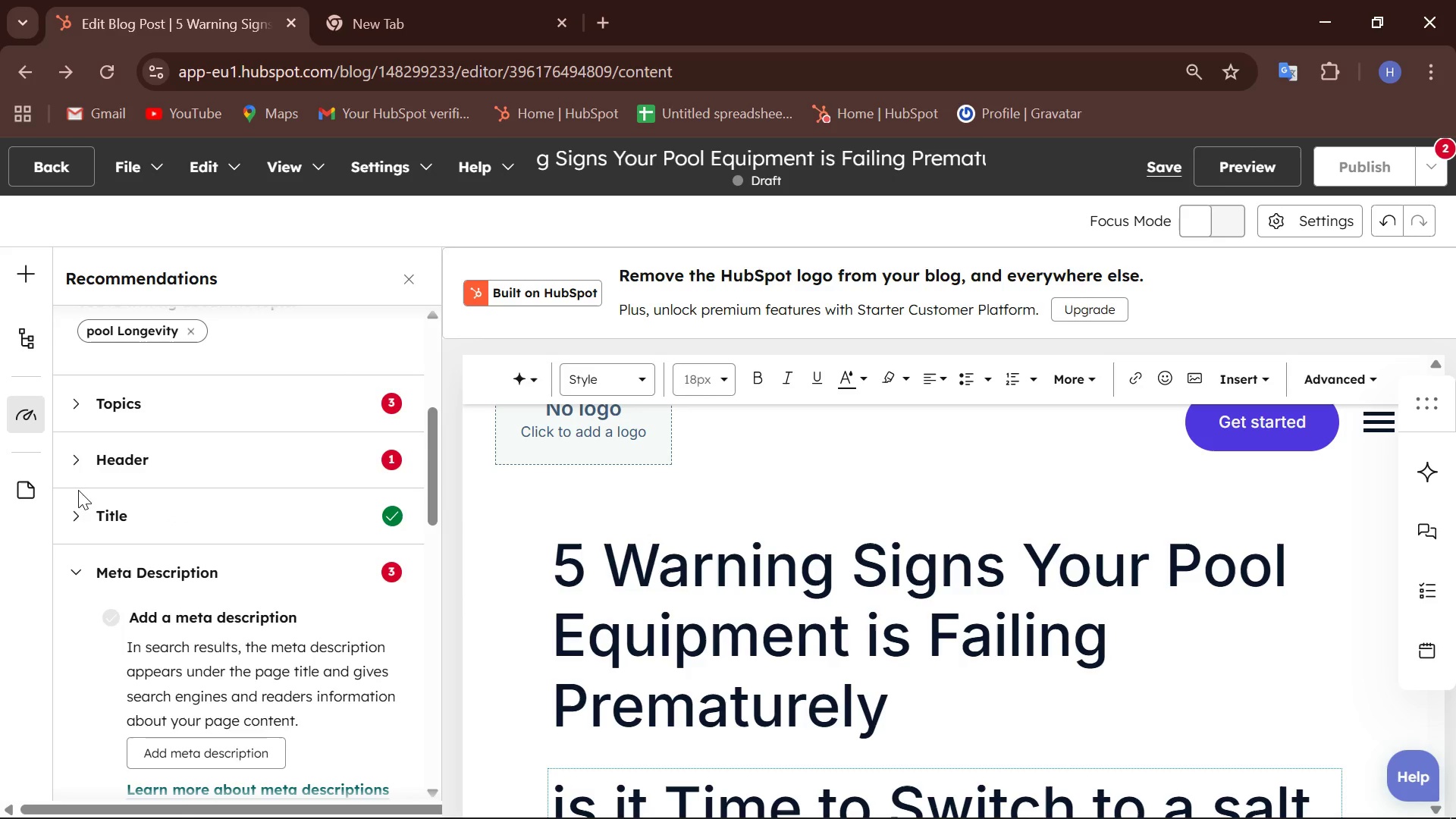 
left_click([75, 469])
 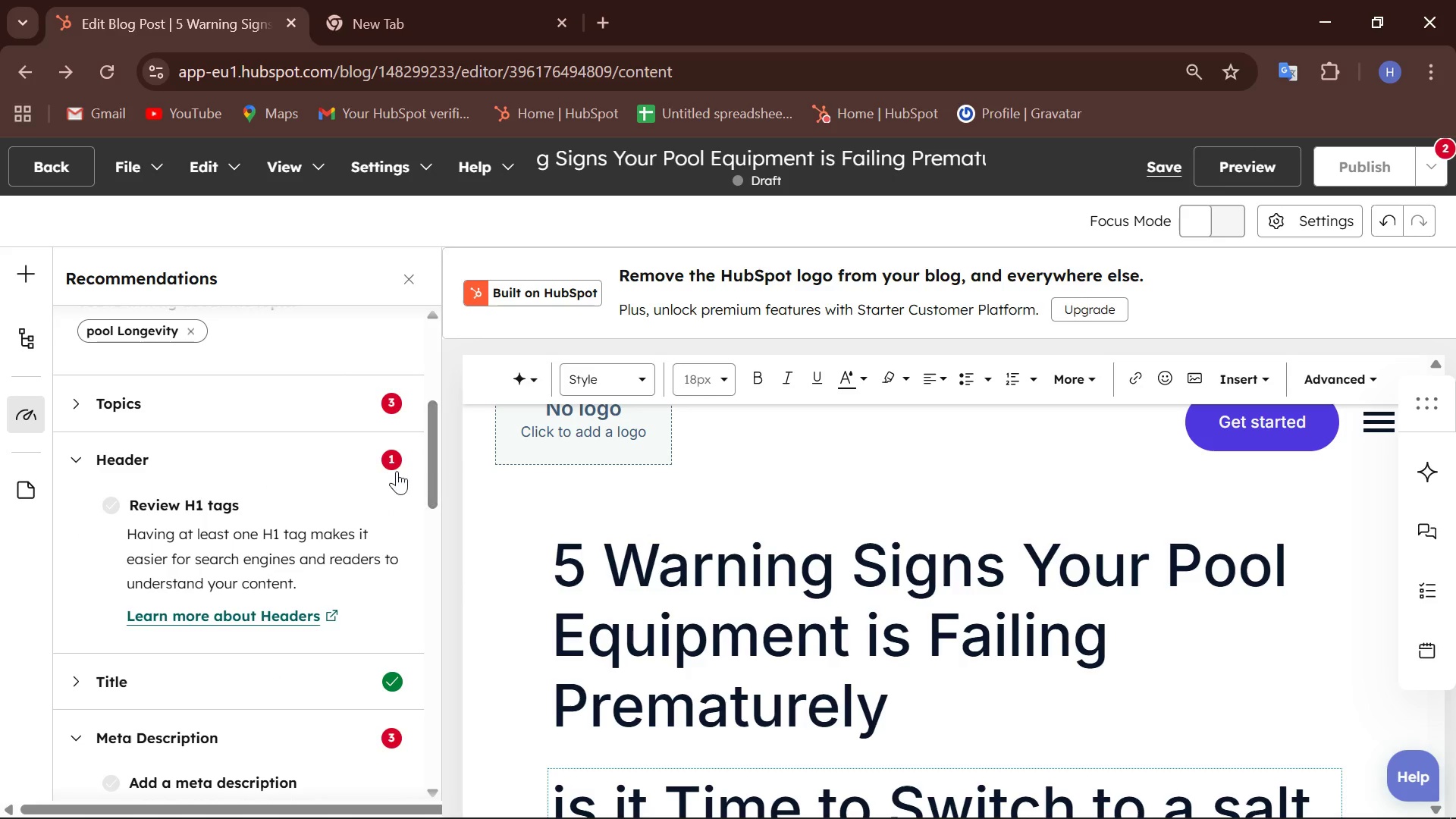 
left_click([399, 454])
 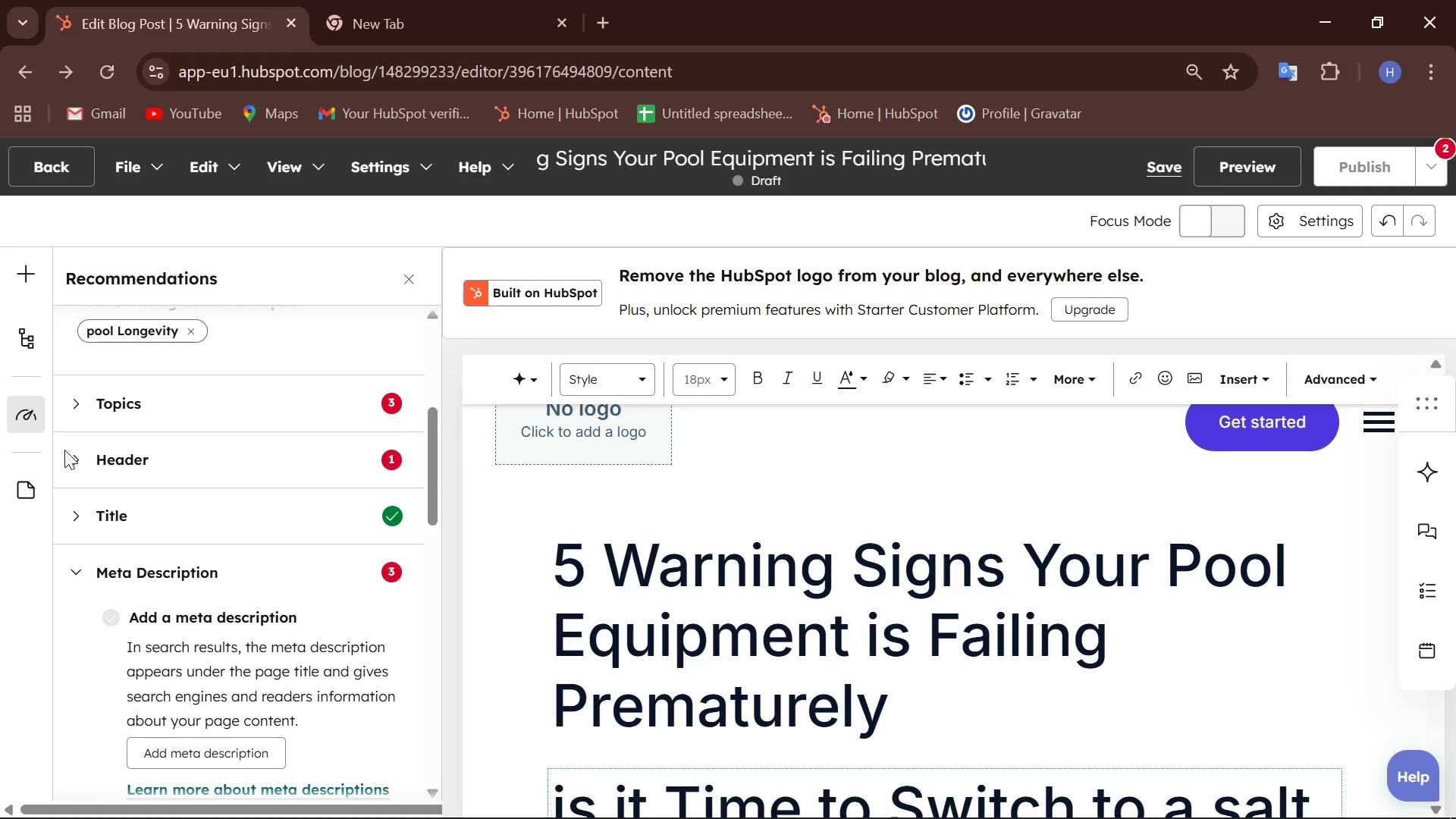 
left_click([88, 458])
 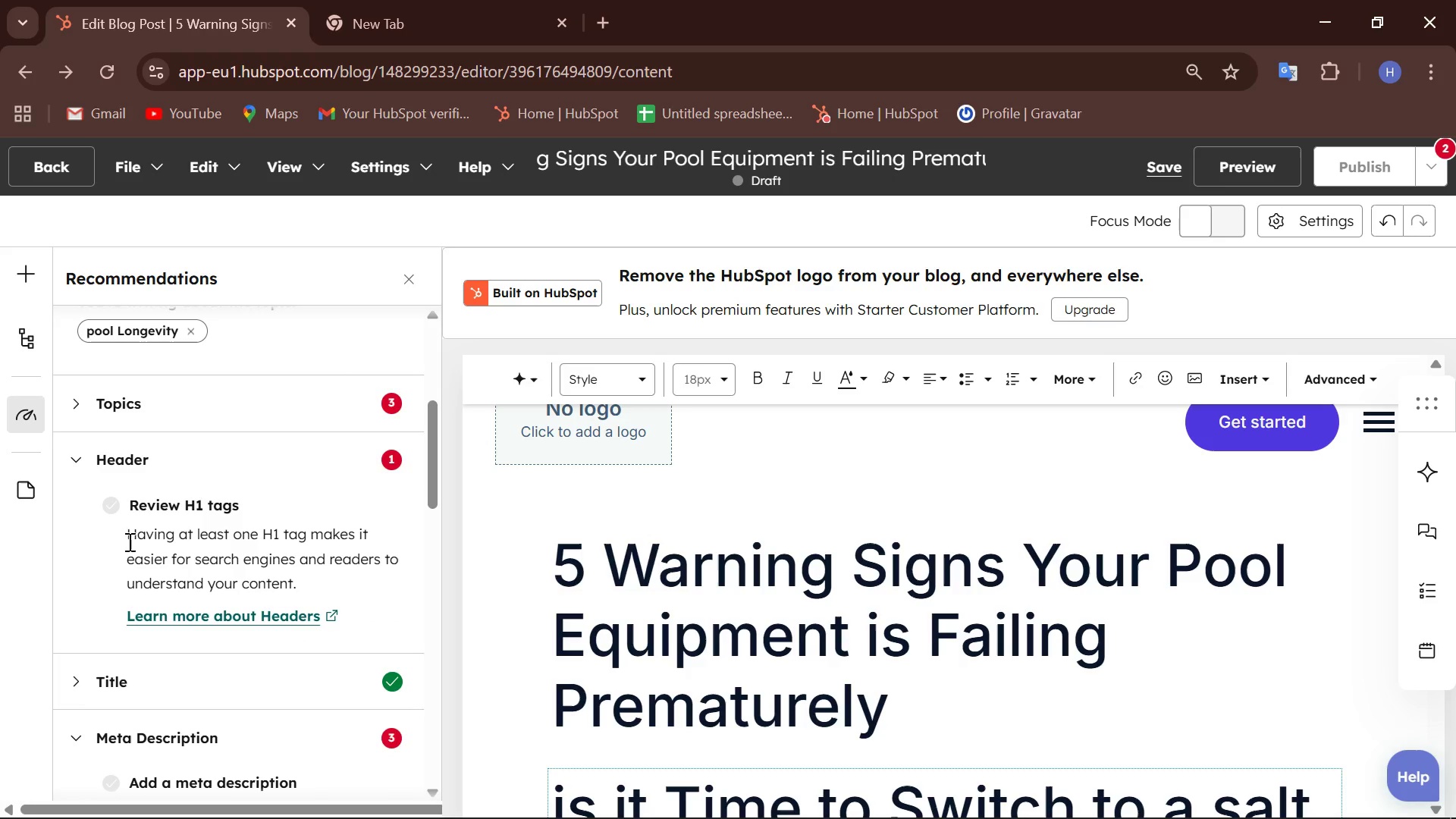 
left_click([103, 507])
 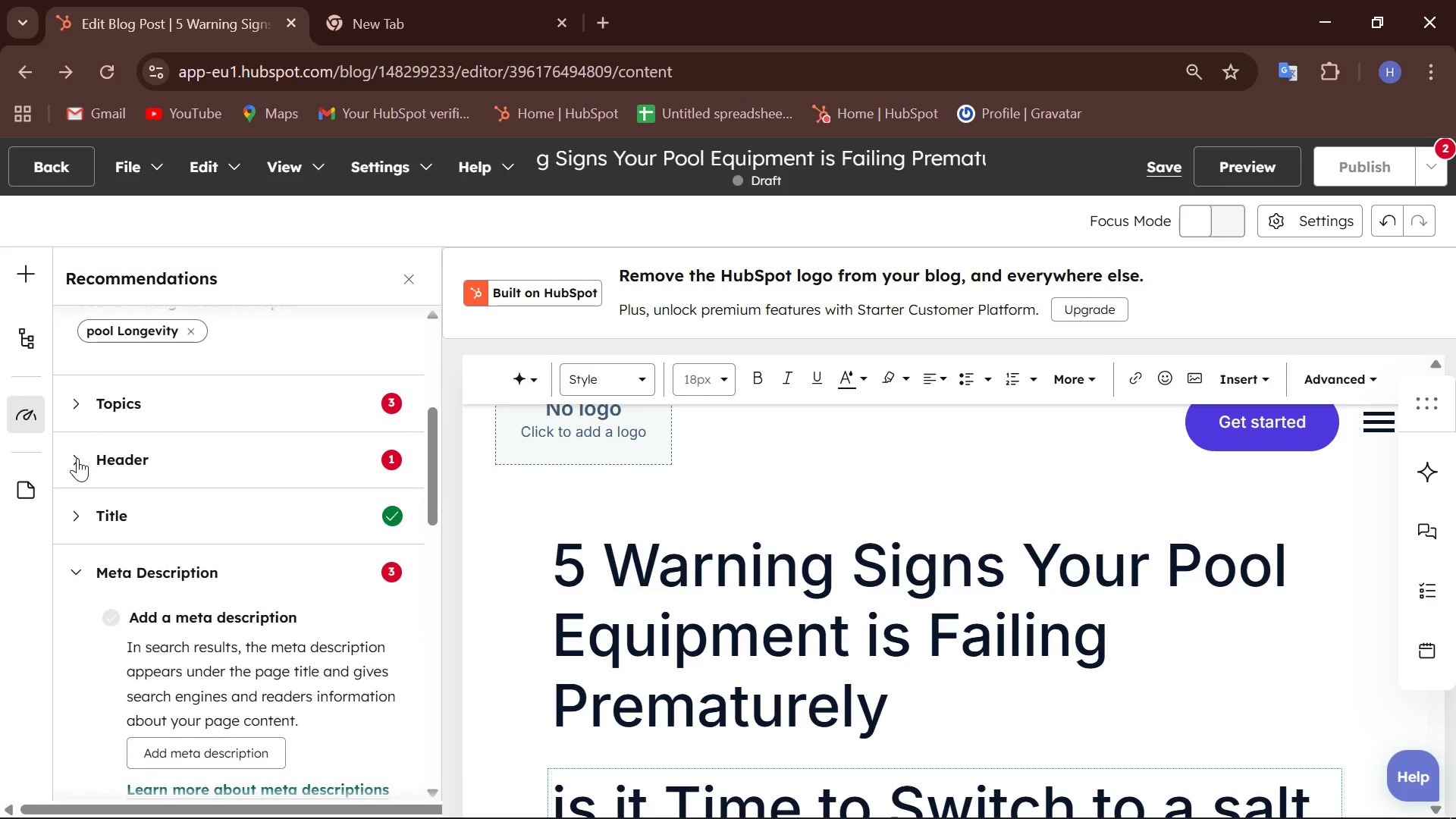 
left_click([83, 519])
 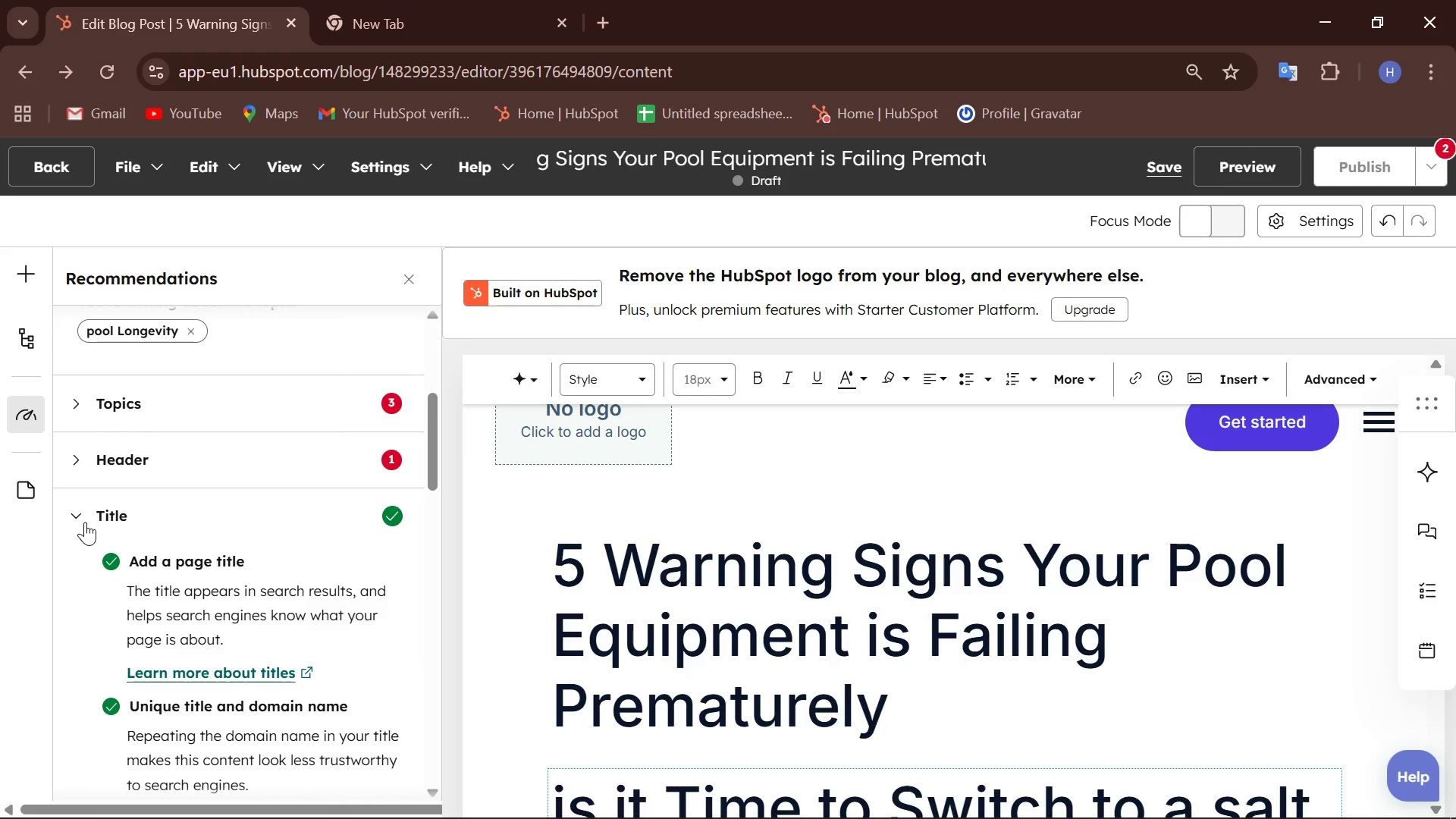 
scroll: coordinate [199, 507], scroll_direction: down, amount: 7.0
 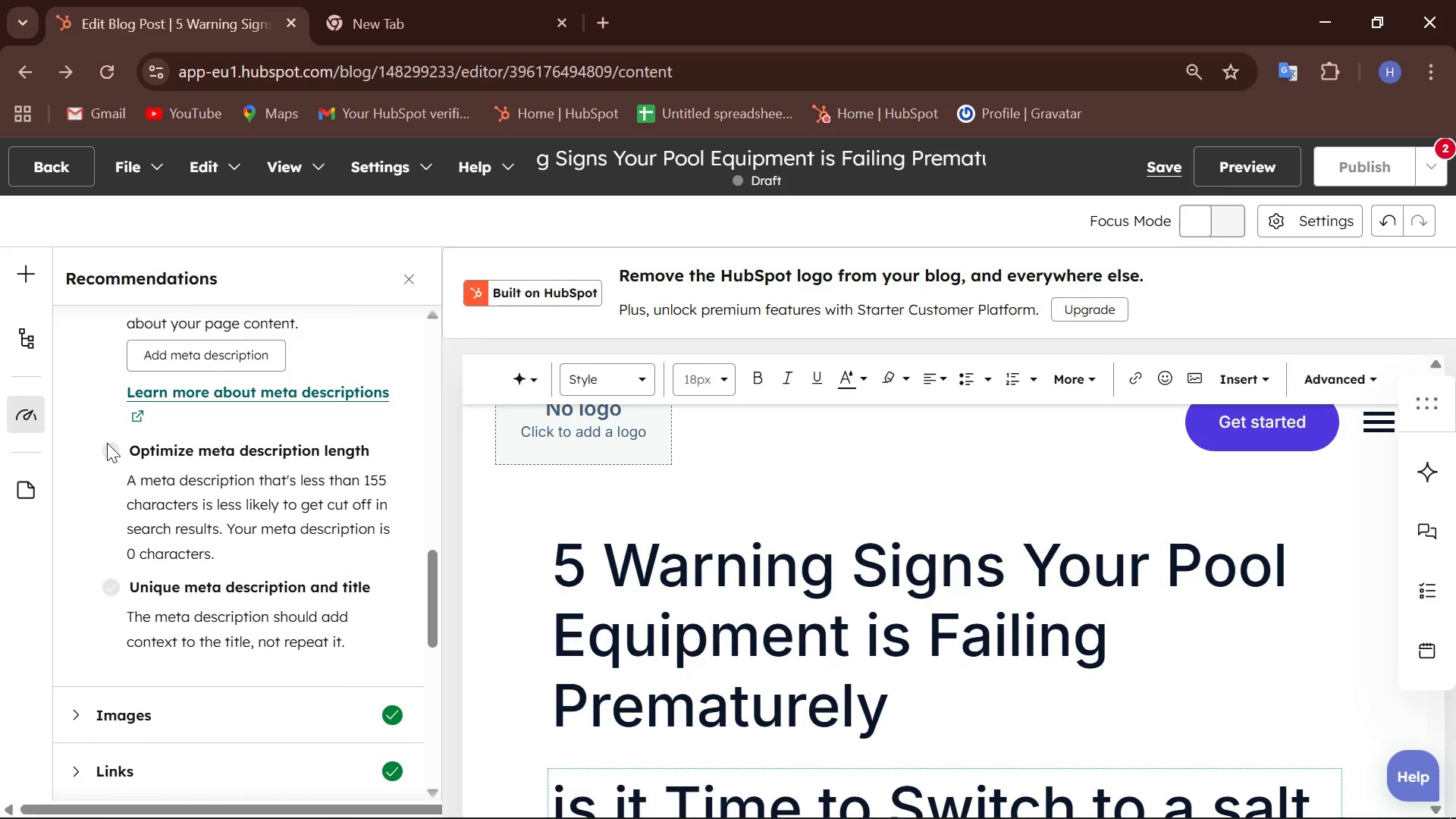 
left_click([105, 453])
 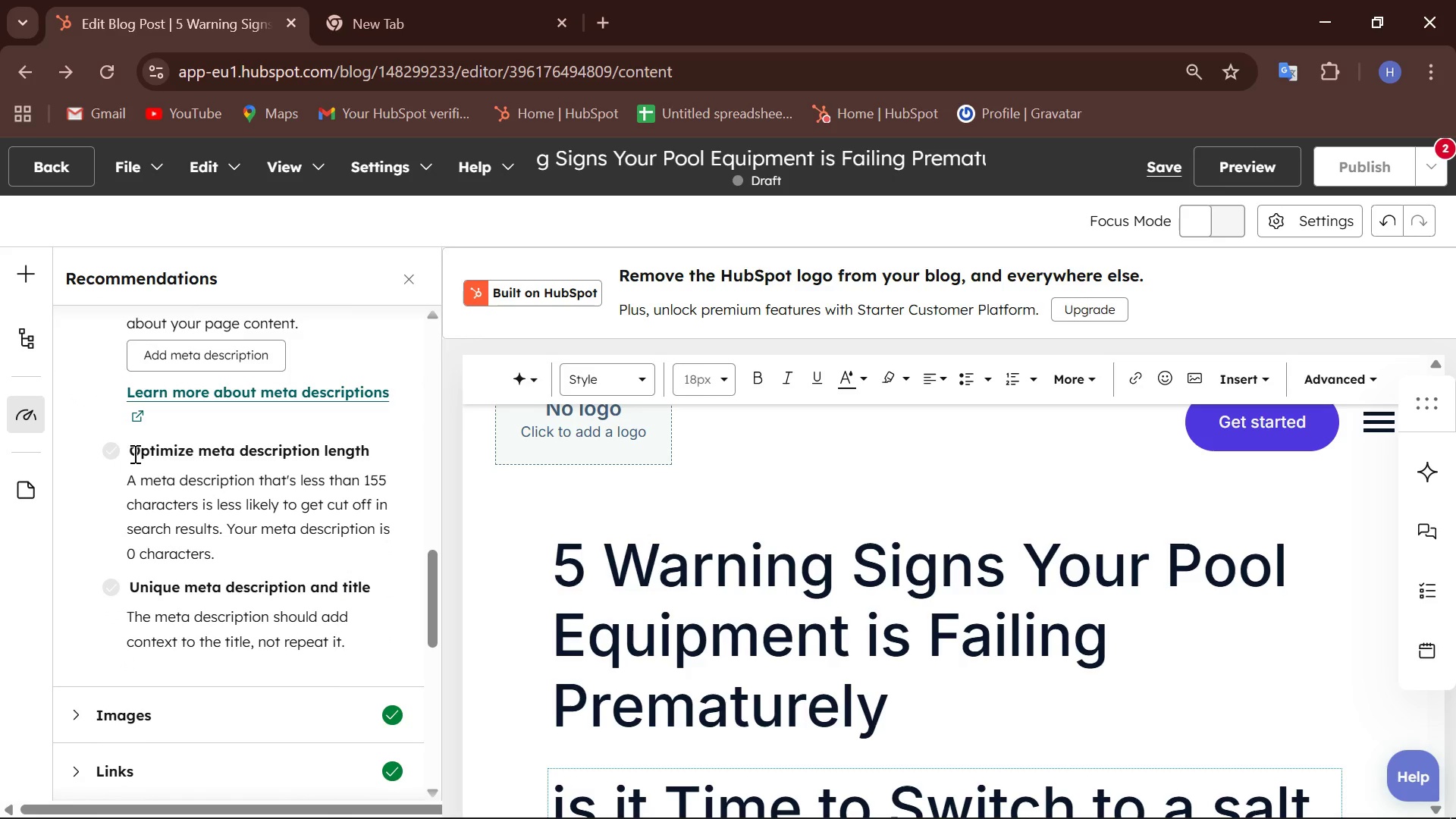 
scroll: coordinate [135, 457], scroll_direction: down, amount: 4.0
 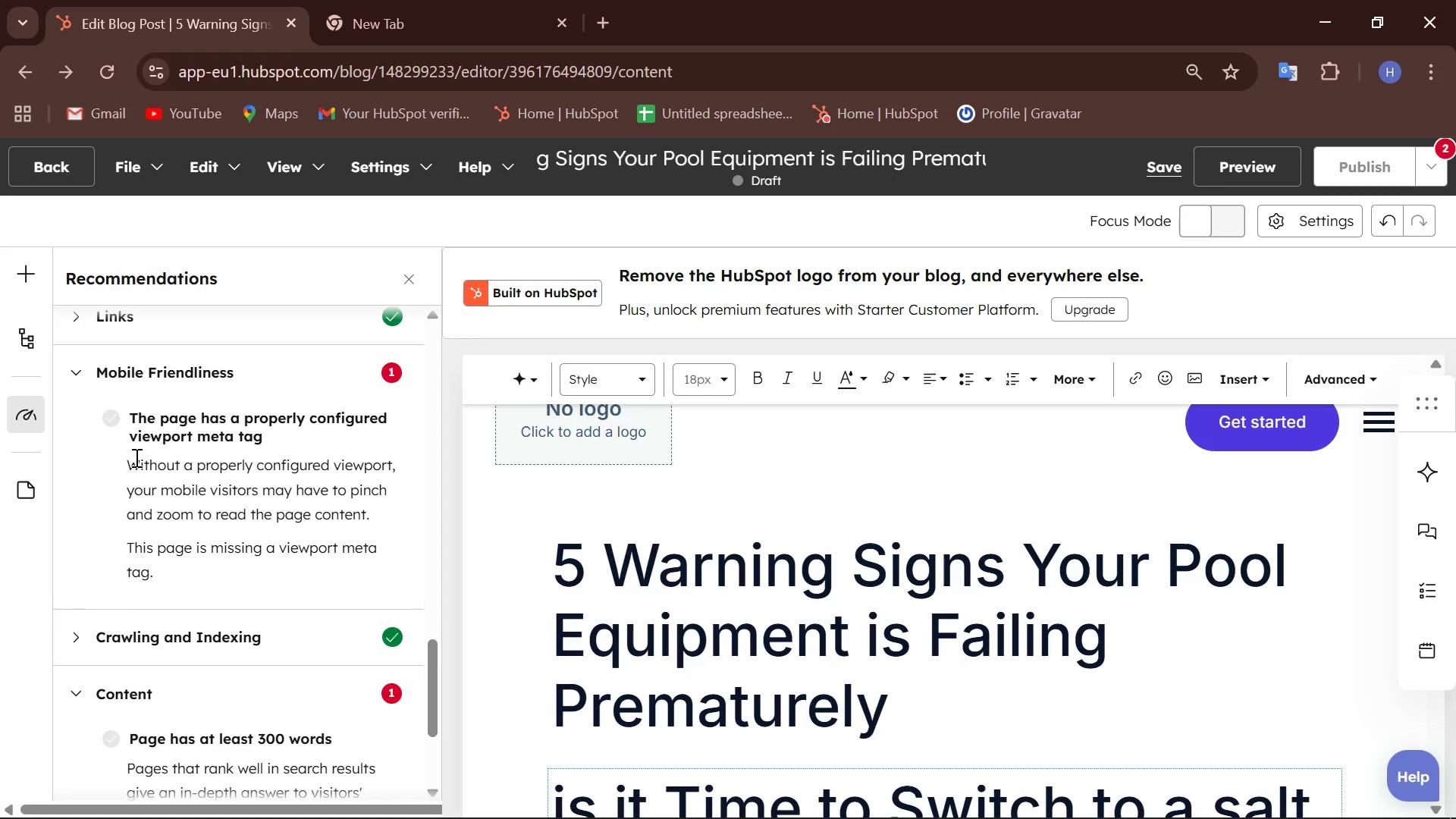 
scroll: coordinate [135, 457], scroll_direction: up, amount: 7.0
 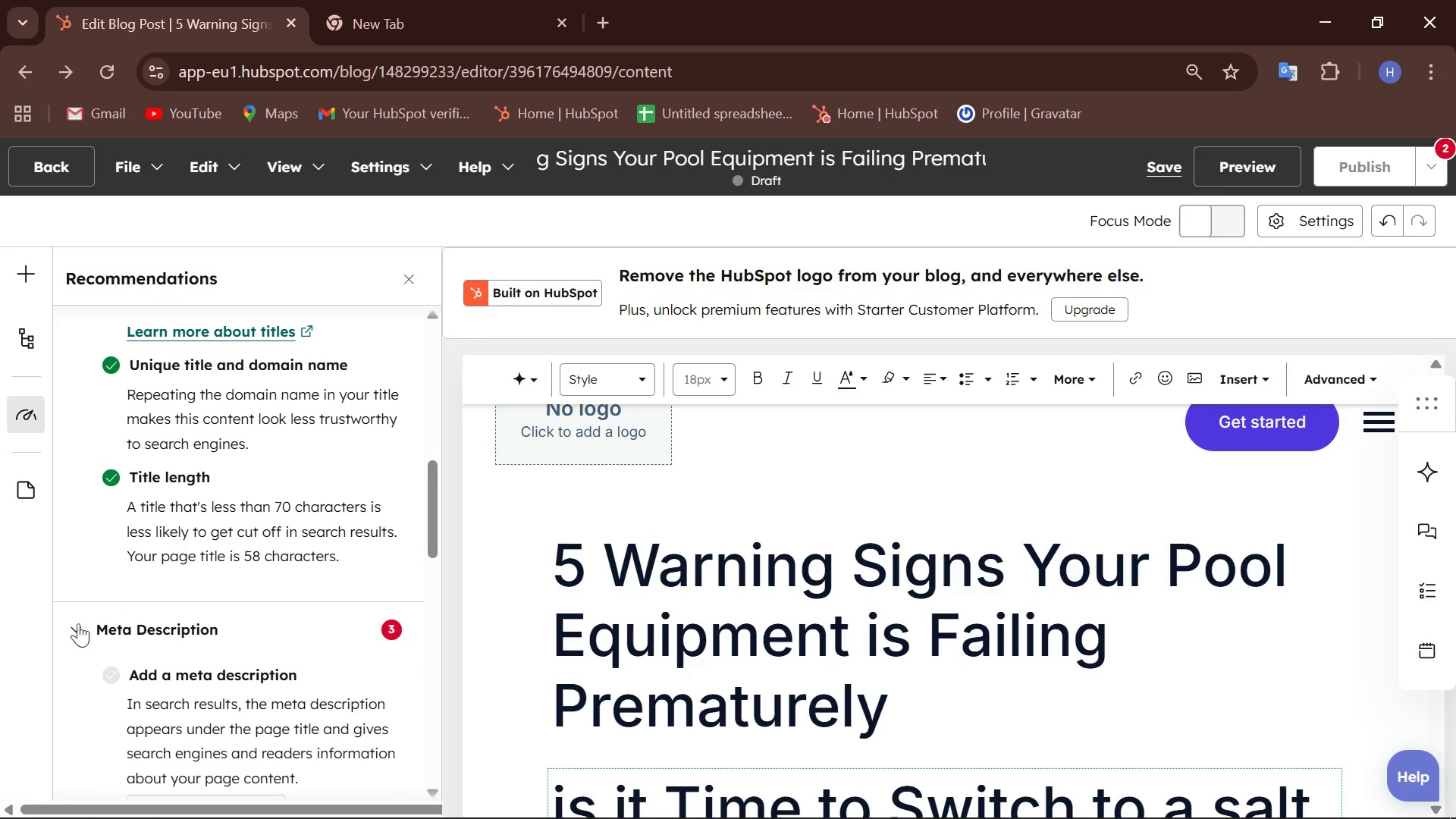 
left_click([78, 631])
 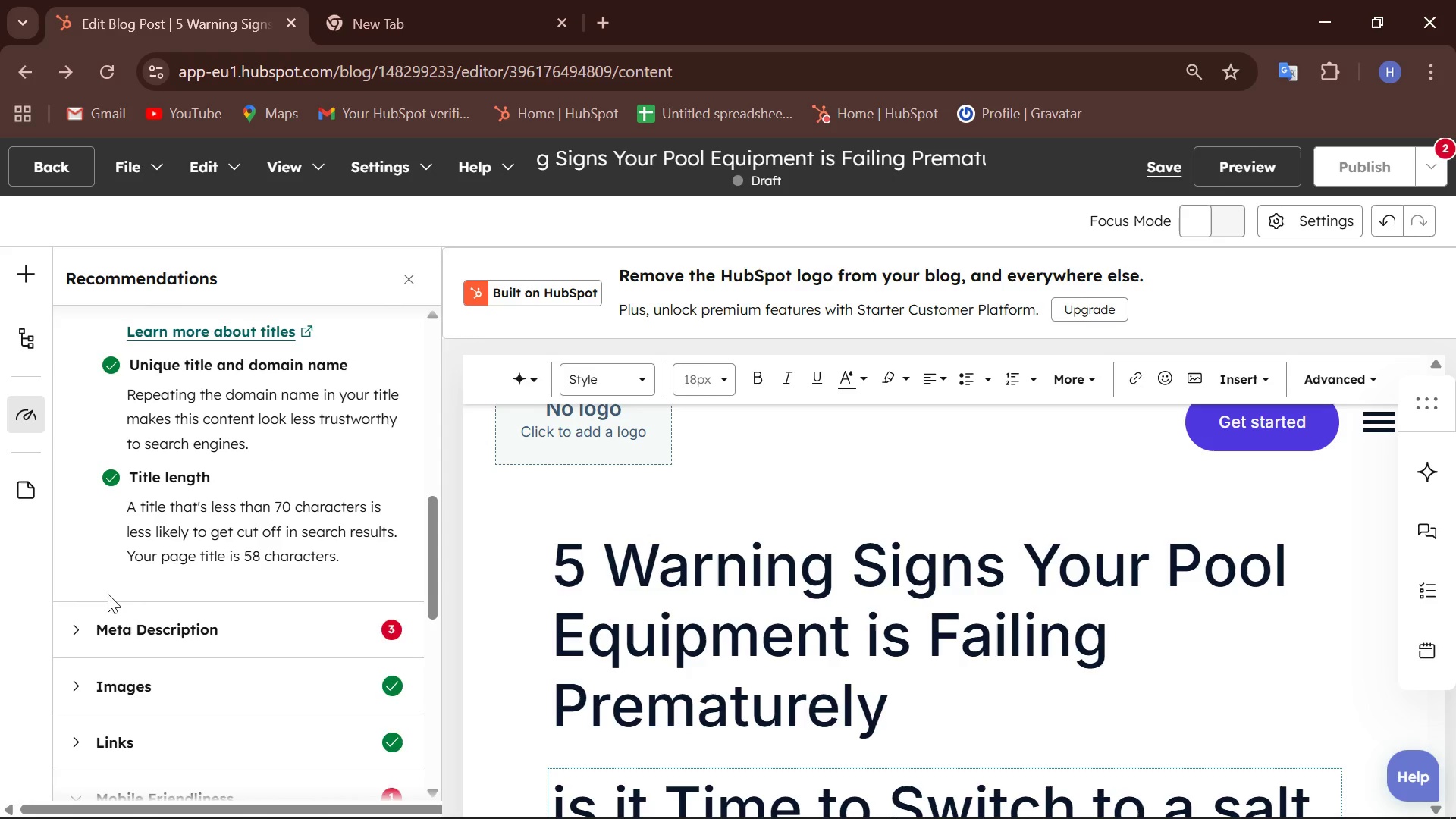 
scroll: coordinate [112, 588], scroll_direction: down, amount: 1.0
 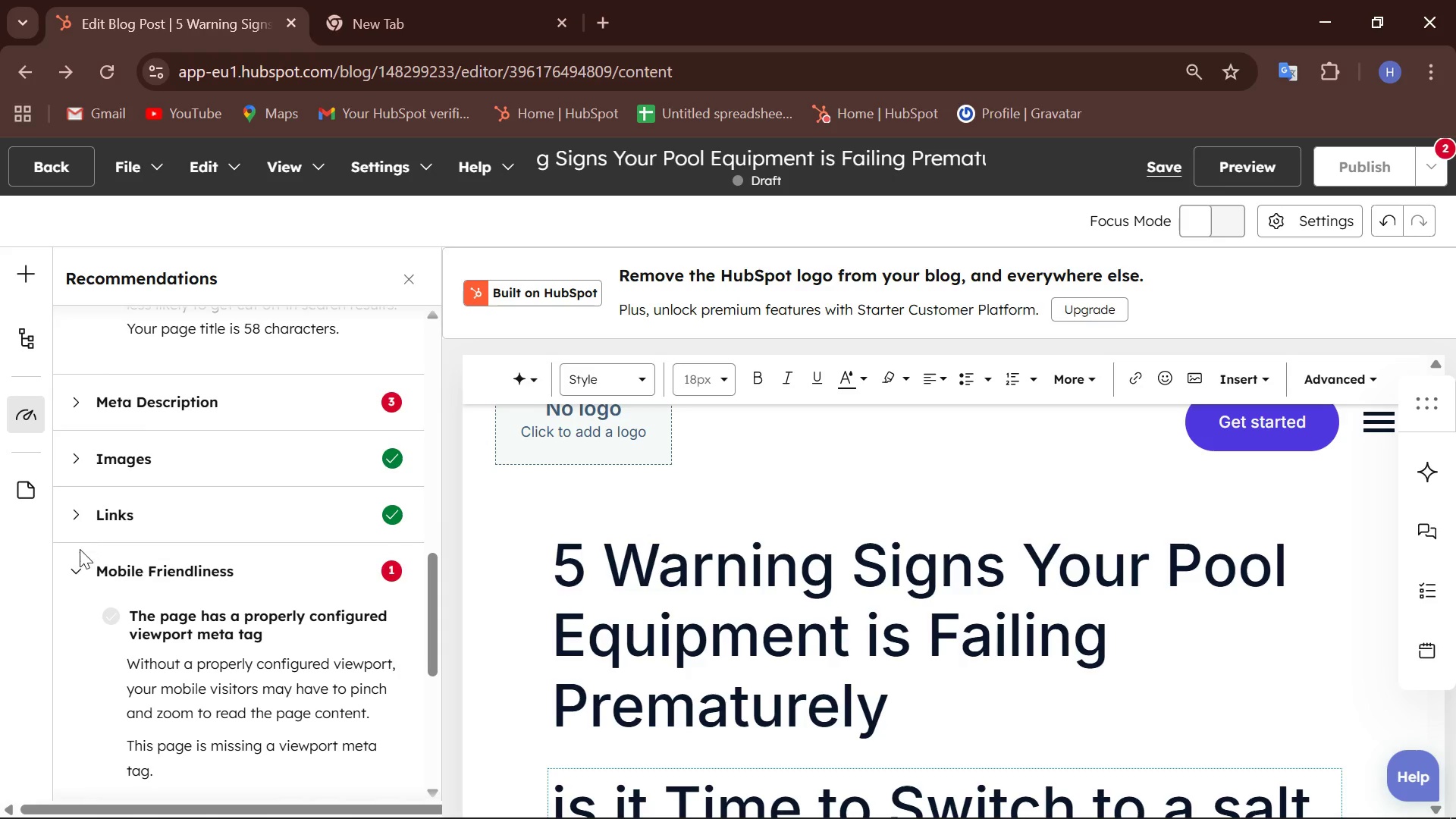 
left_click([80, 574])
 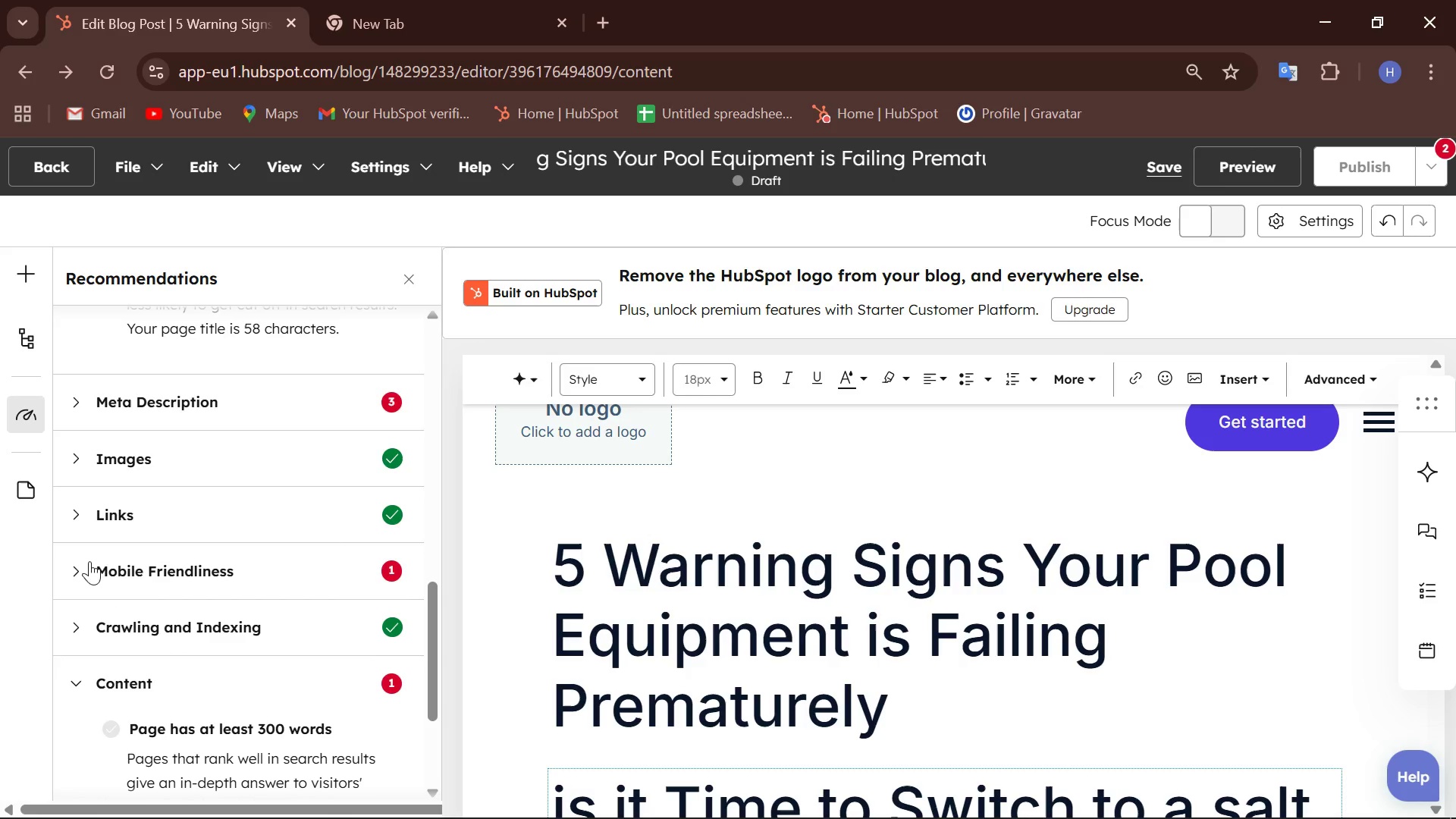 
scroll: coordinate [103, 551], scroll_direction: down, amount: 3.0
 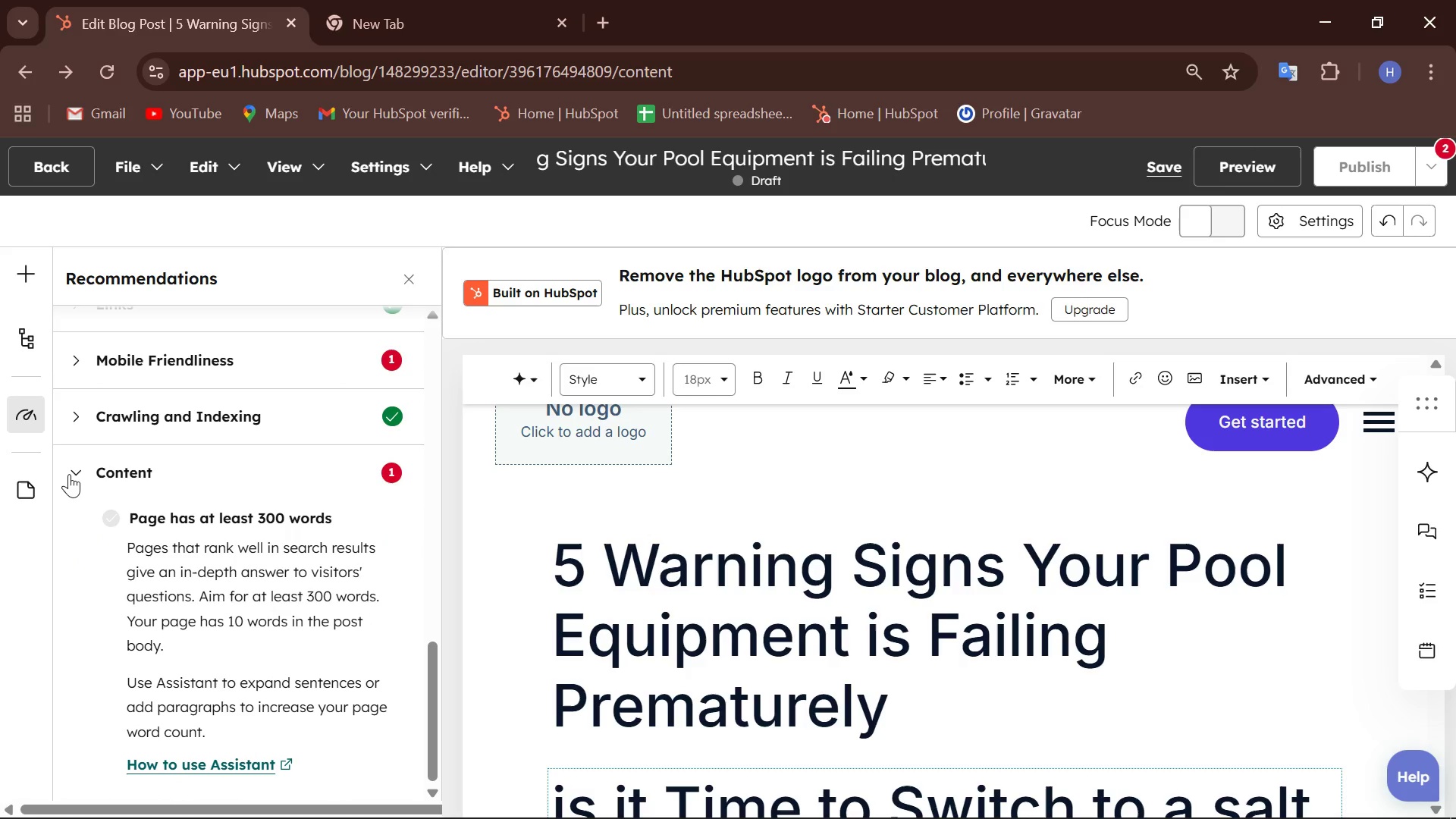 
left_click([71, 475])
 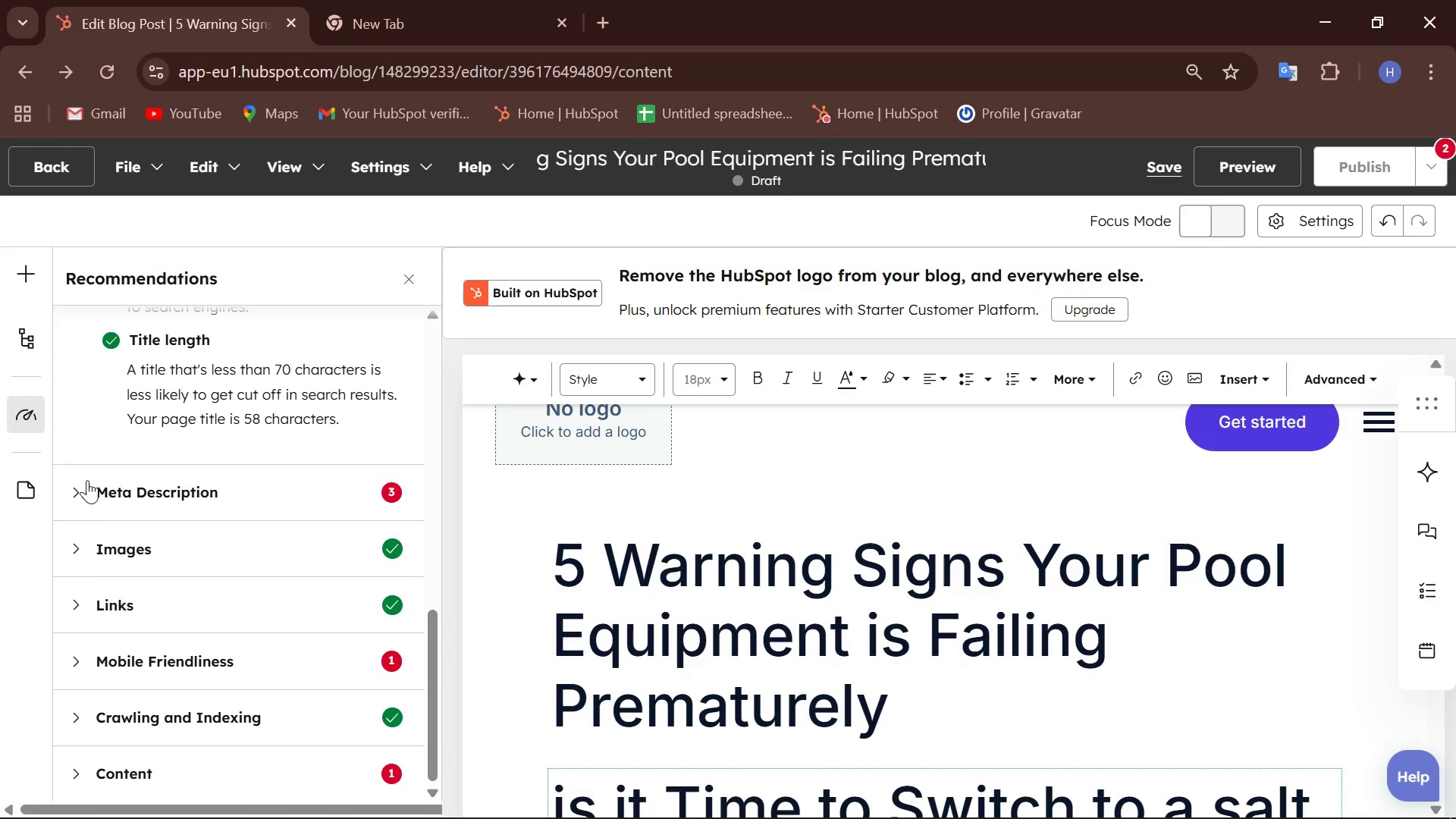 
scroll: coordinate [101, 499], scroll_direction: none, amount: 0.0
 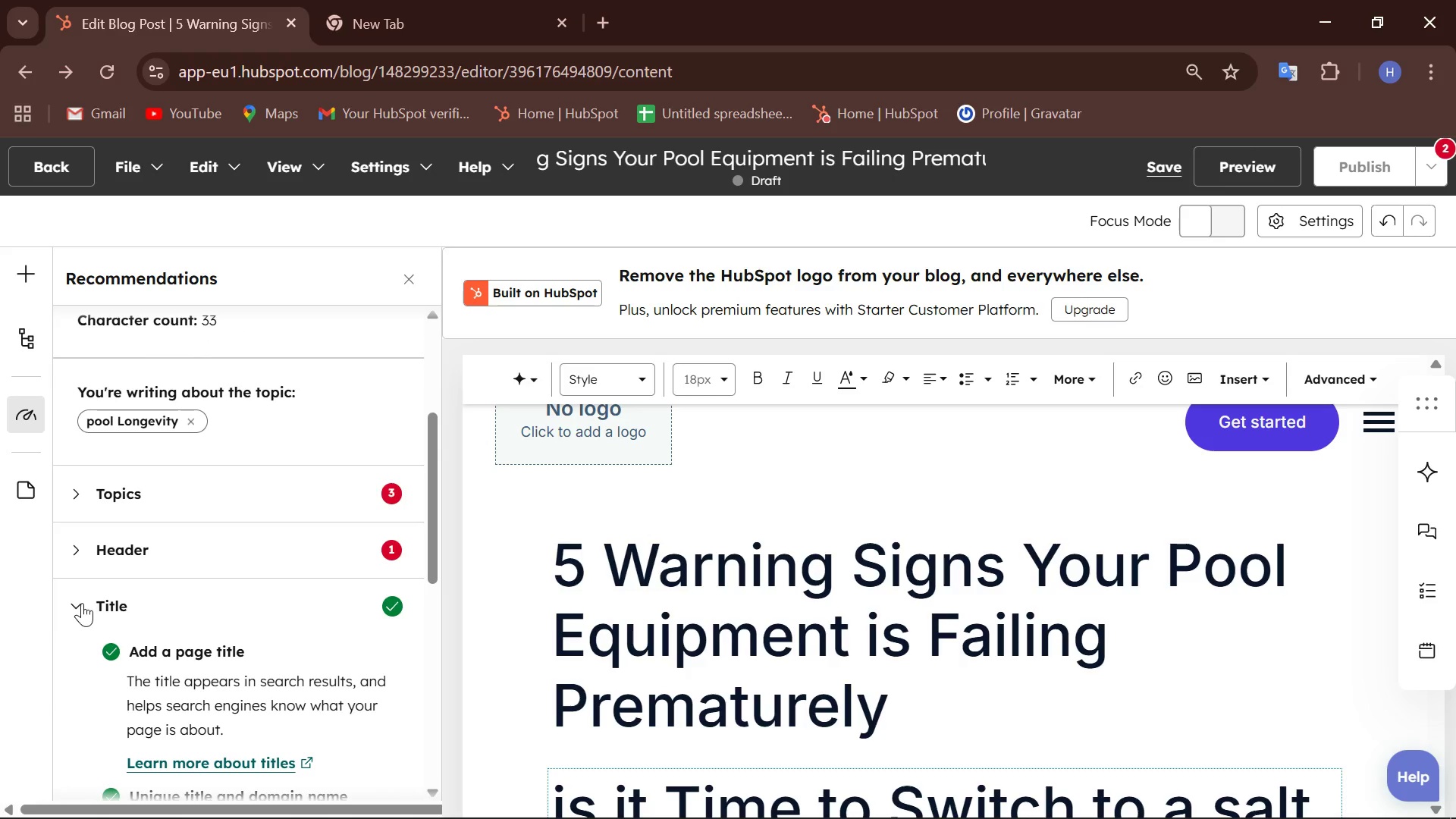 
left_click([78, 605])
 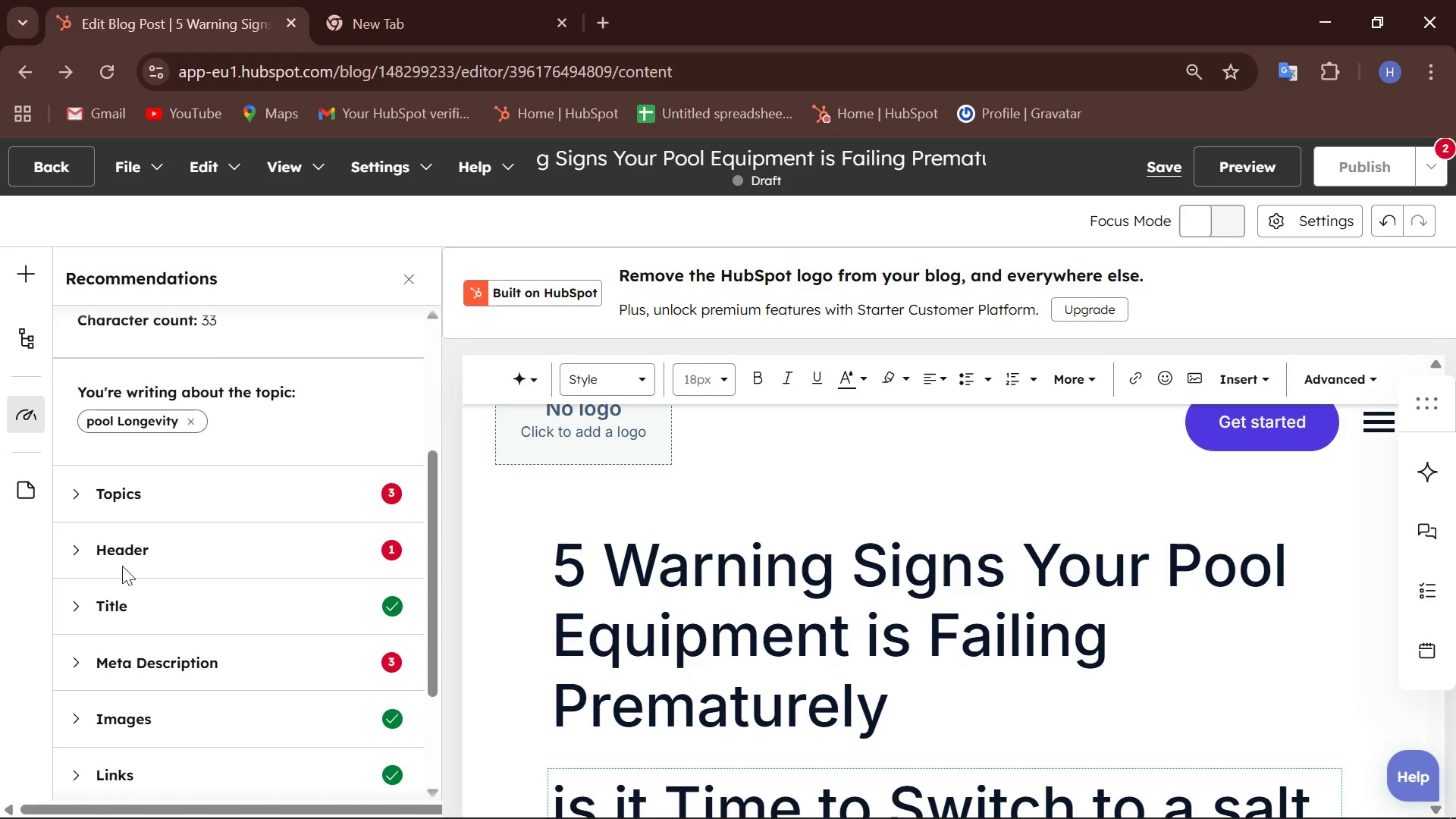 
scroll: coordinate [152, 560], scroll_direction: down, amount: 3.0
 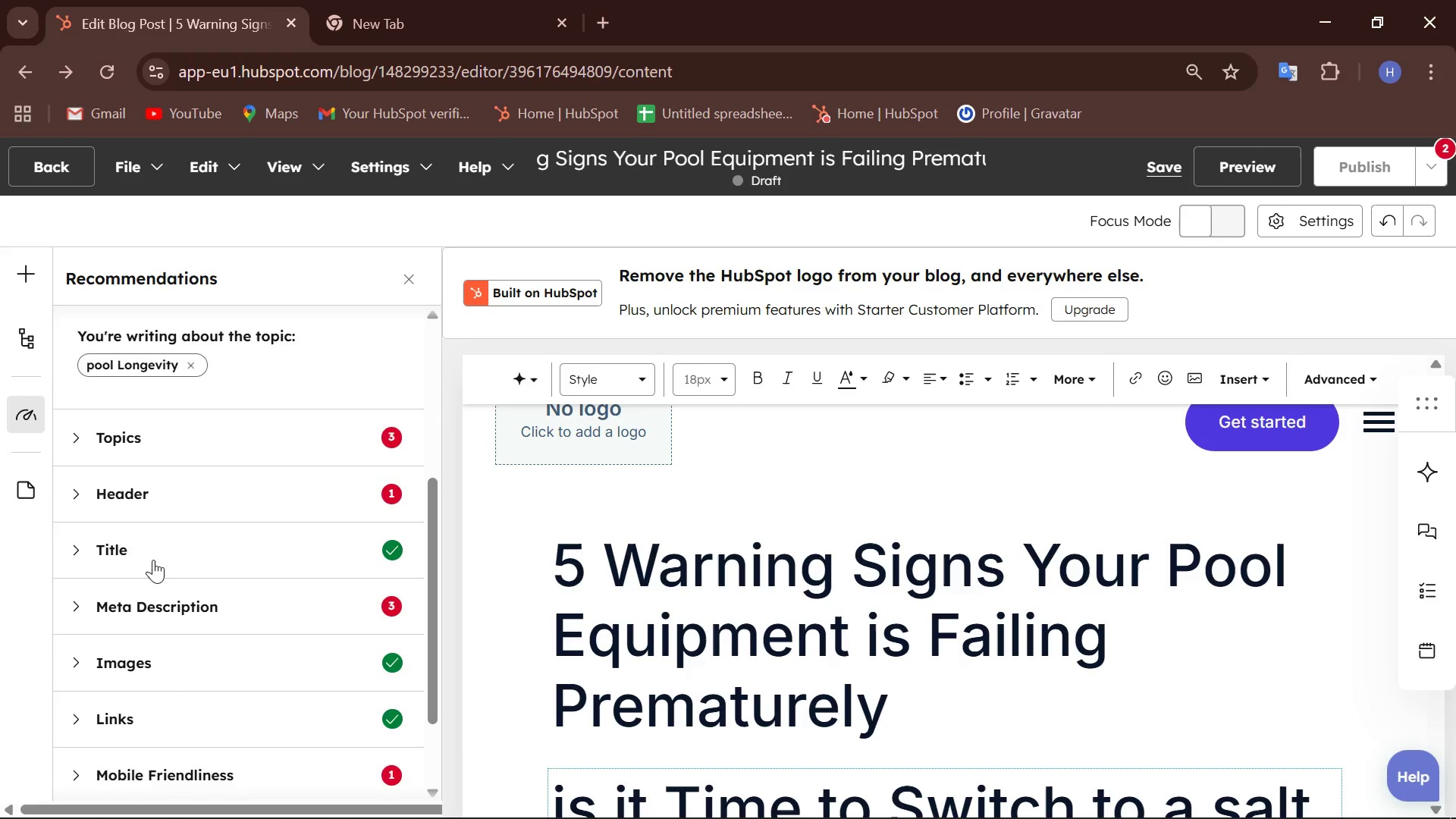 
scroll: coordinate [58, 626], scroll_direction: up, amount: 3.0
 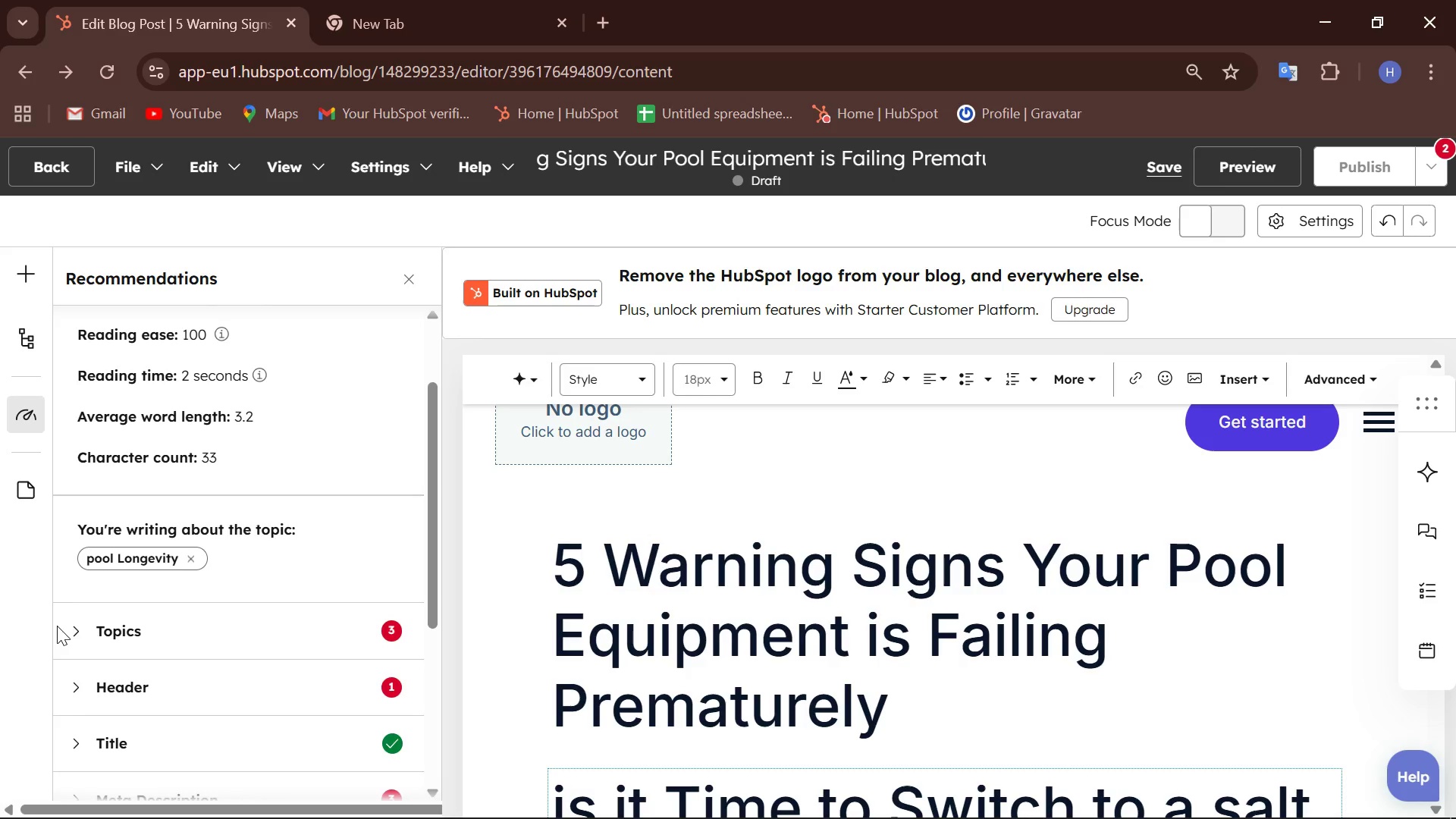 
wait(48.97)
 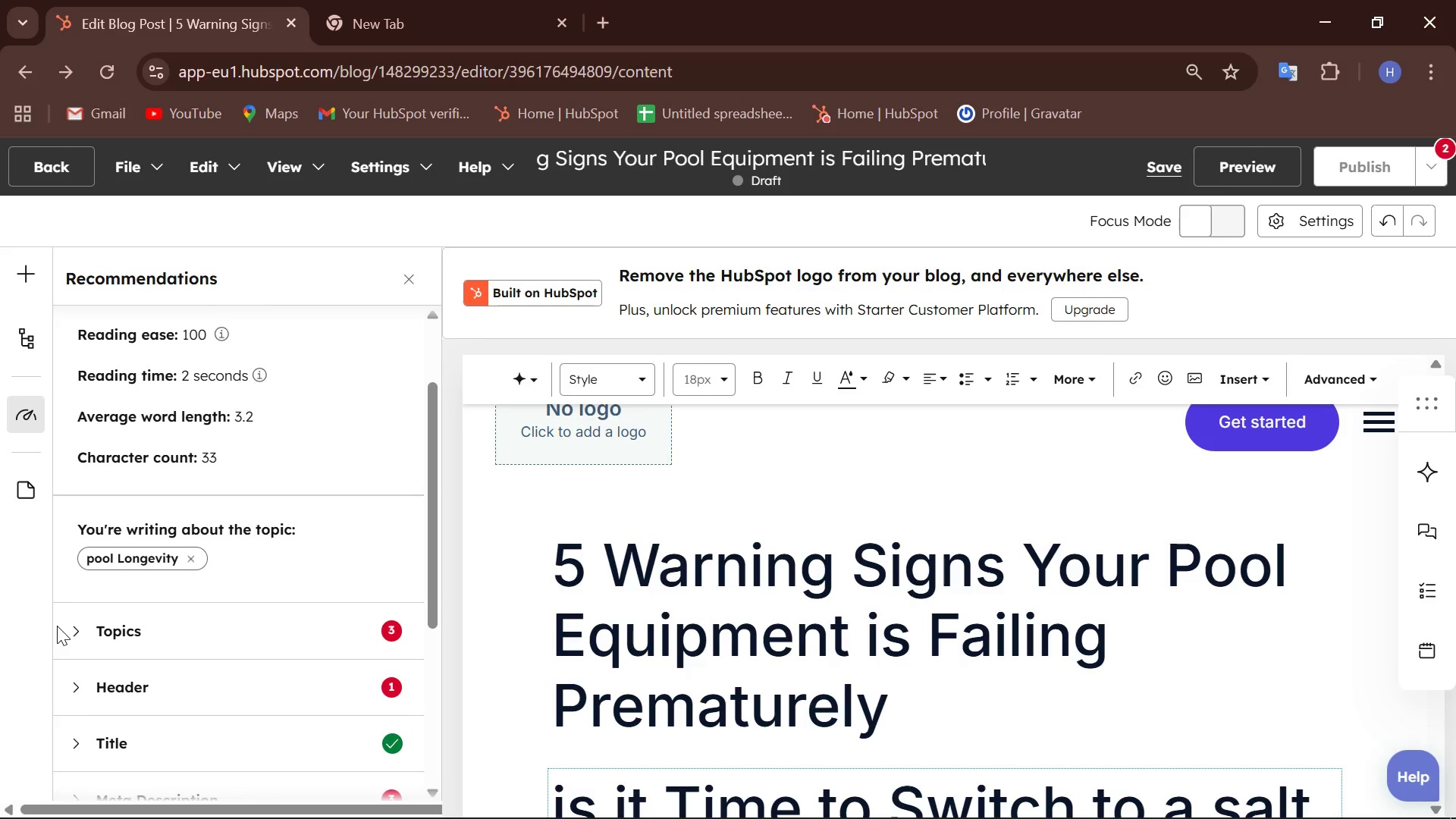 
scroll: coordinate [278, 526], scroll_direction: none, amount: 0.0
 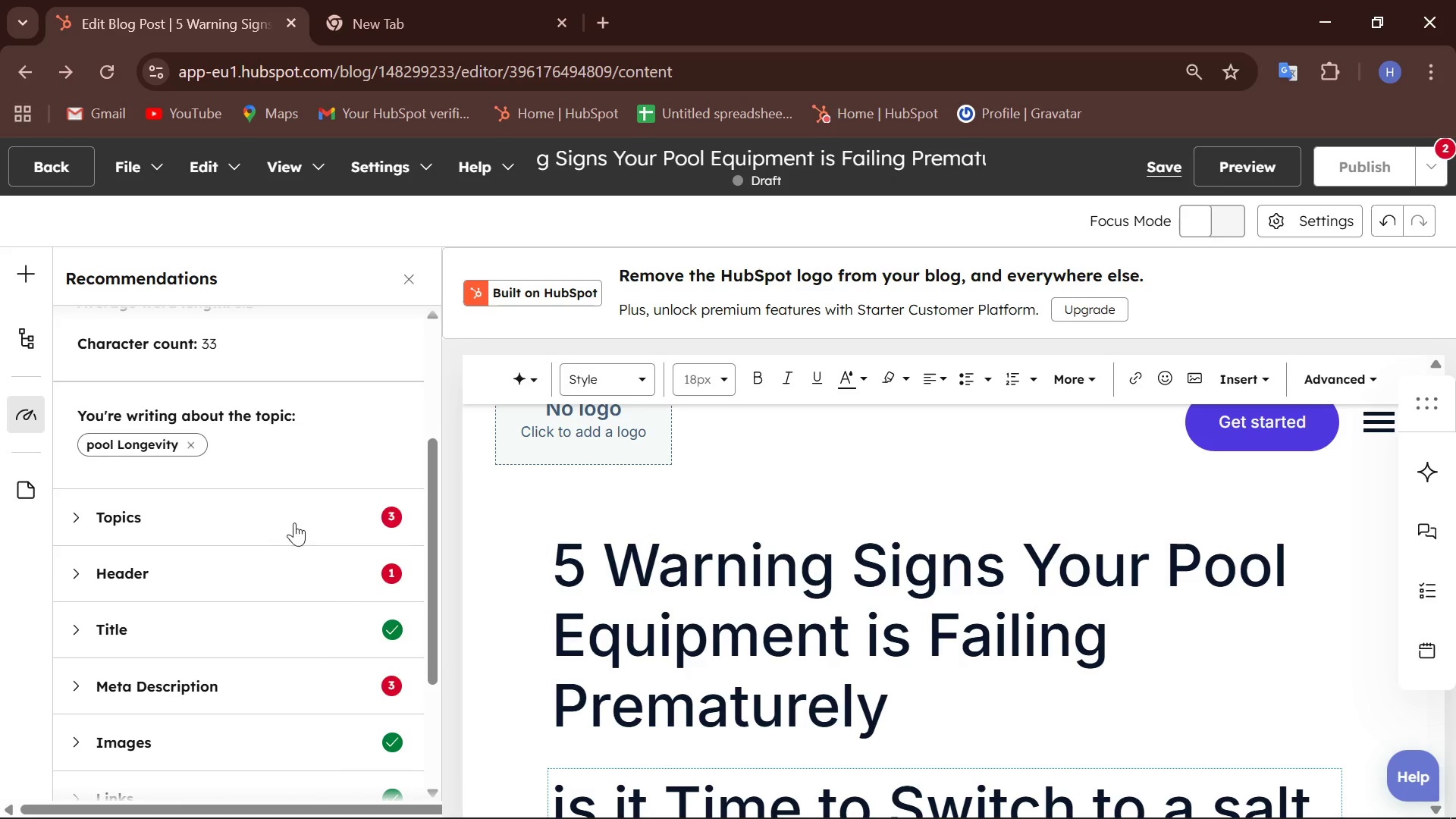 
scroll: coordinate [297, 520], scroll_direction: down, amount: 2.0
 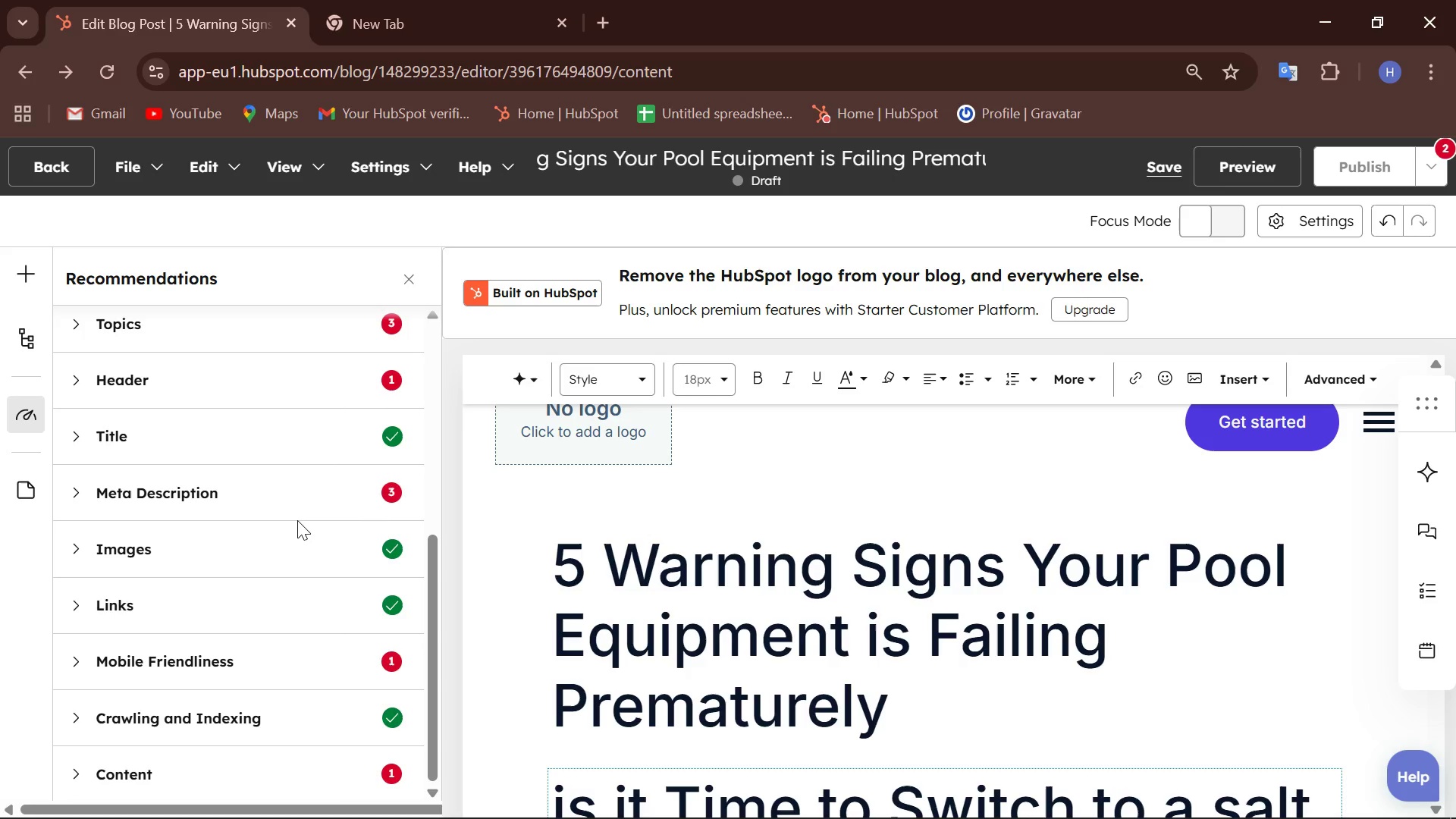 
wait(5.58)
 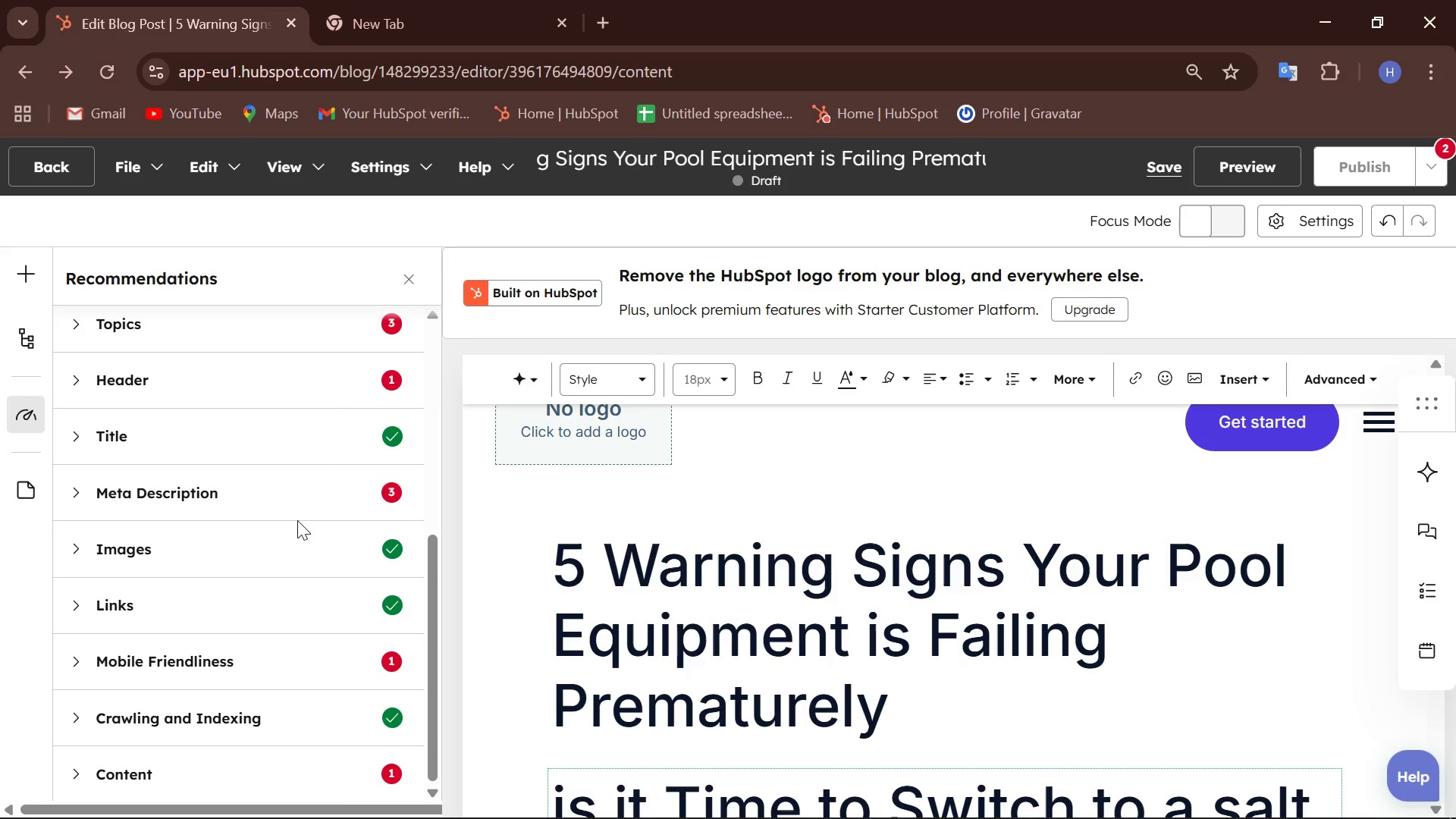 
scroll: coordinate [193, 554], scroll_direction: down, amount: 2.0
 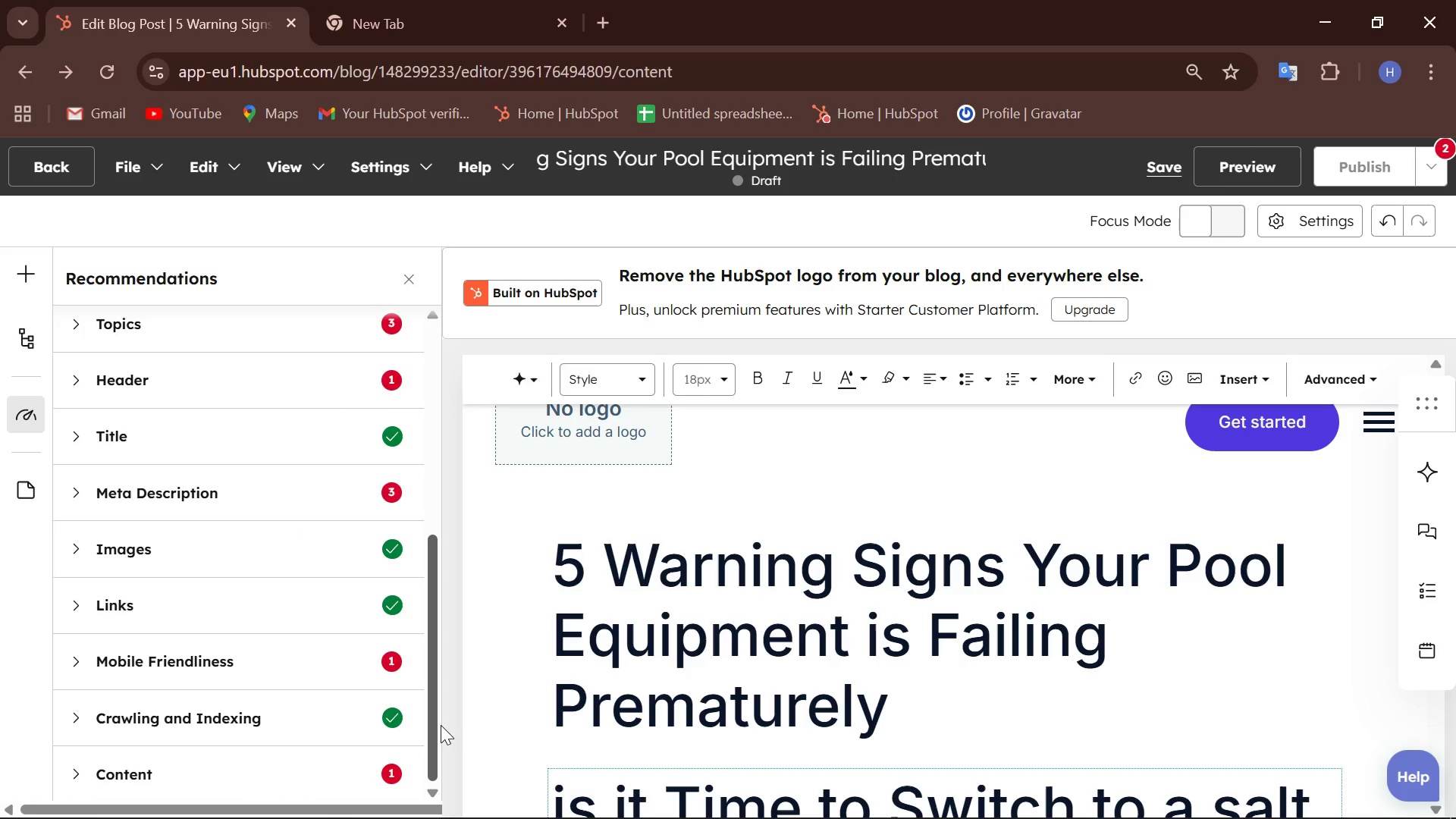 
left_click_drag(start_coordinate=[430, 703], to_coordinate=[458, 473])
 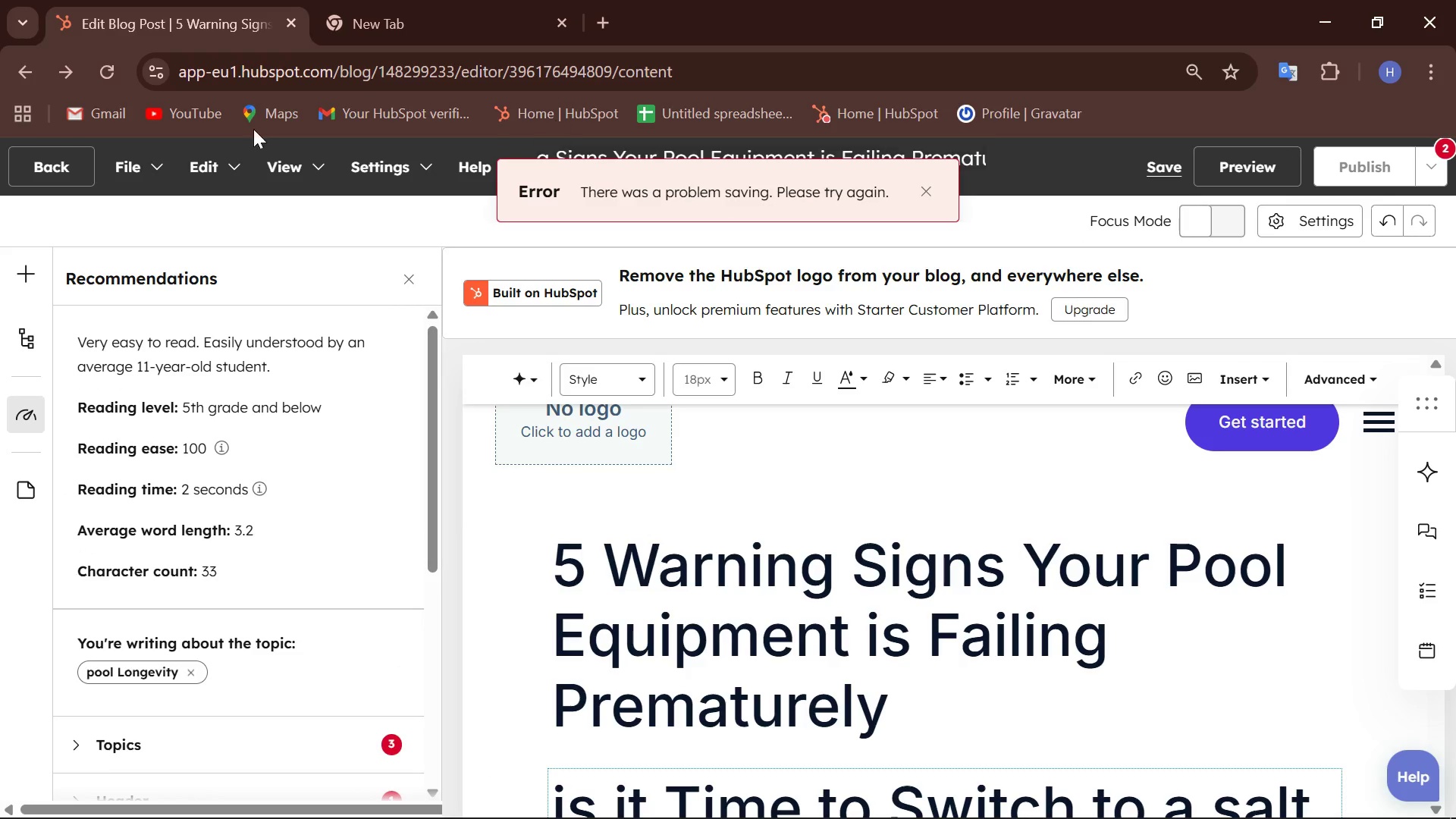 
wait(7.91)
 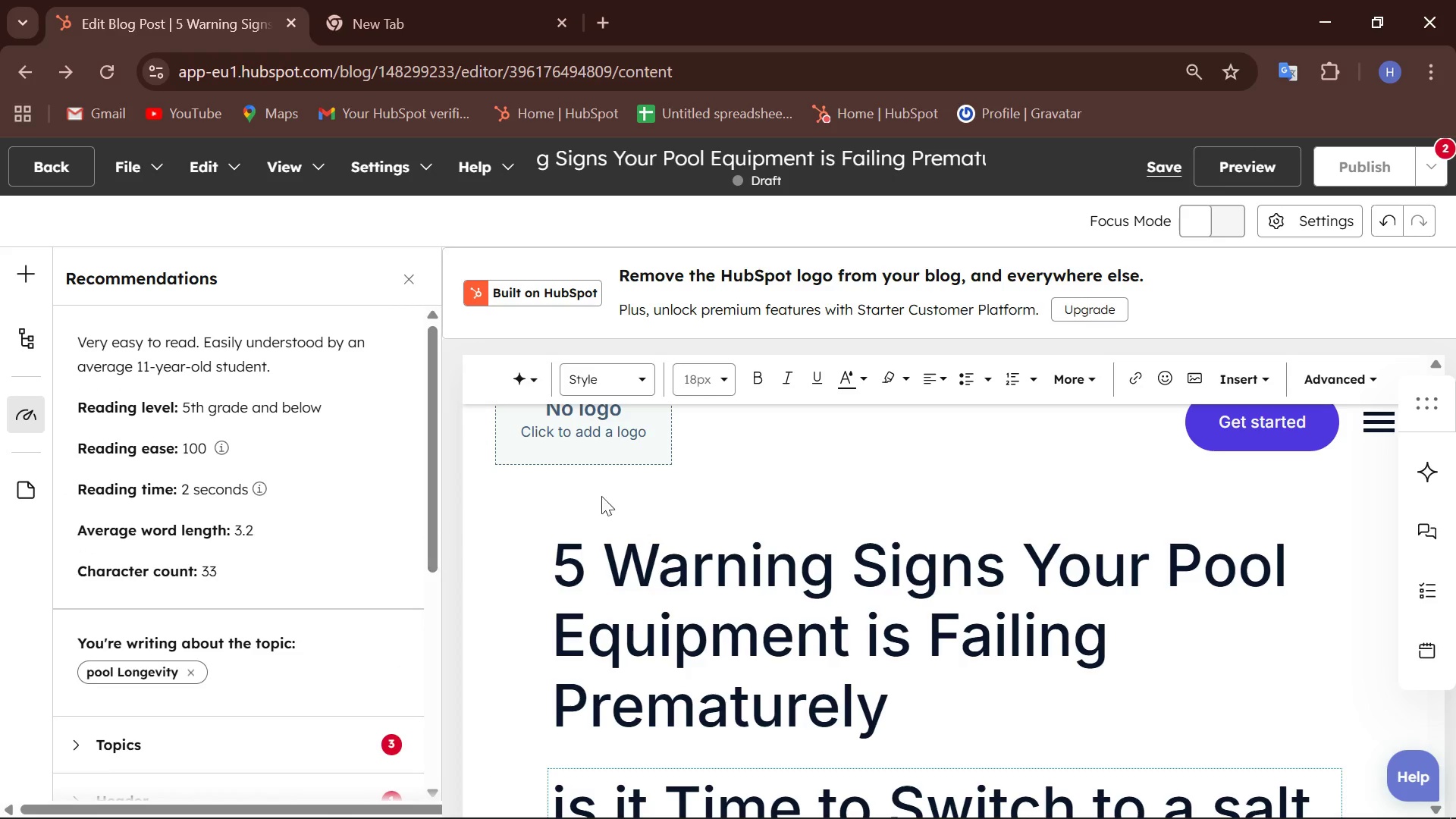 
left_click([814, 224])
 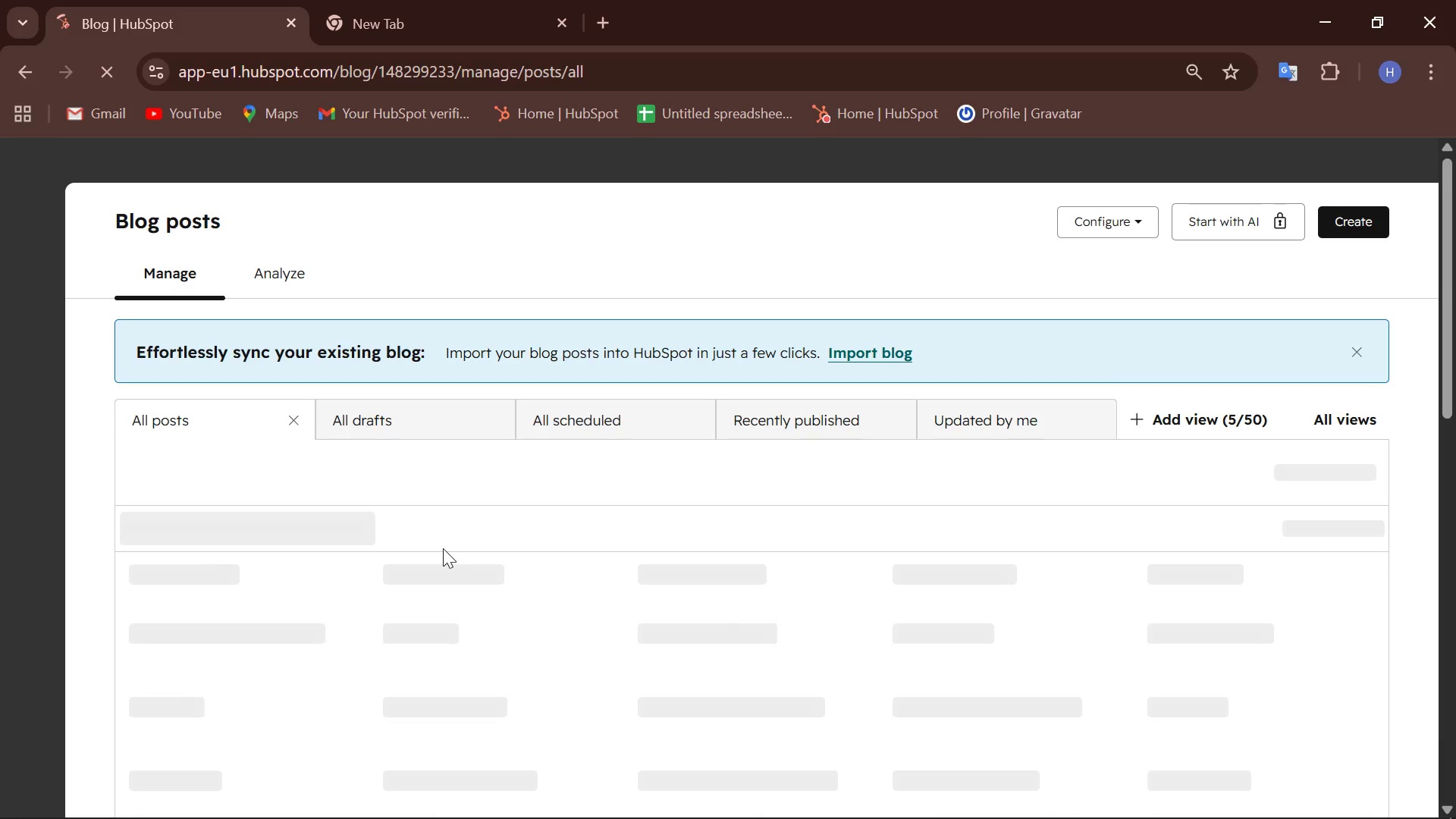 
scroll: coordinate [457, 534], scroll_direction: down, amount: 2.0
 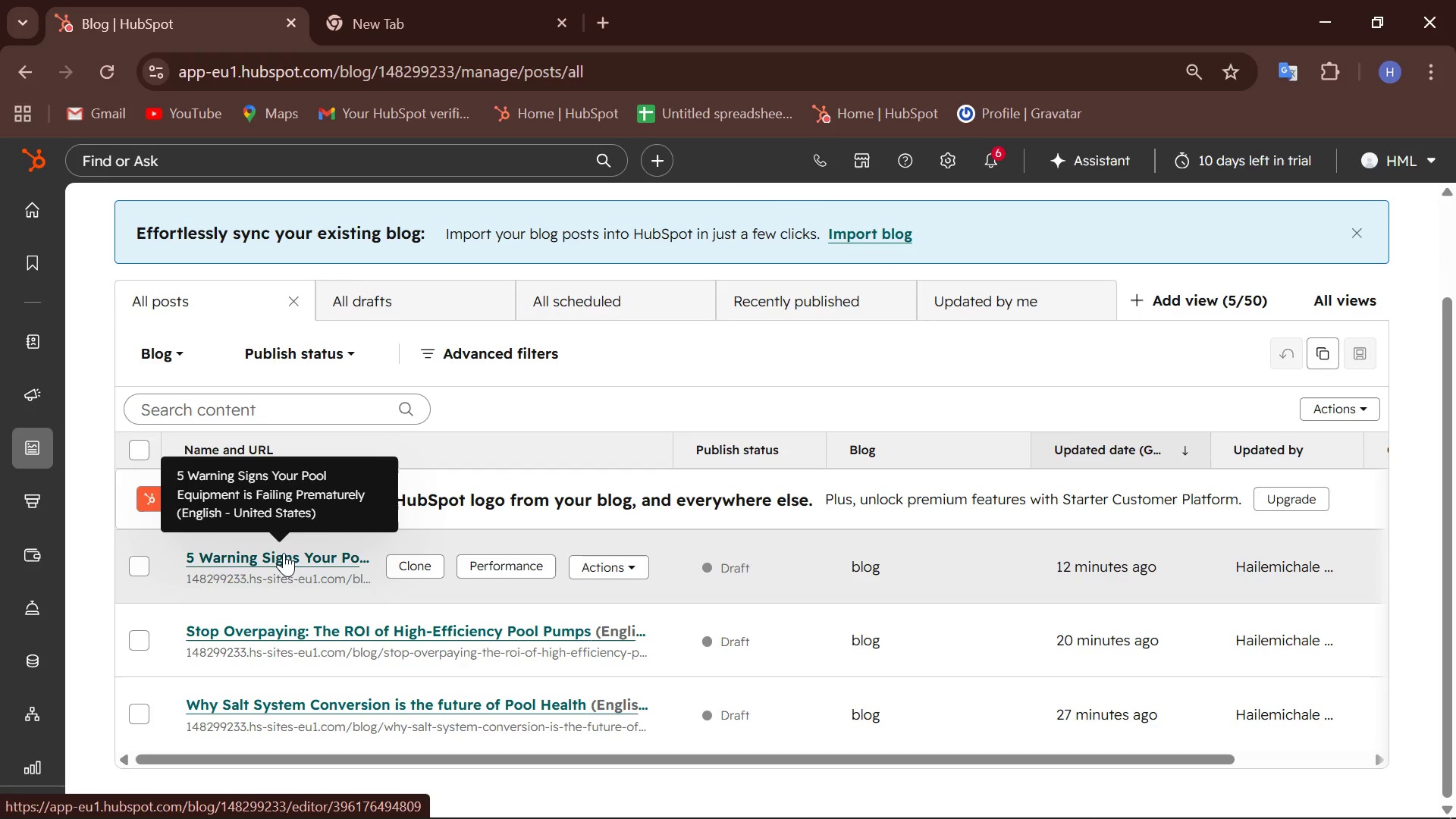 
left_click([284, 553])
 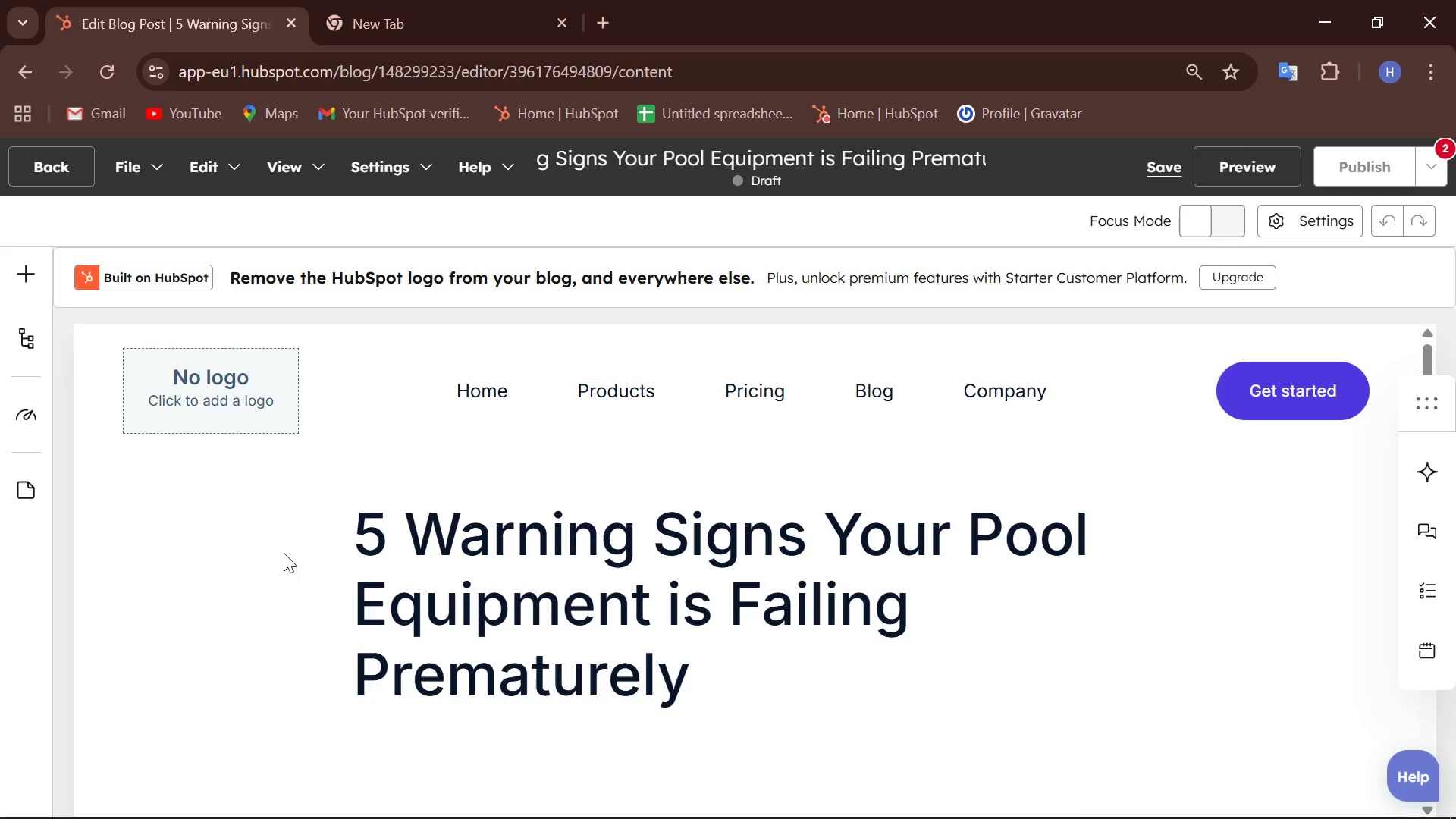 
wait(17.03)
 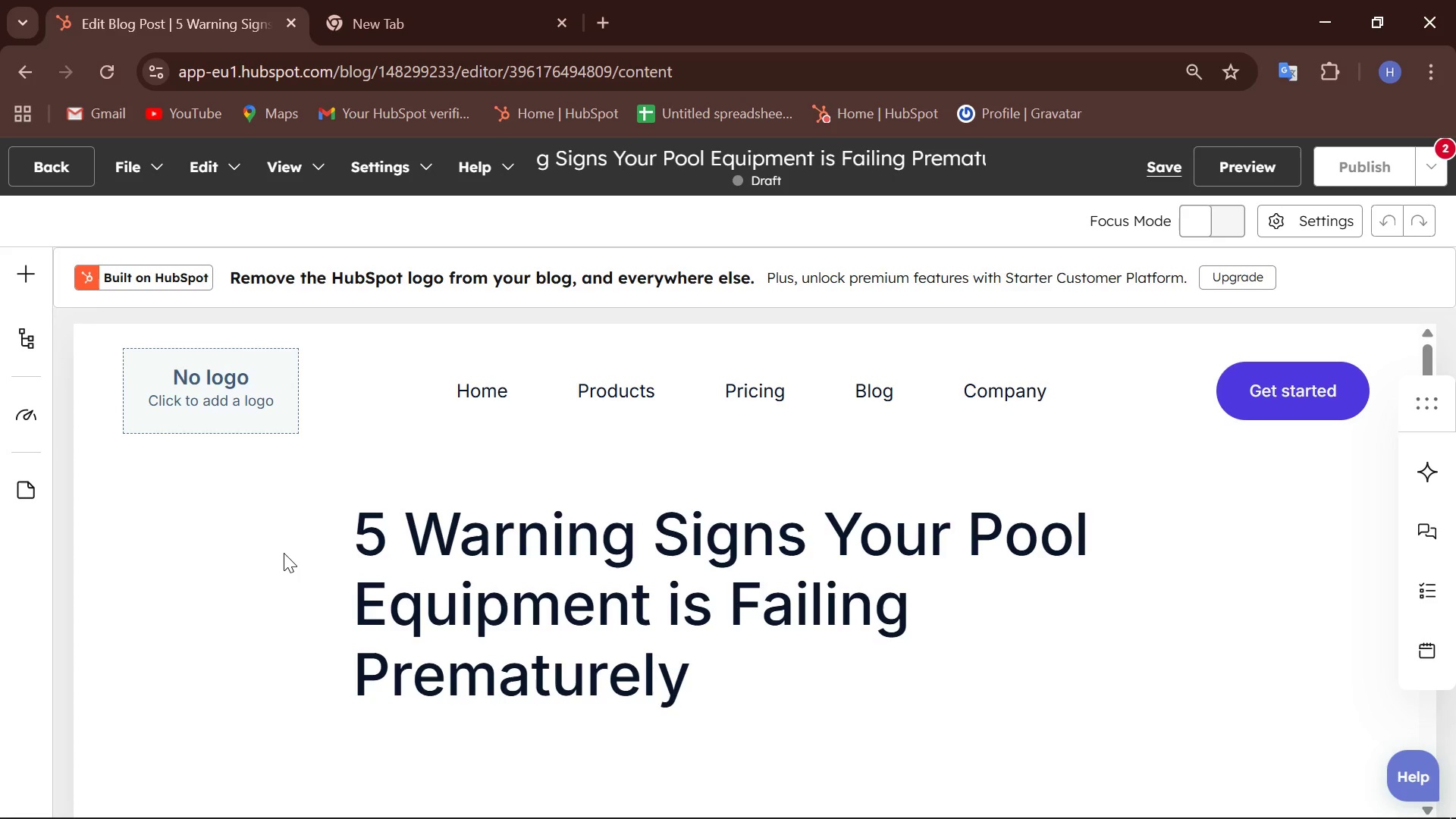 
left_click([39, 416])
 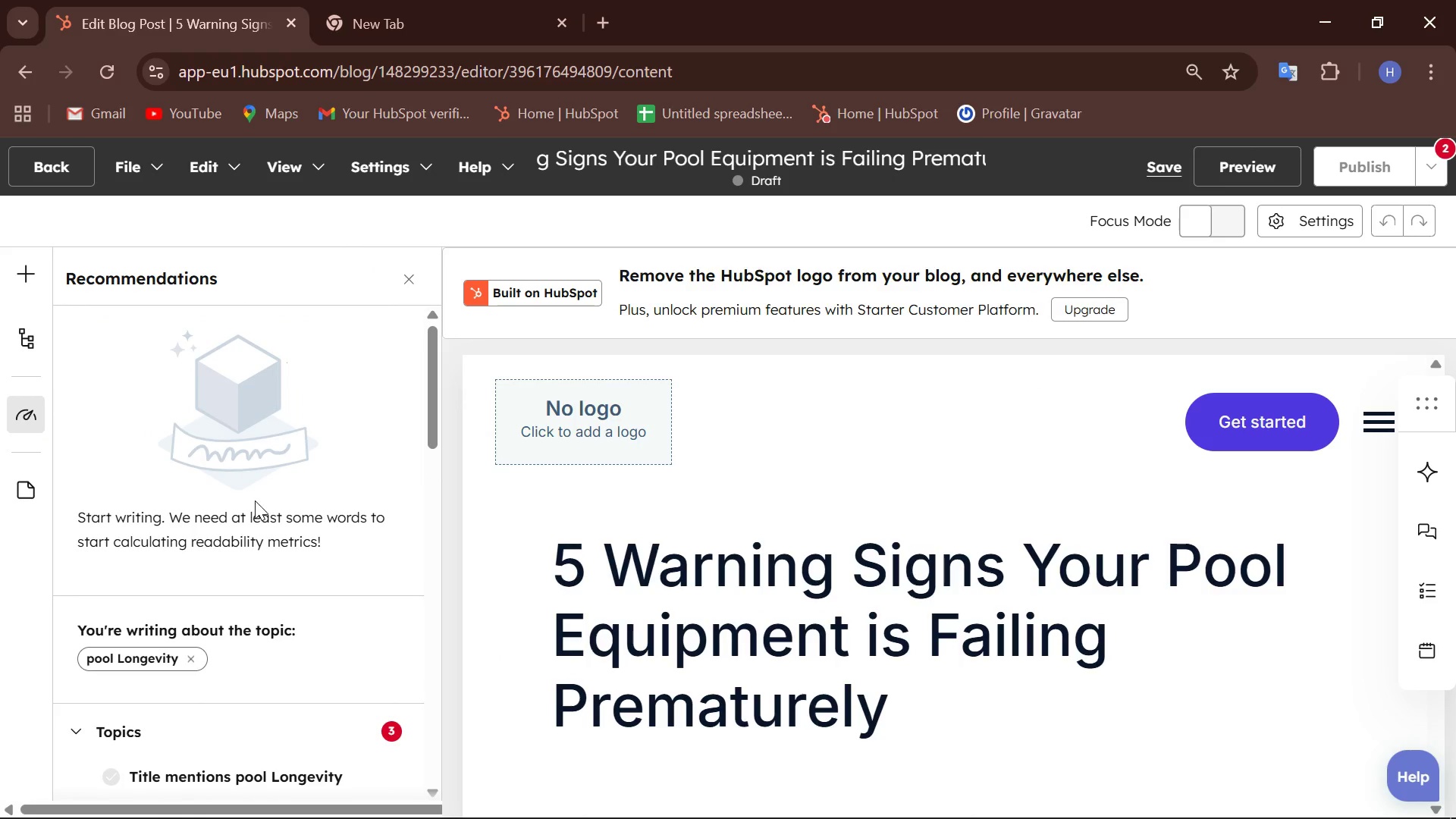 
scroll: coordinate [259, 500], scroll_direction: down, amount: 2.0
 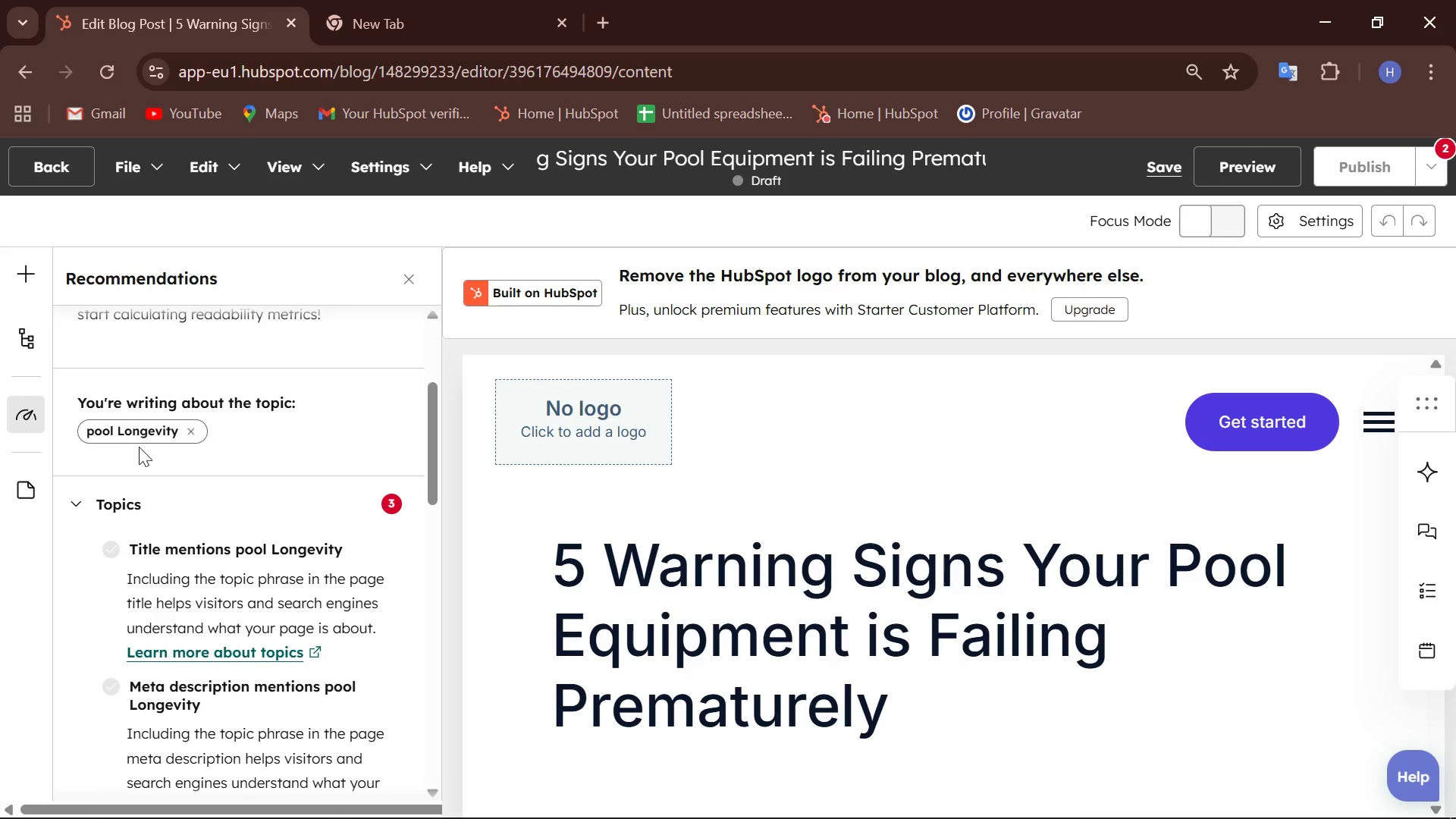 
mouse_move([96, 501])
 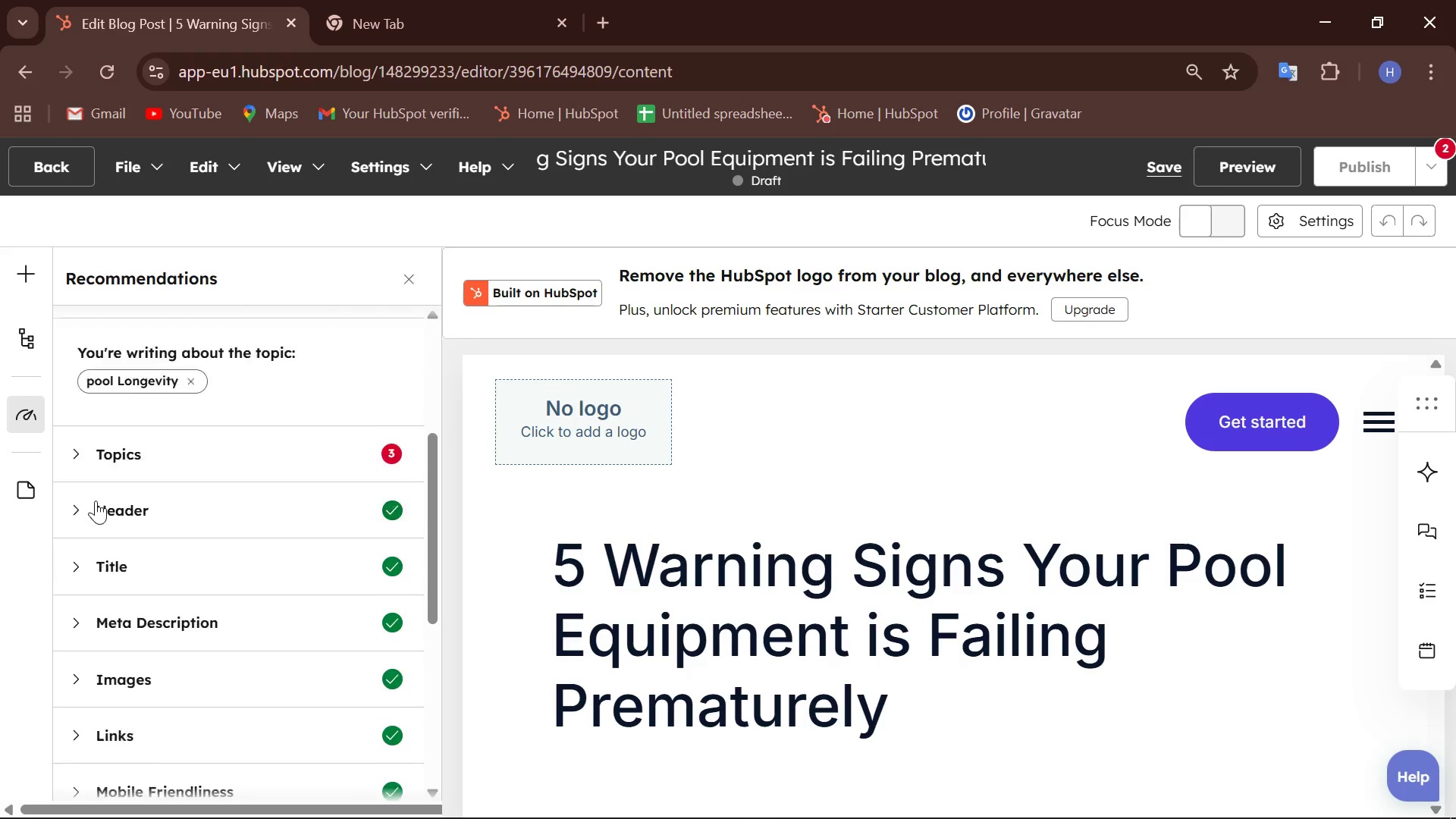 
scroll: coordinate [96, 500], scroll_direction: down, amount: 2.0
 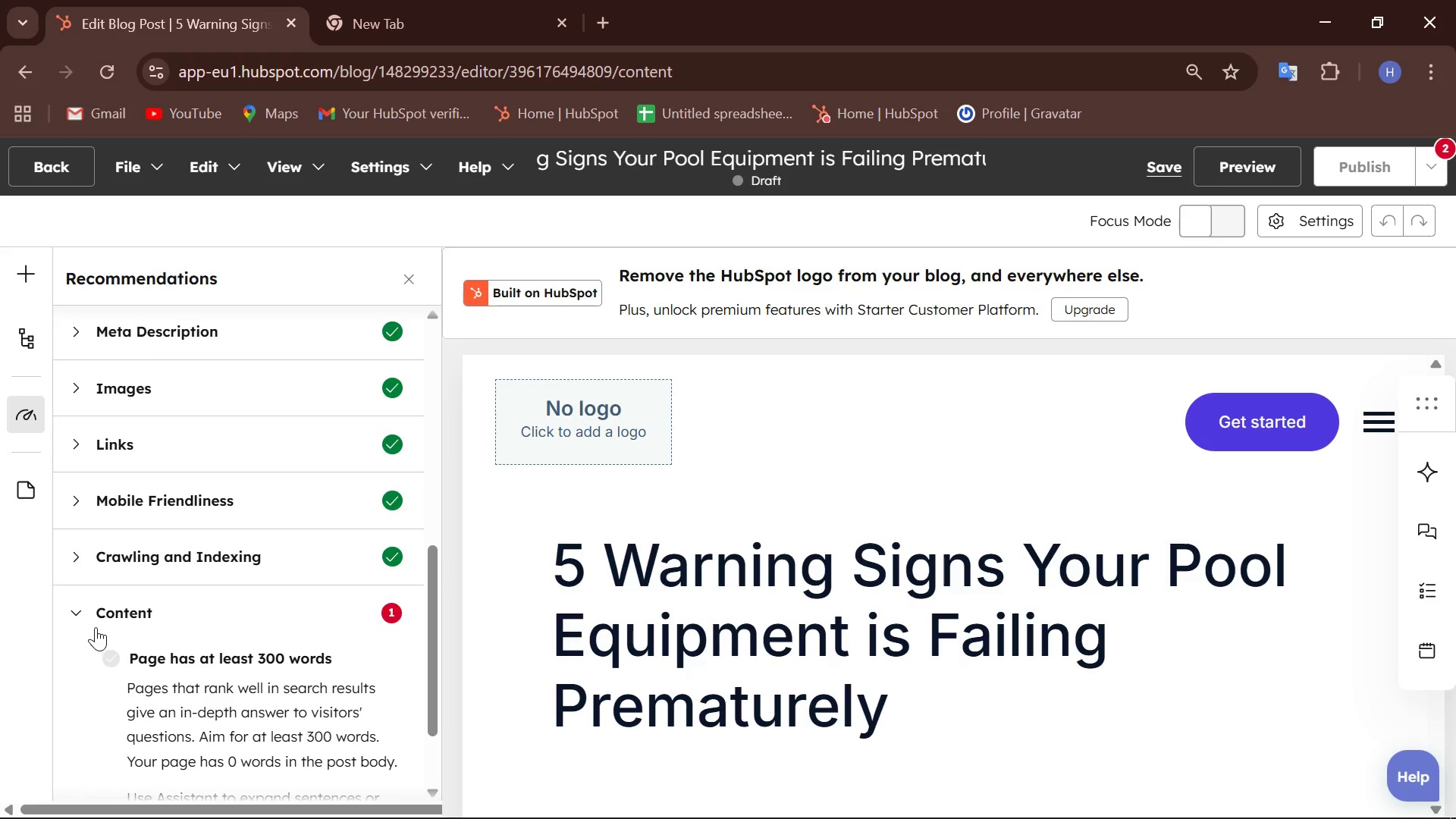 
left_click([82, 607])
 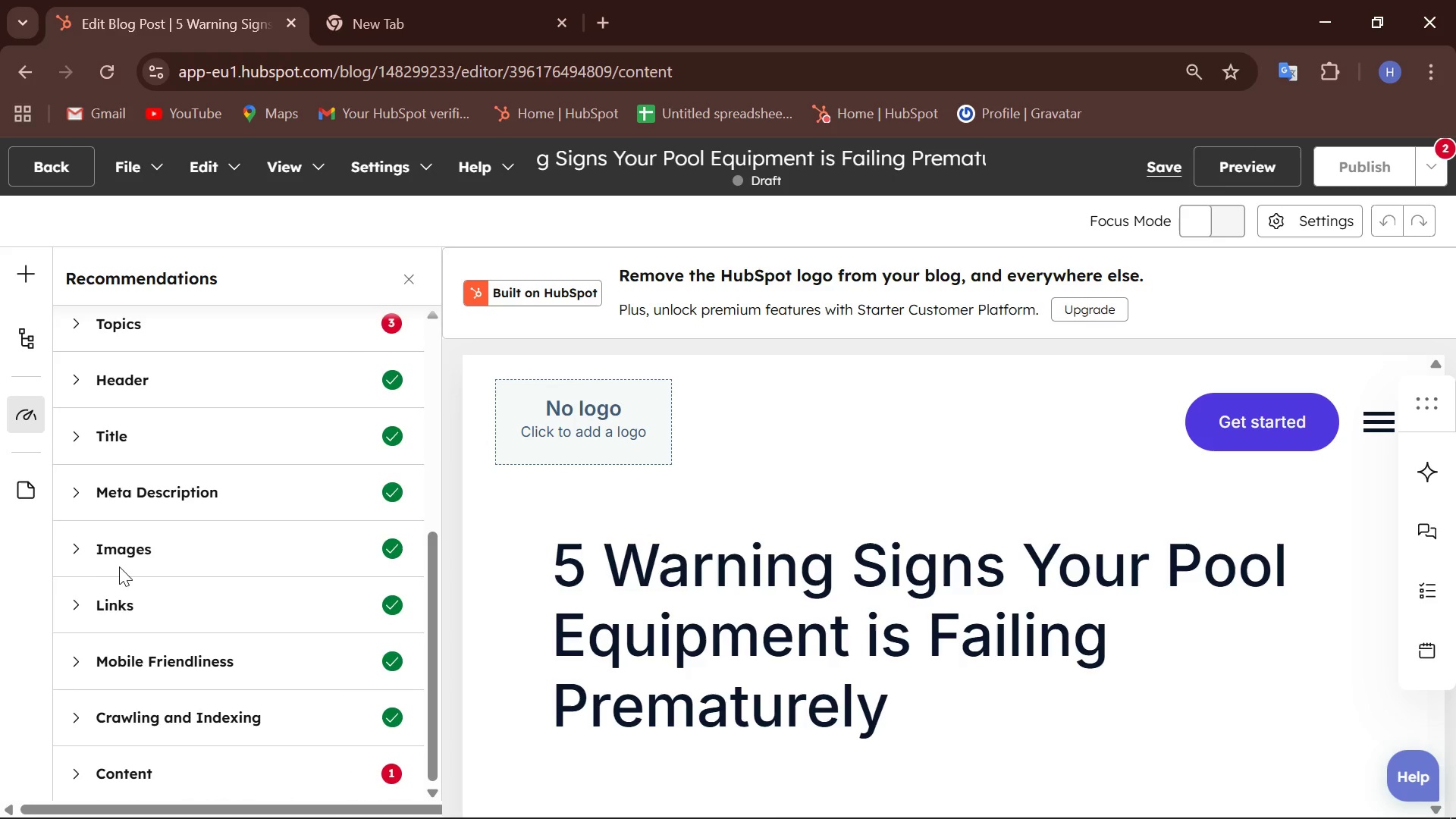 
scroll: coordinate [123, 561], scroll_direction: down, amount: 2.0
 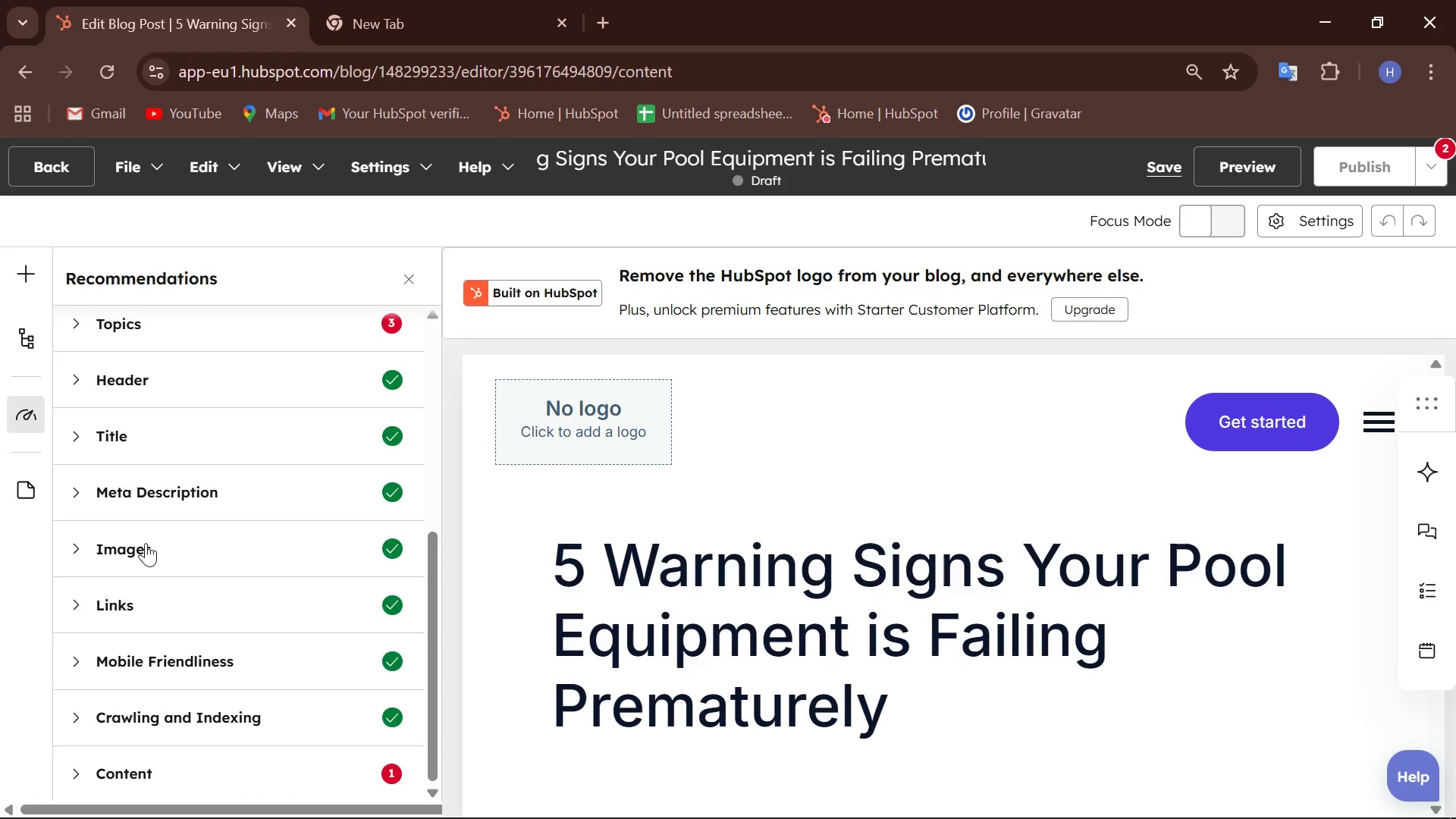 
scroll: coordinate [146, 543], scroll_direction: up, amount: 1.0
 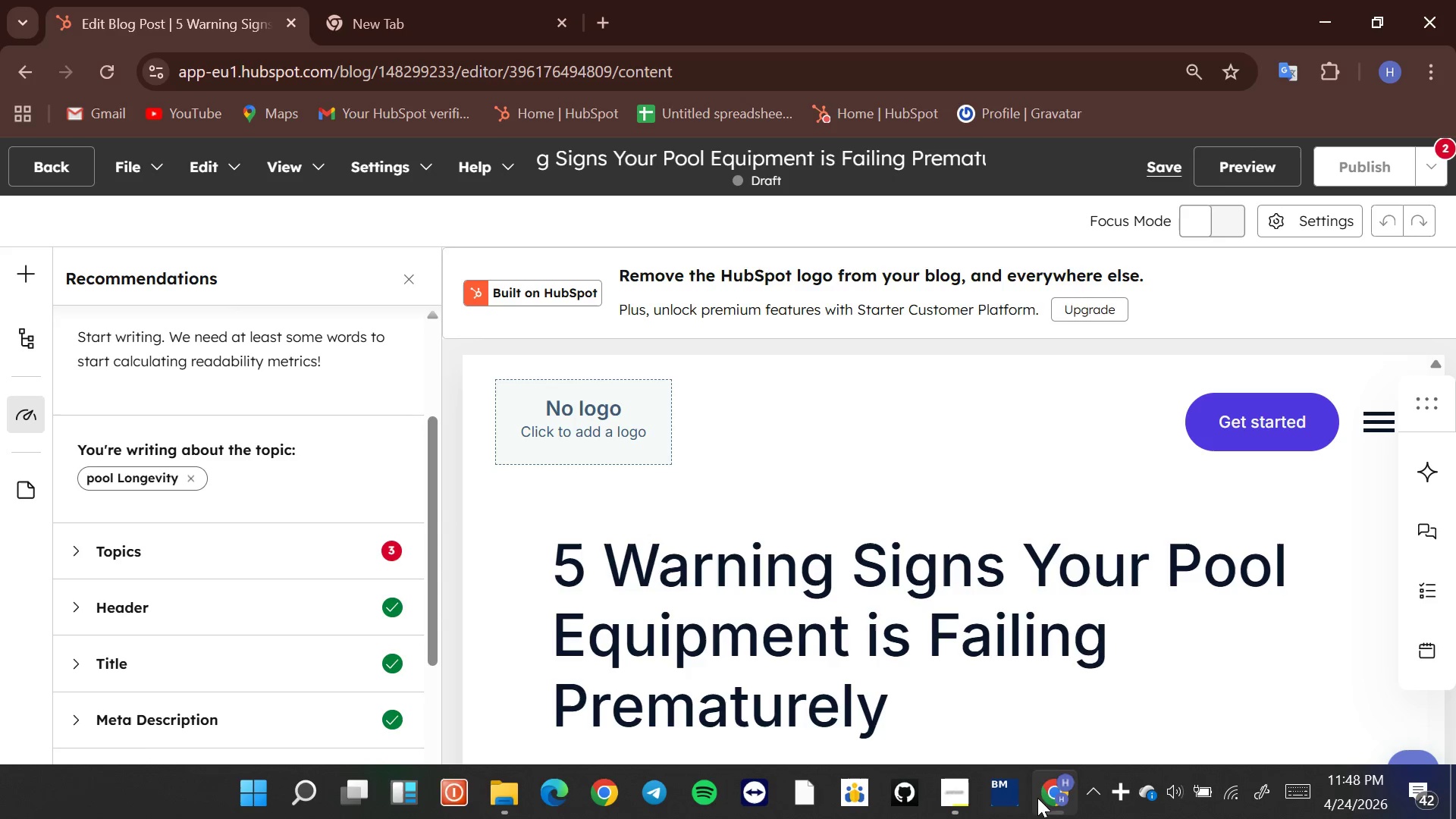 
left_click([1115, 792])
 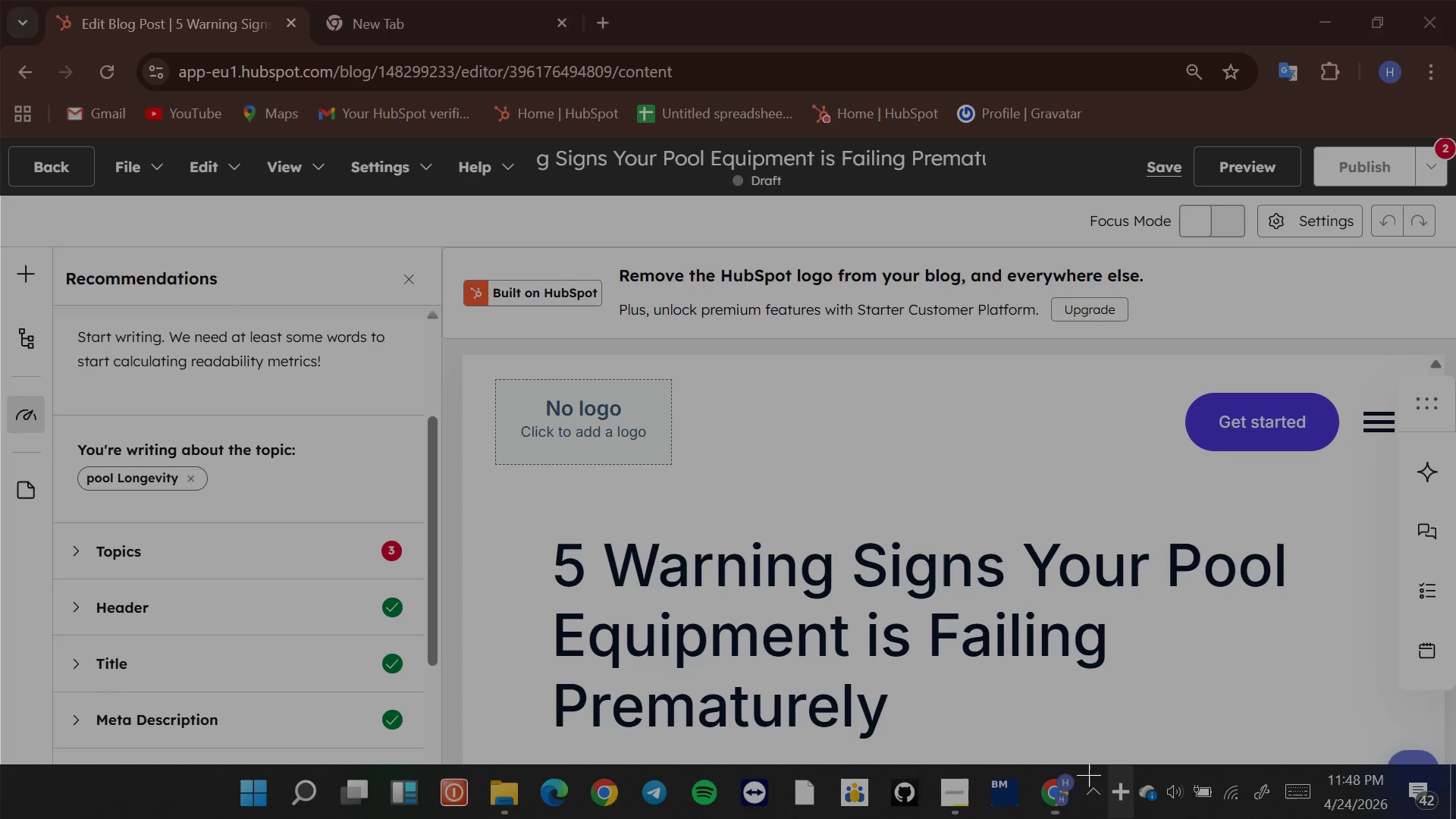 
key(Escape)
 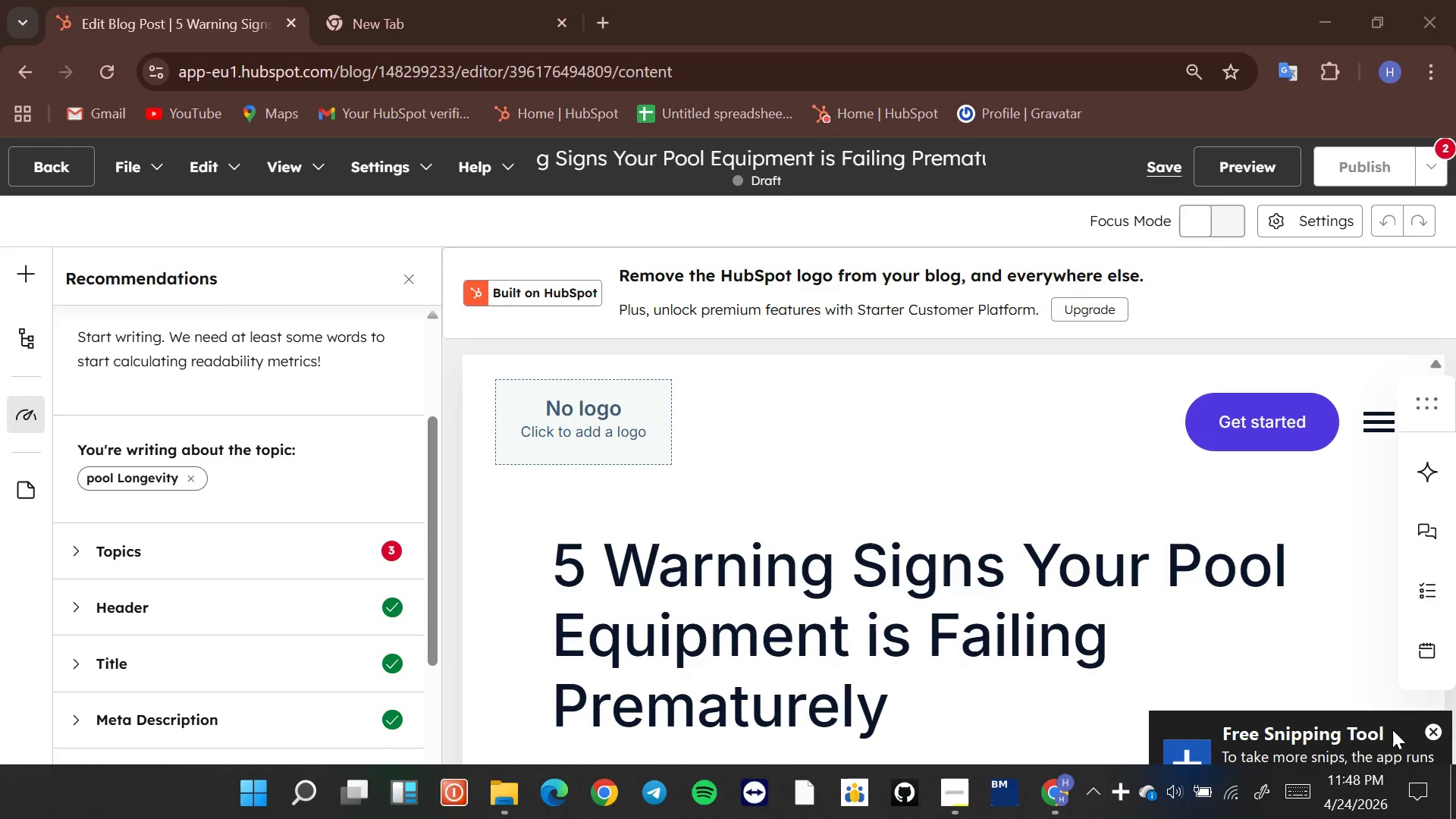 
mouse_move([1426, 739])
 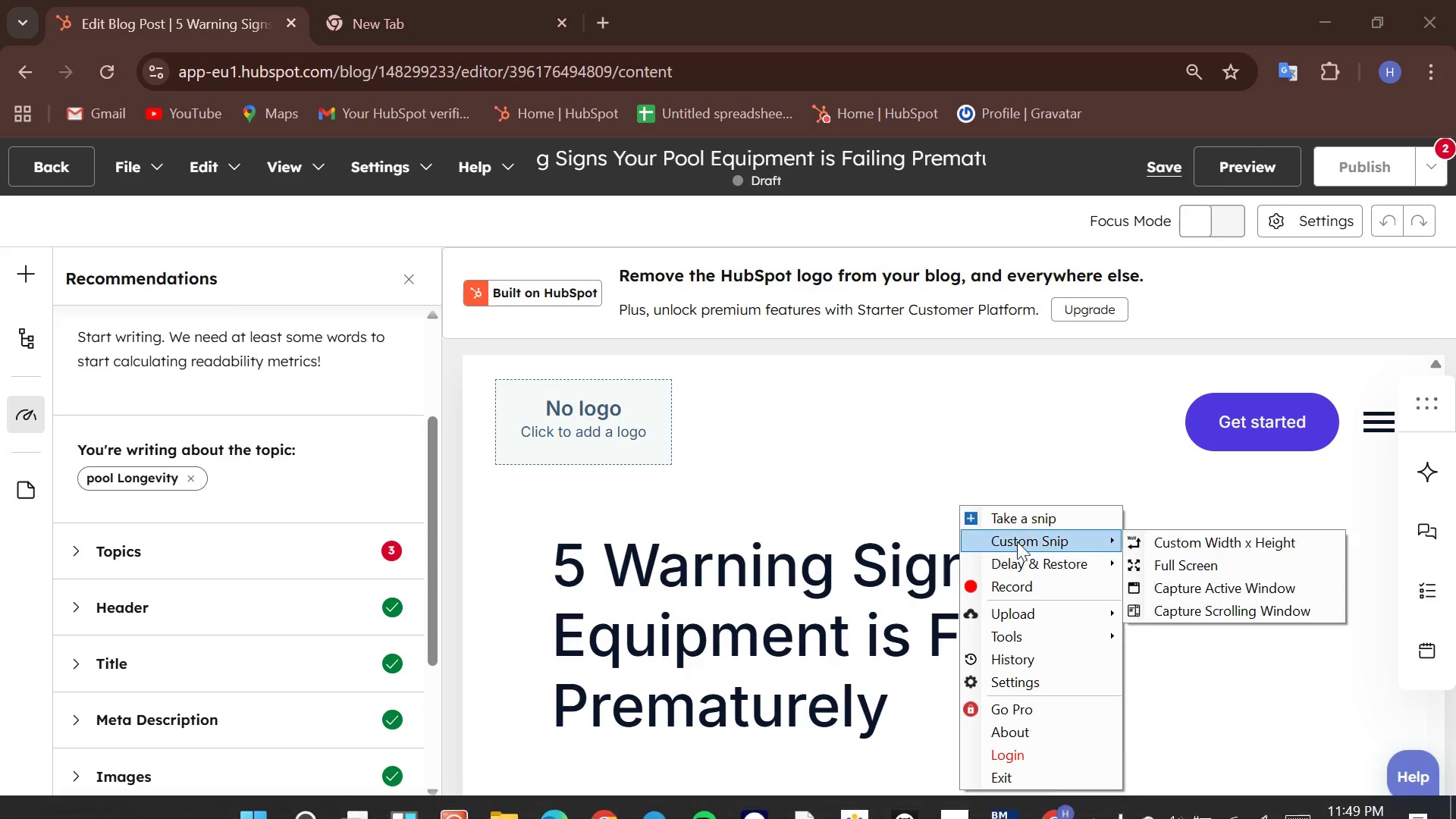 
left_click([999, 522])
 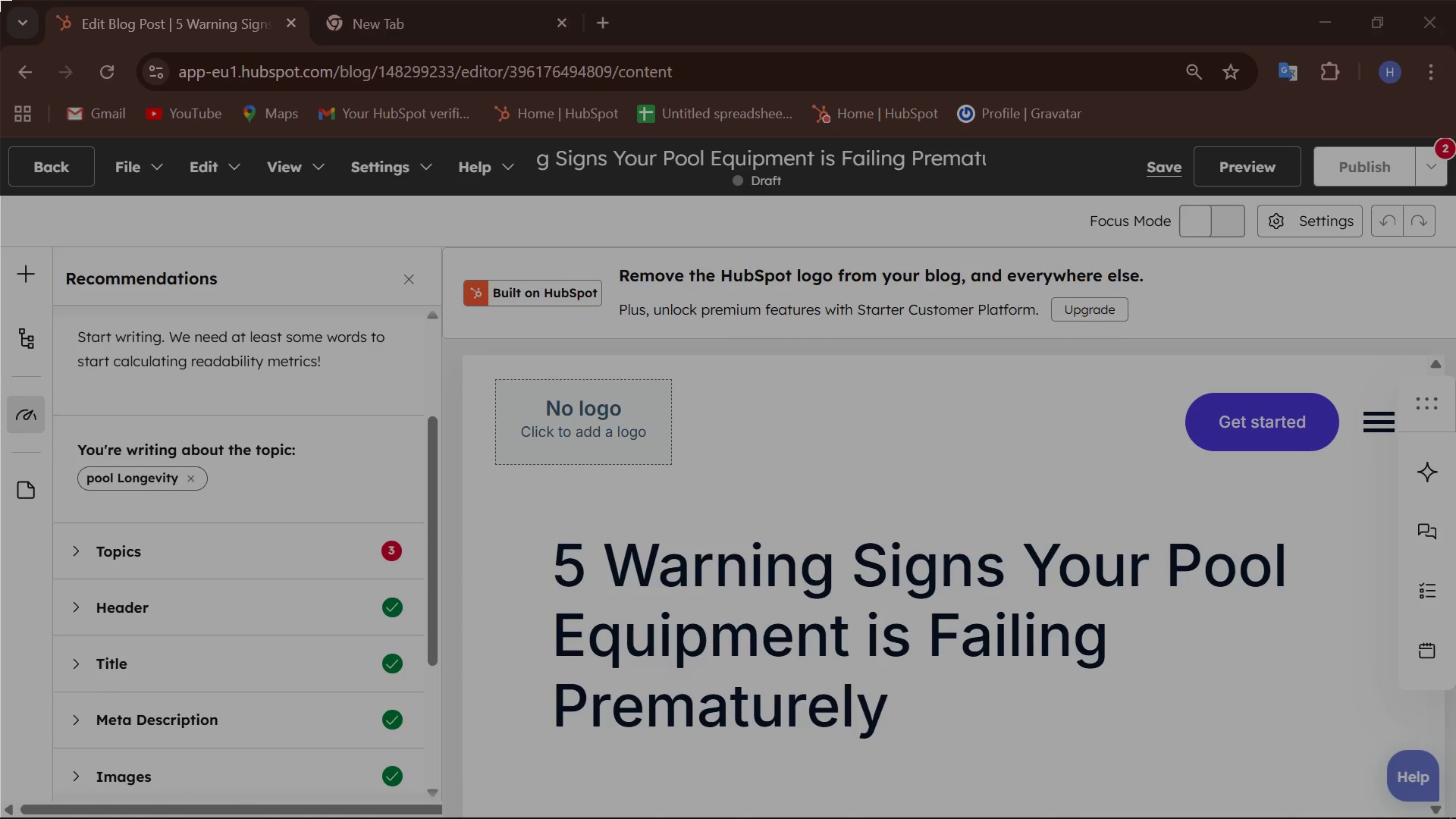 
left_click_drag(start_coordinate=[0, 0], to_coordinate=[1455, 818])
 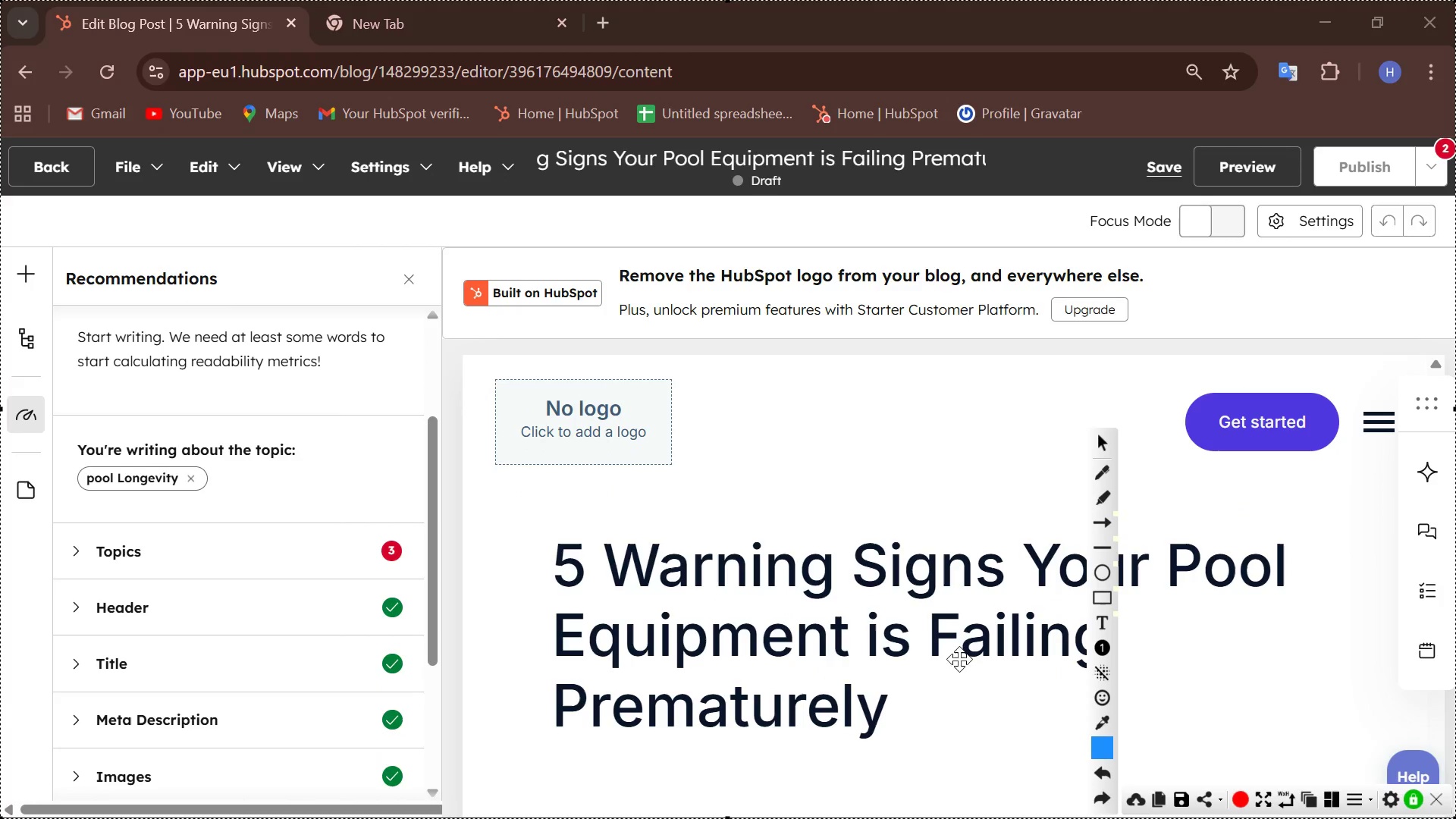 
wait(5.72)
 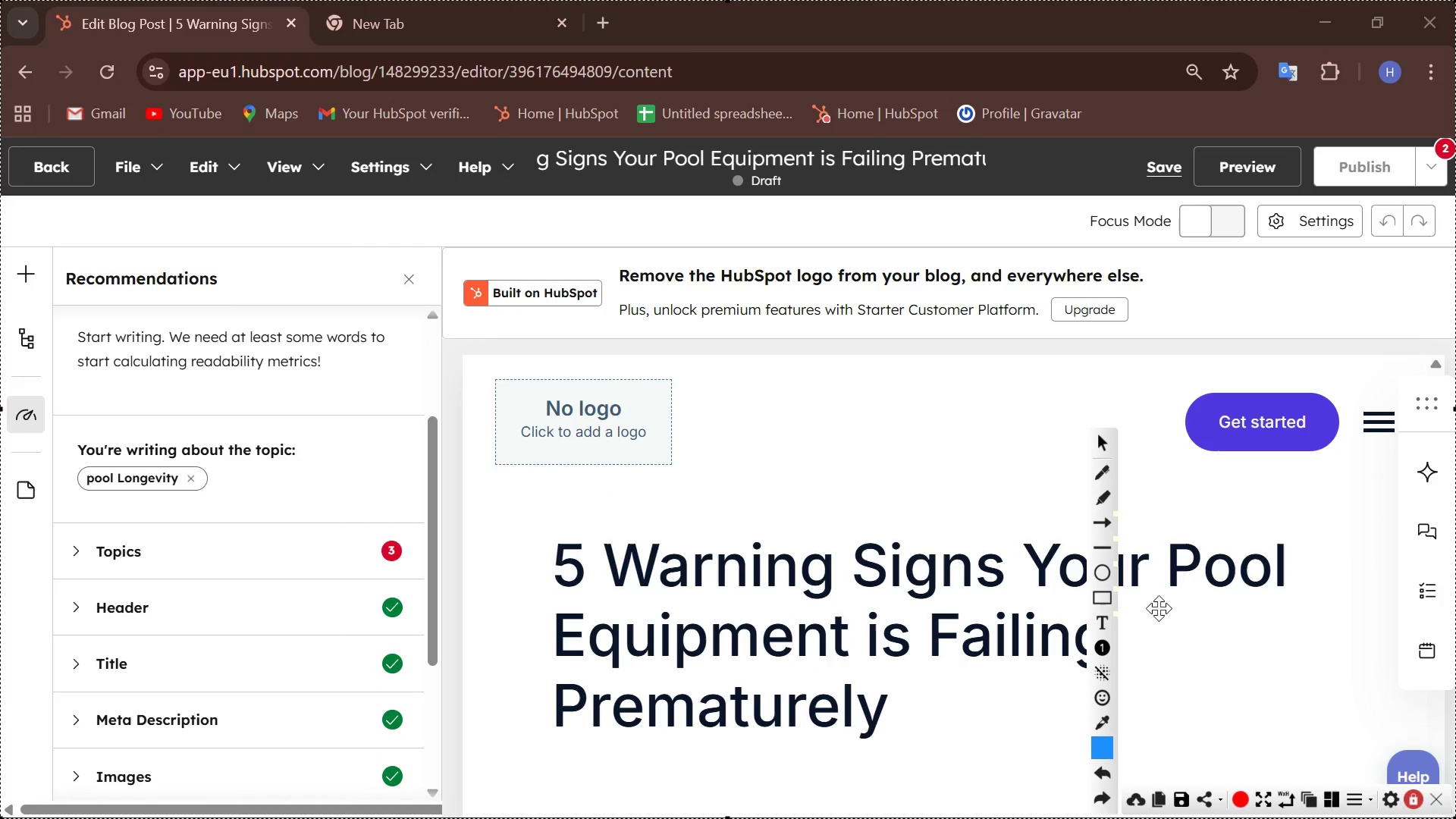 
left_click([1182, 792])
 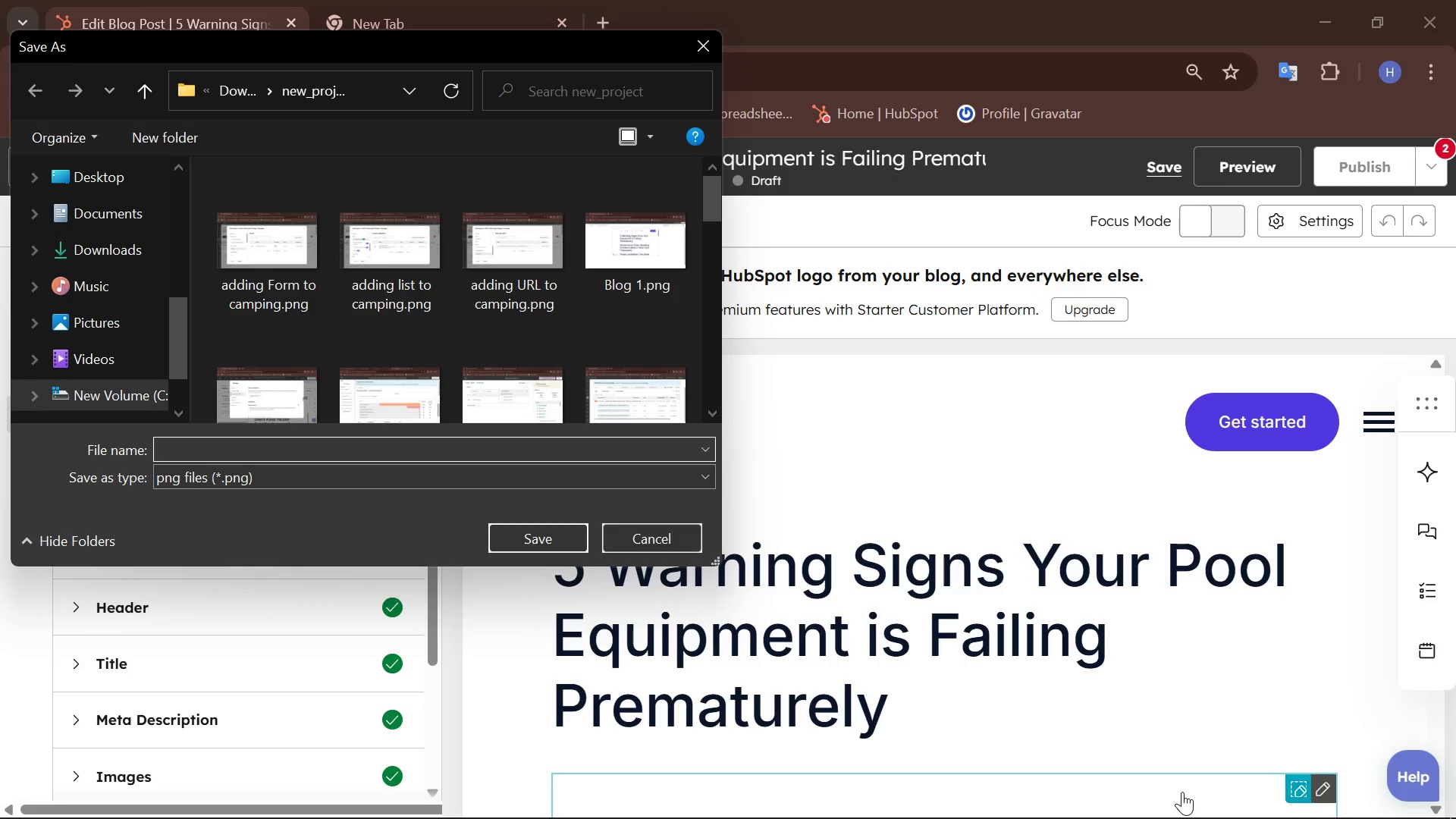 
type(3 blog optimization)
 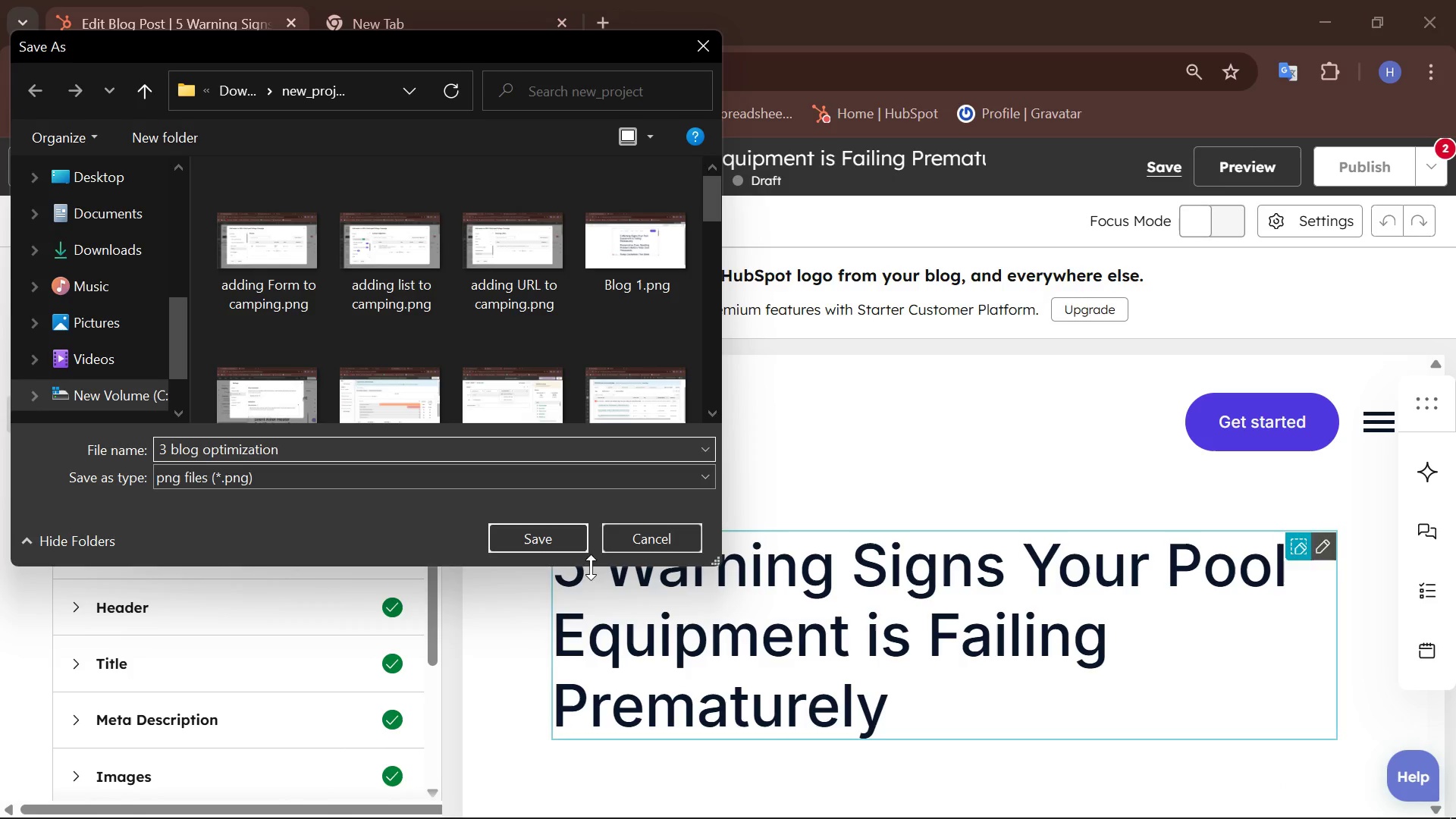 
scroll: coordinate [582, 309], scroll_direction: down, amount: 6.0
 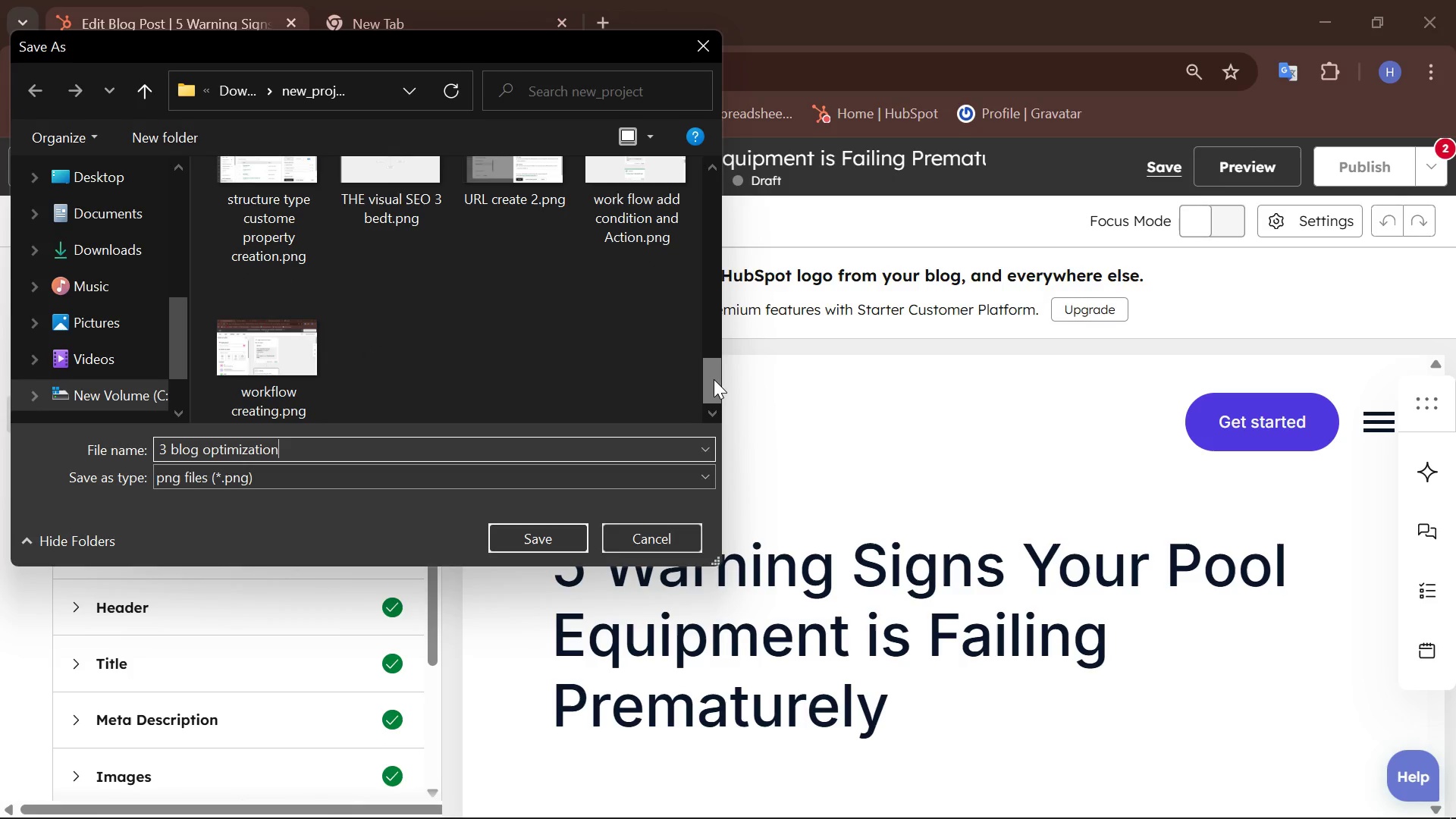 
left_click_drag(start_coordinate=[711, 378], to_coordinate=[723, 264])
 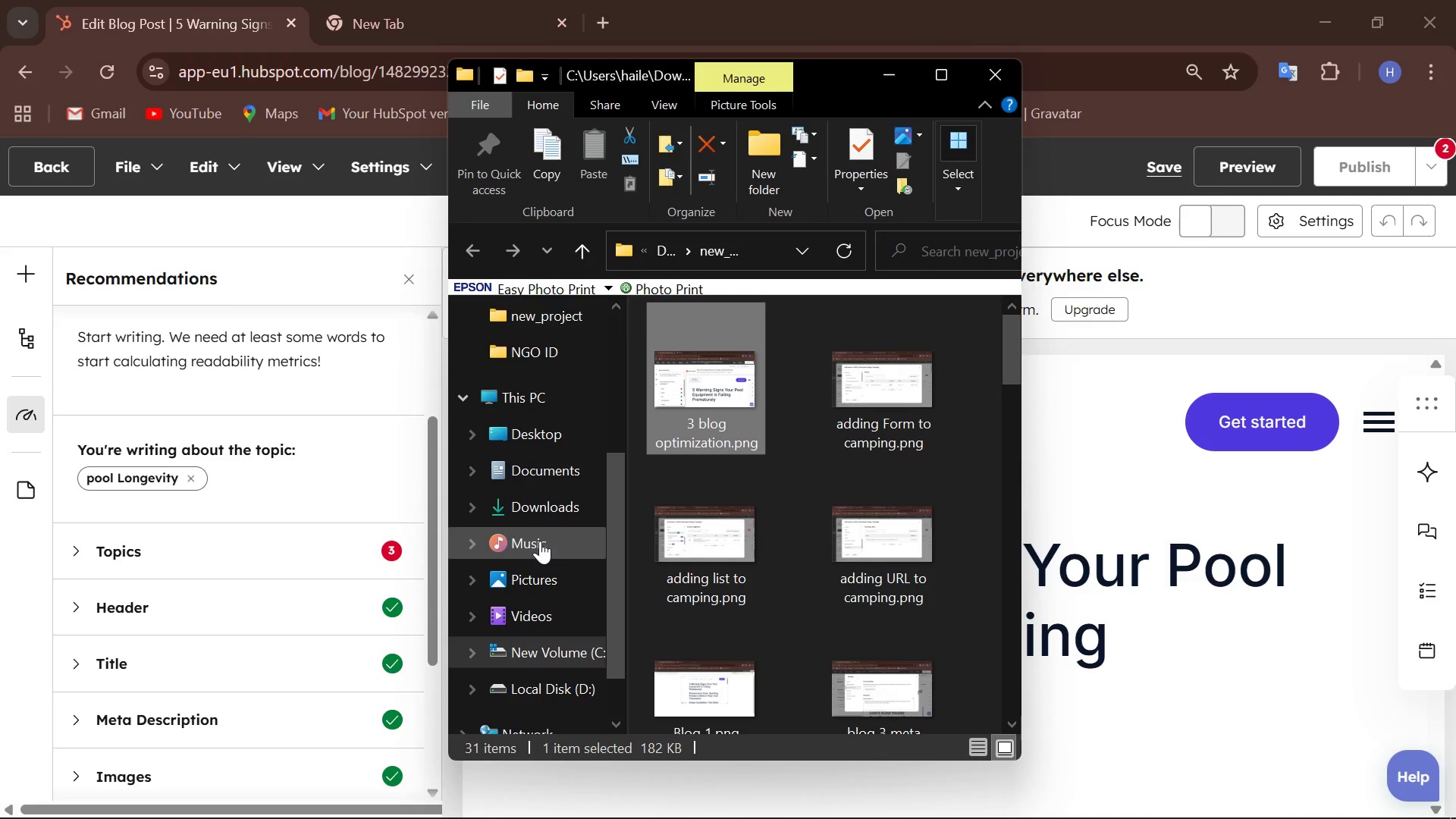 
wait(18.25)
 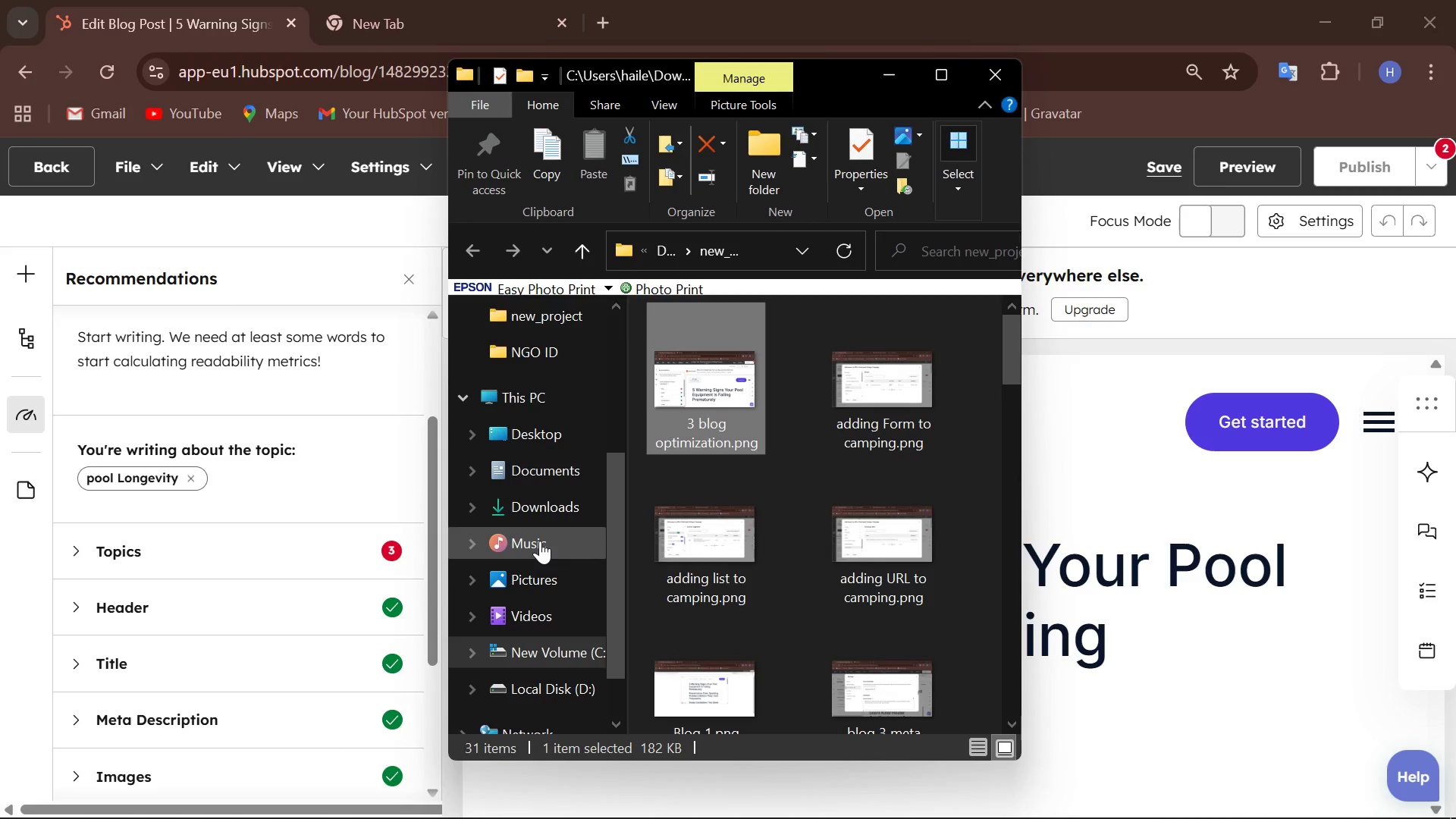 
left_click([80, 554])
 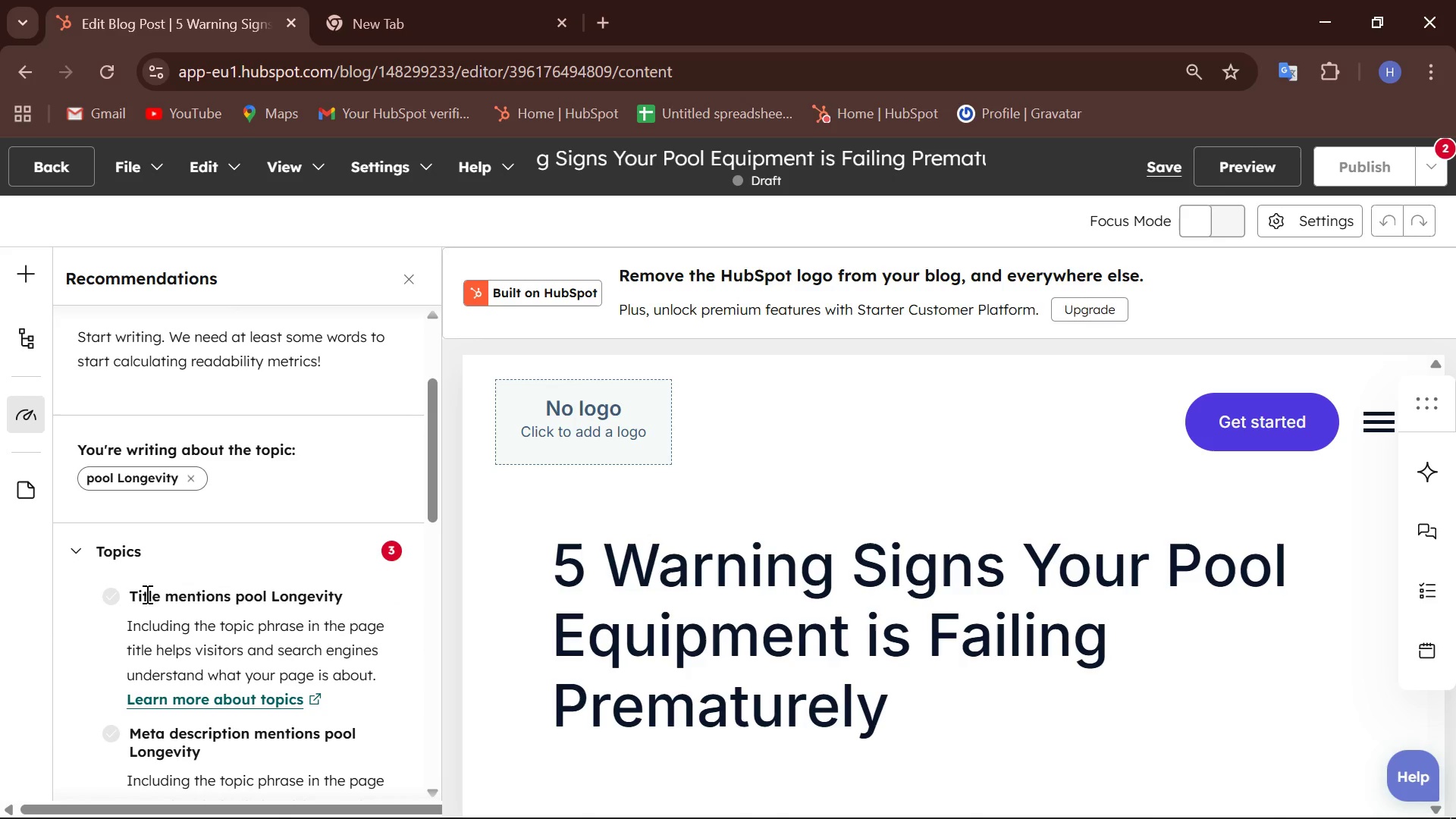 
scroll: coordinate [149, 595], scroll_direction: none, amount: 0.0
 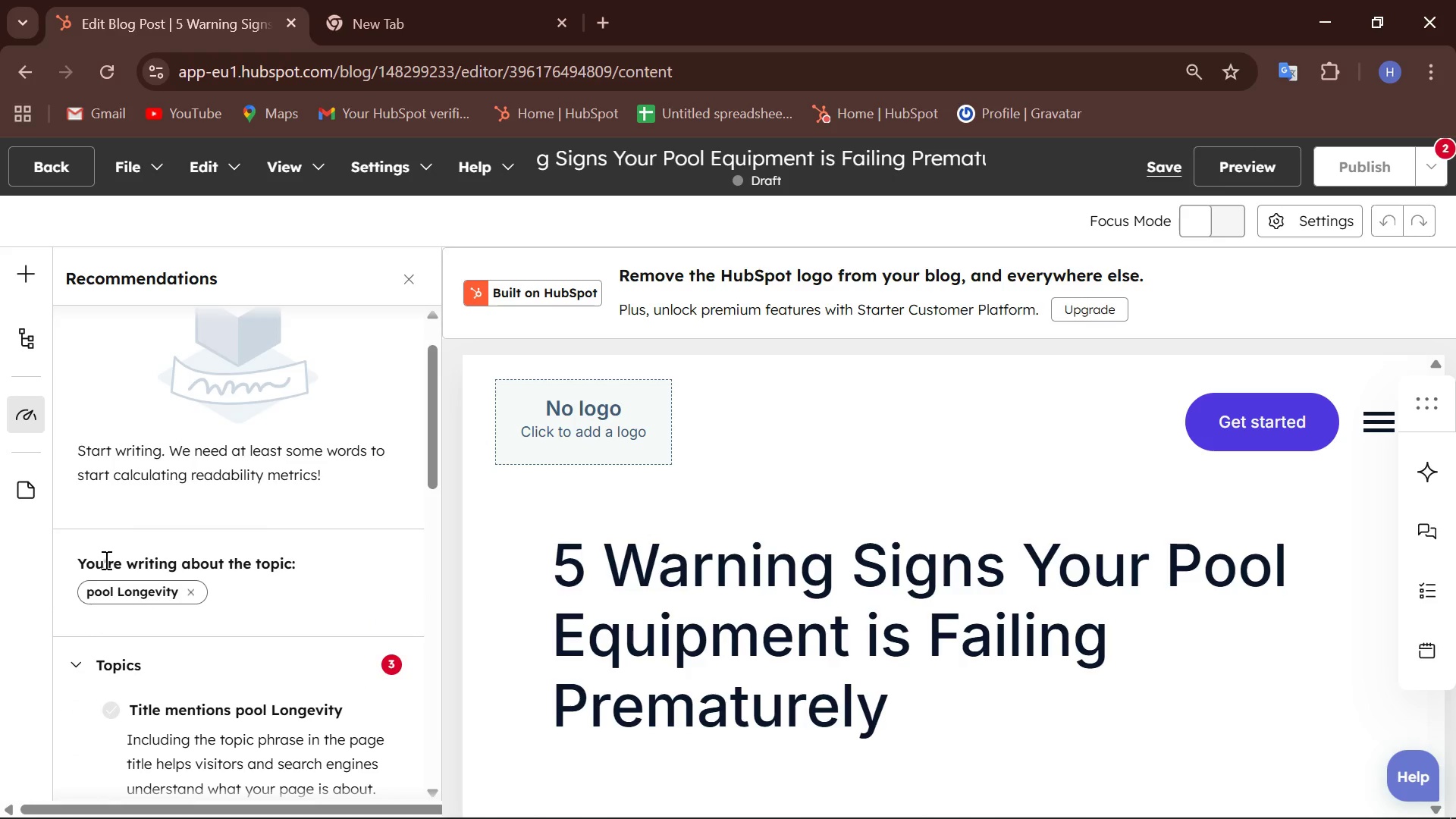 
left_click([125, 598])
 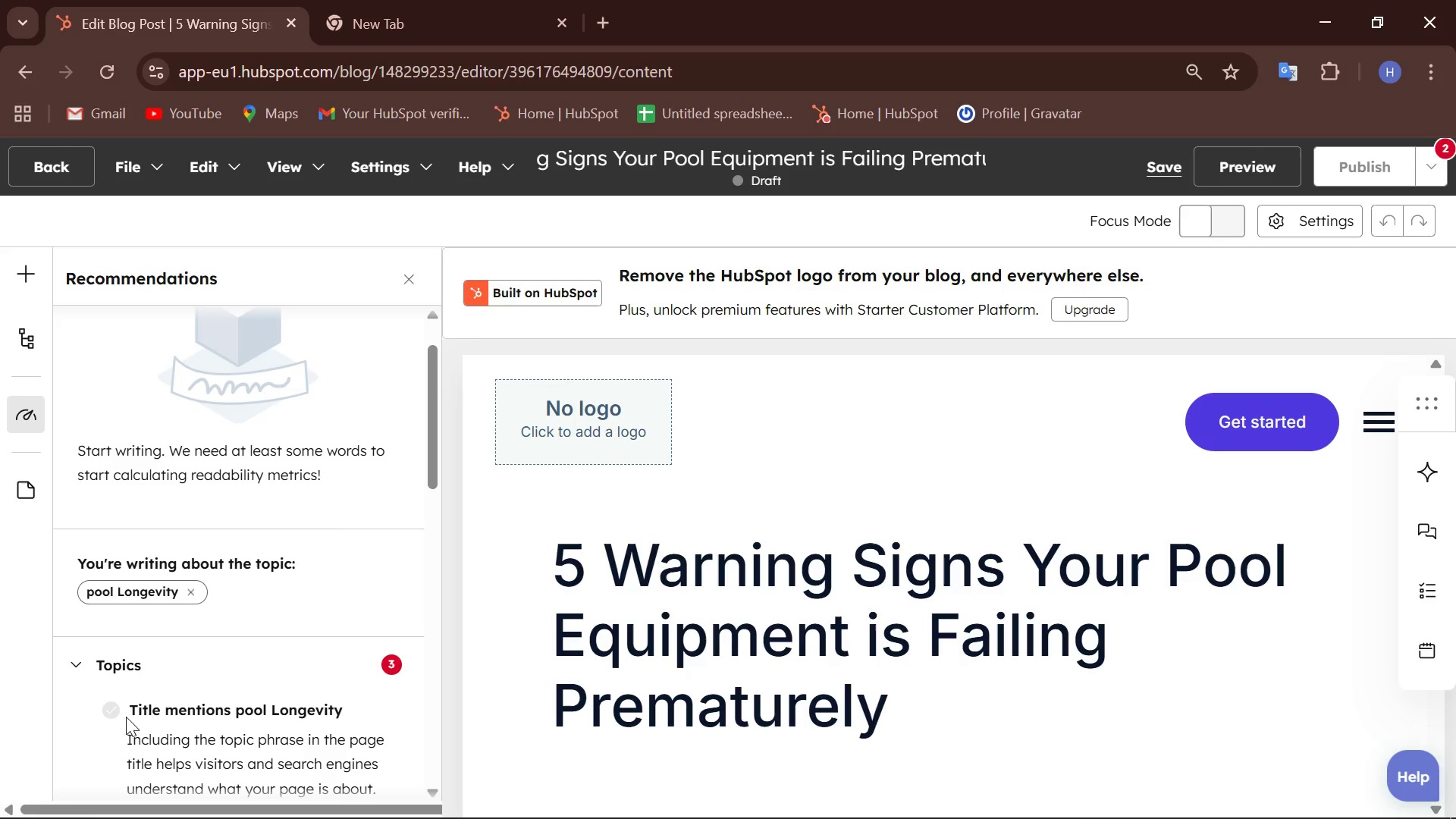 
left_click([104, 707])
 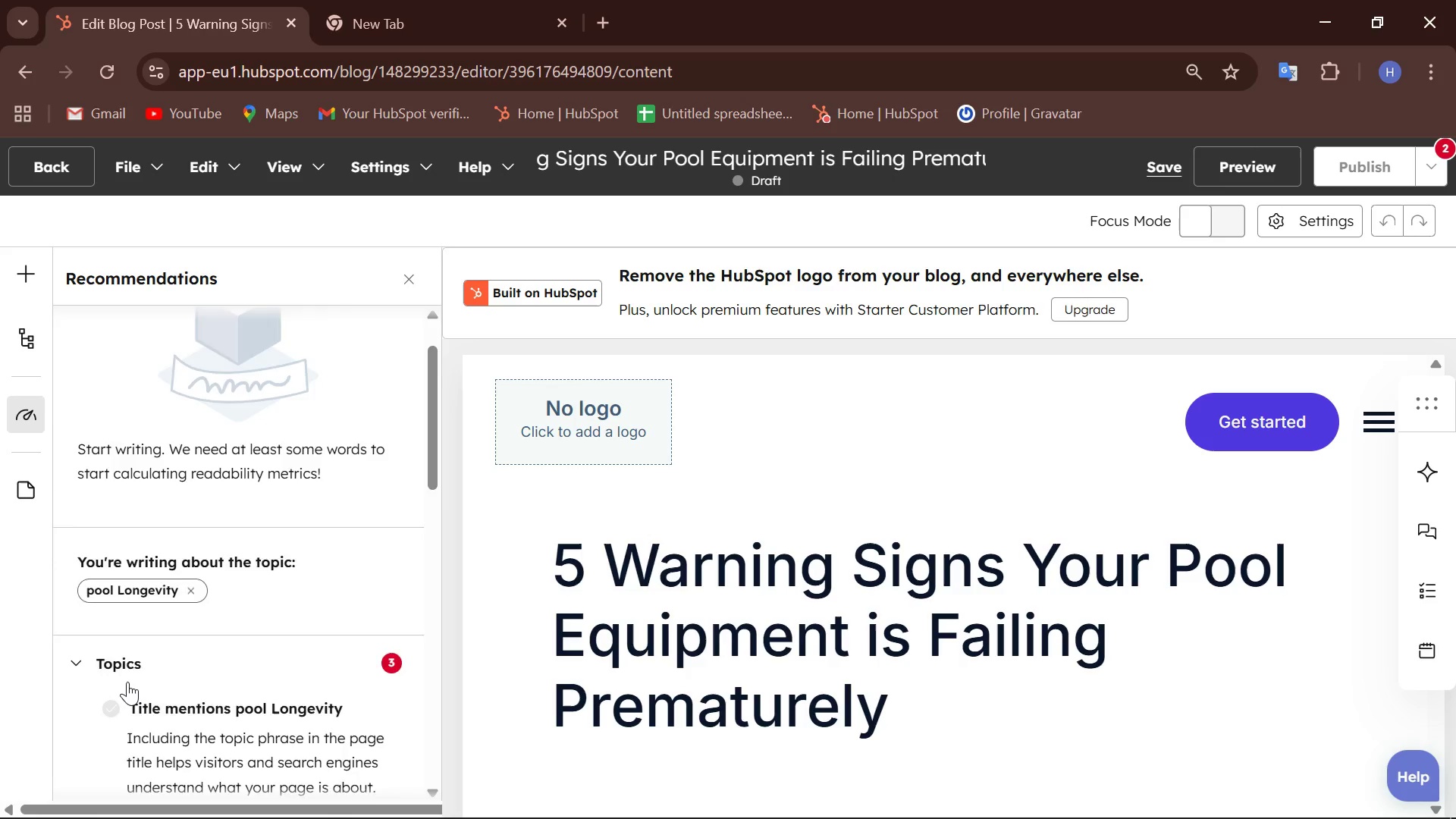 
scroll: coordinate [127, 682], scroll_direction: down, amount: 2.0
 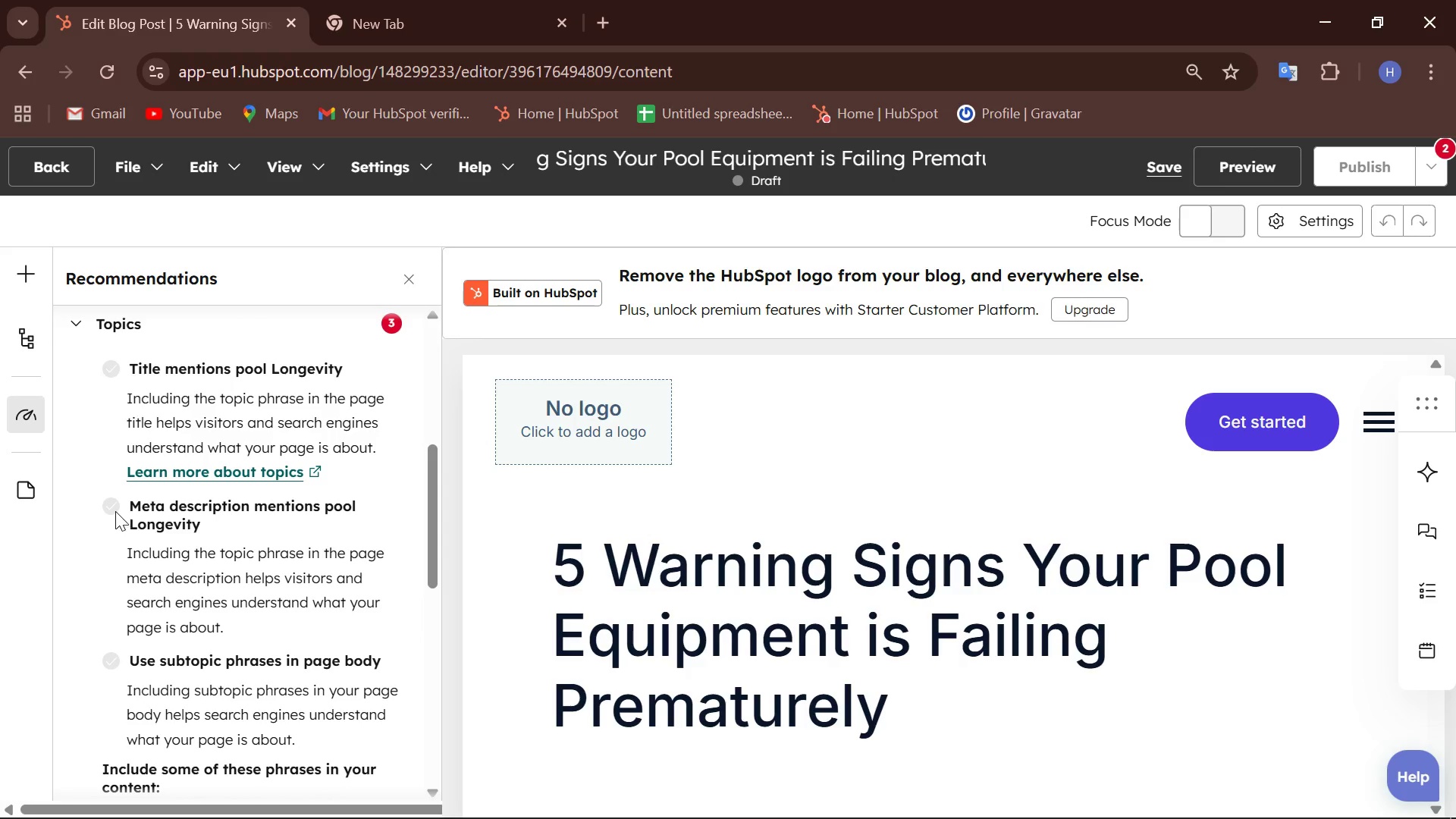 
left_click([115, 511])
 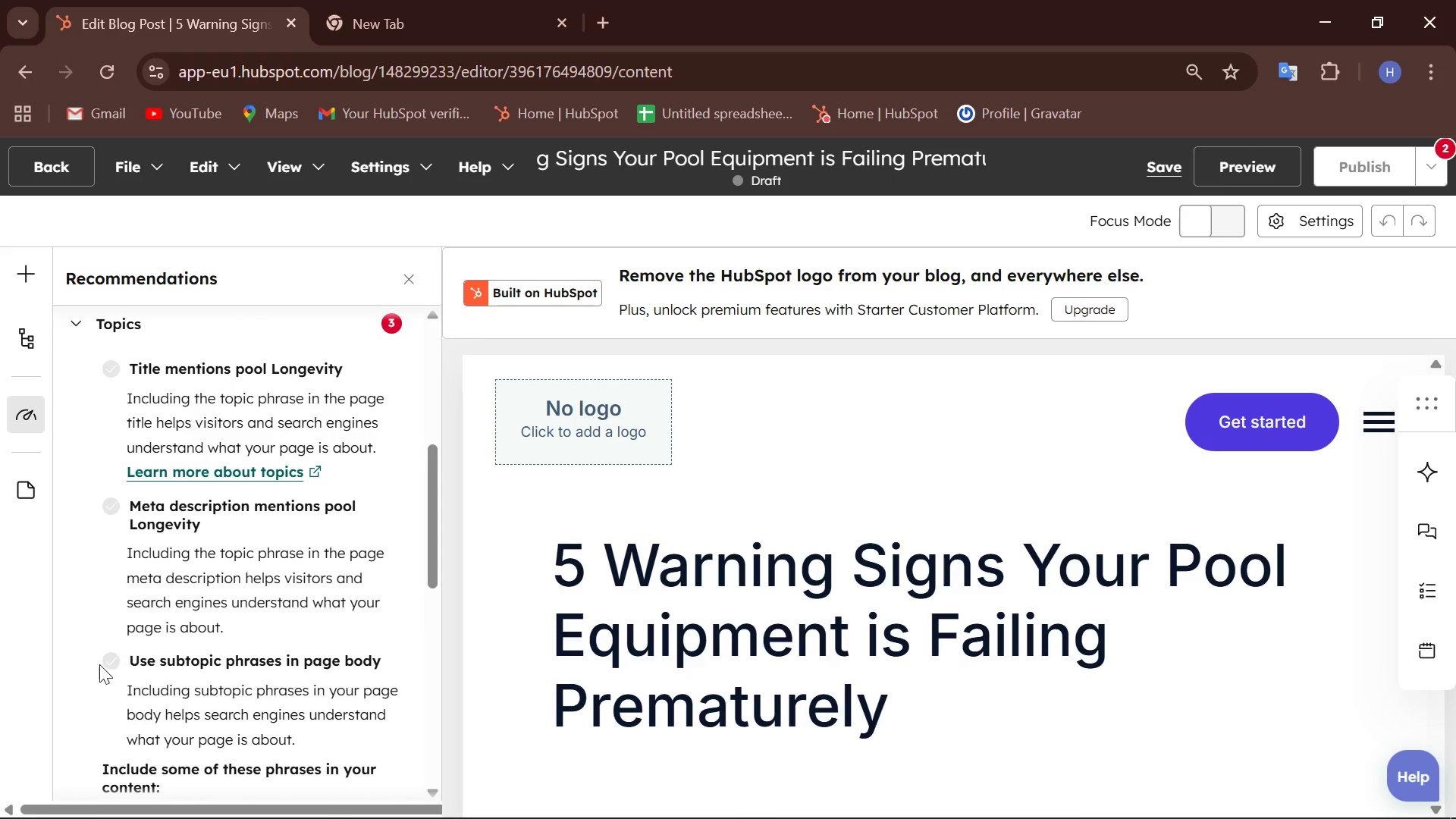 
left_click([99, 666])
 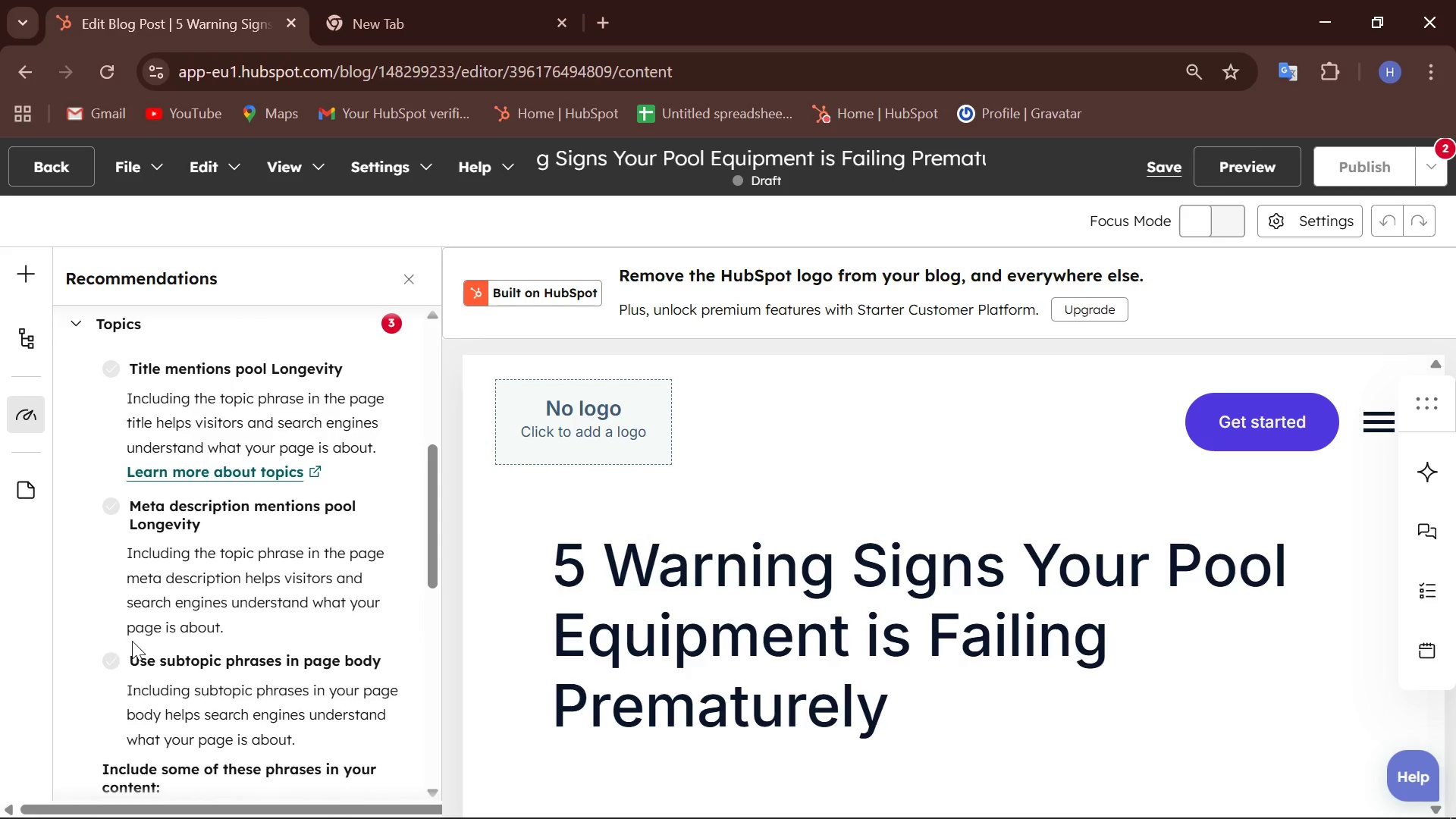 
scroll: coordinate [149, 669], scroll_direction: down, amount: 4.0
 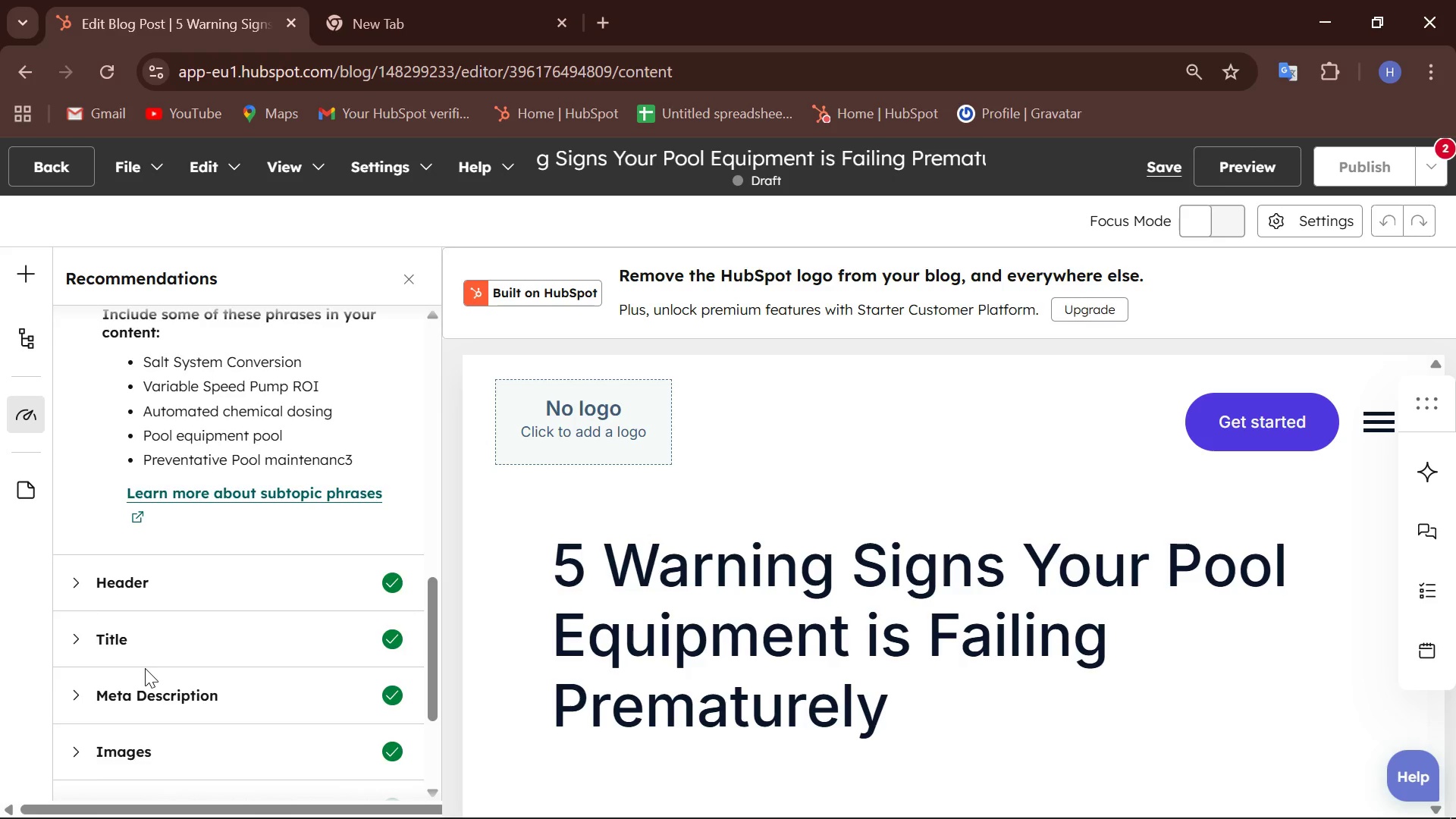 
scroll: coordinate [145, 668], scroll_direction: up, amount: 5.0
 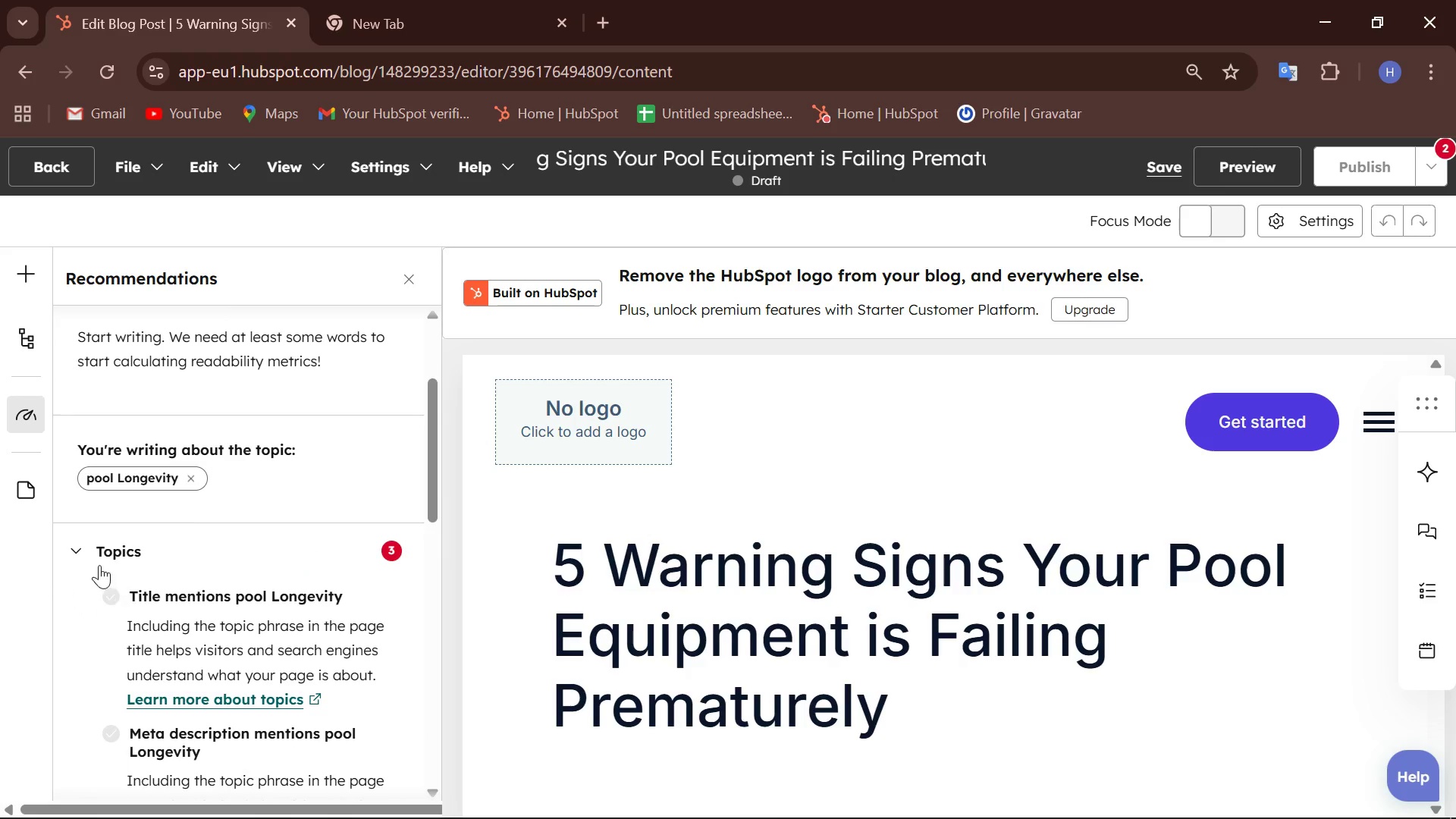 
left_click([78, 540])
 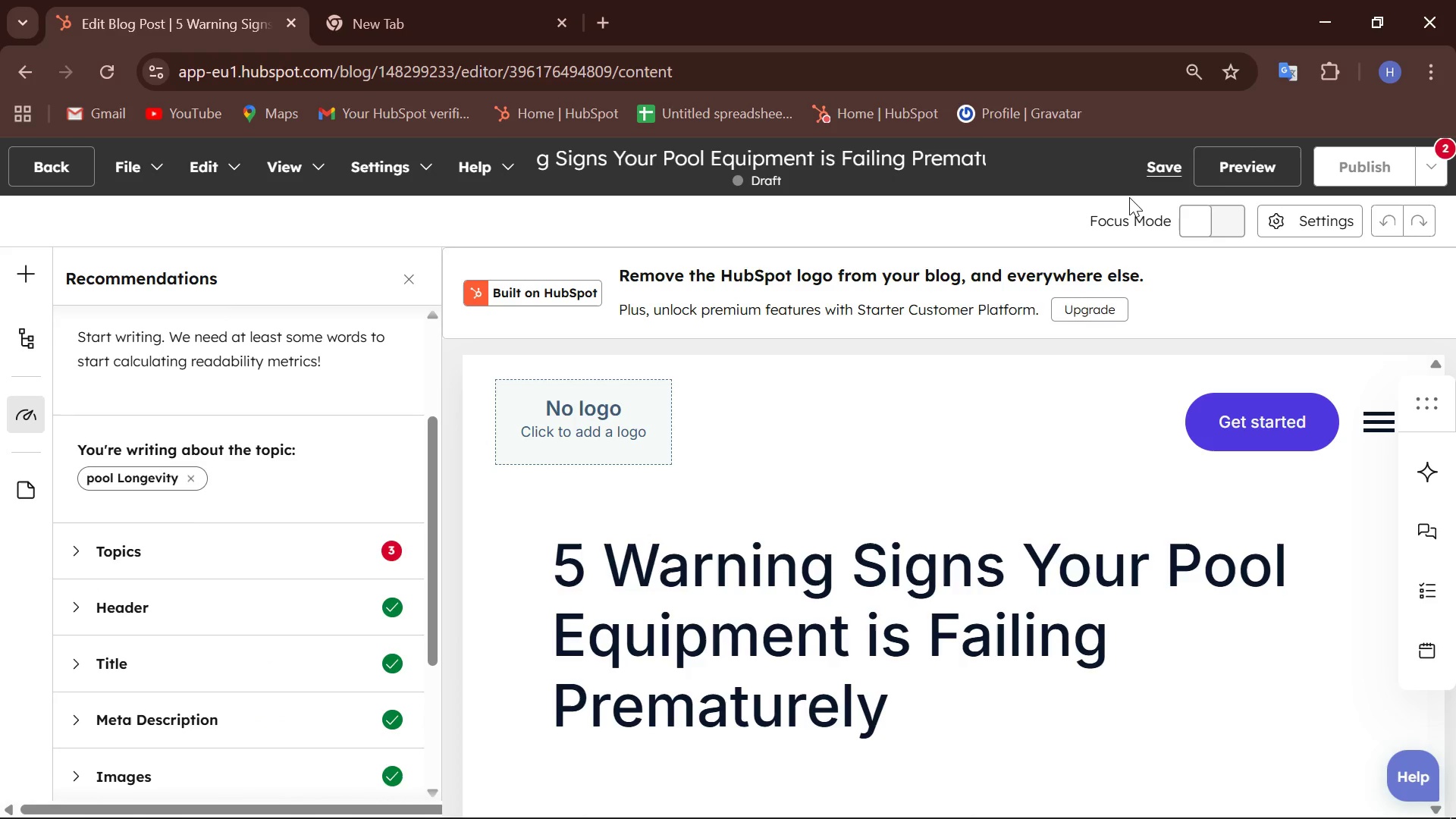 
left_click([1165, 160])
 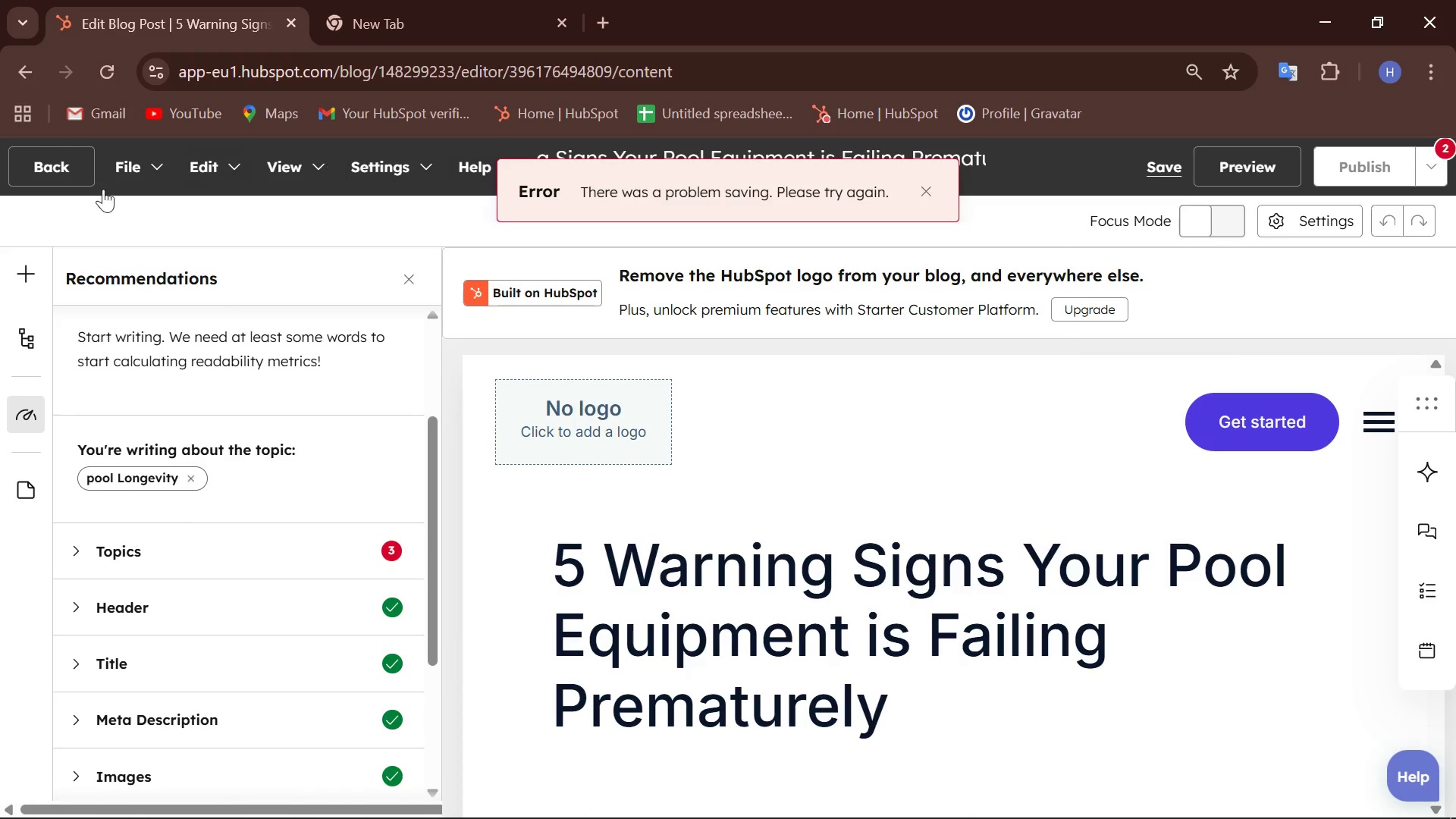 
left_click([47, 145])
 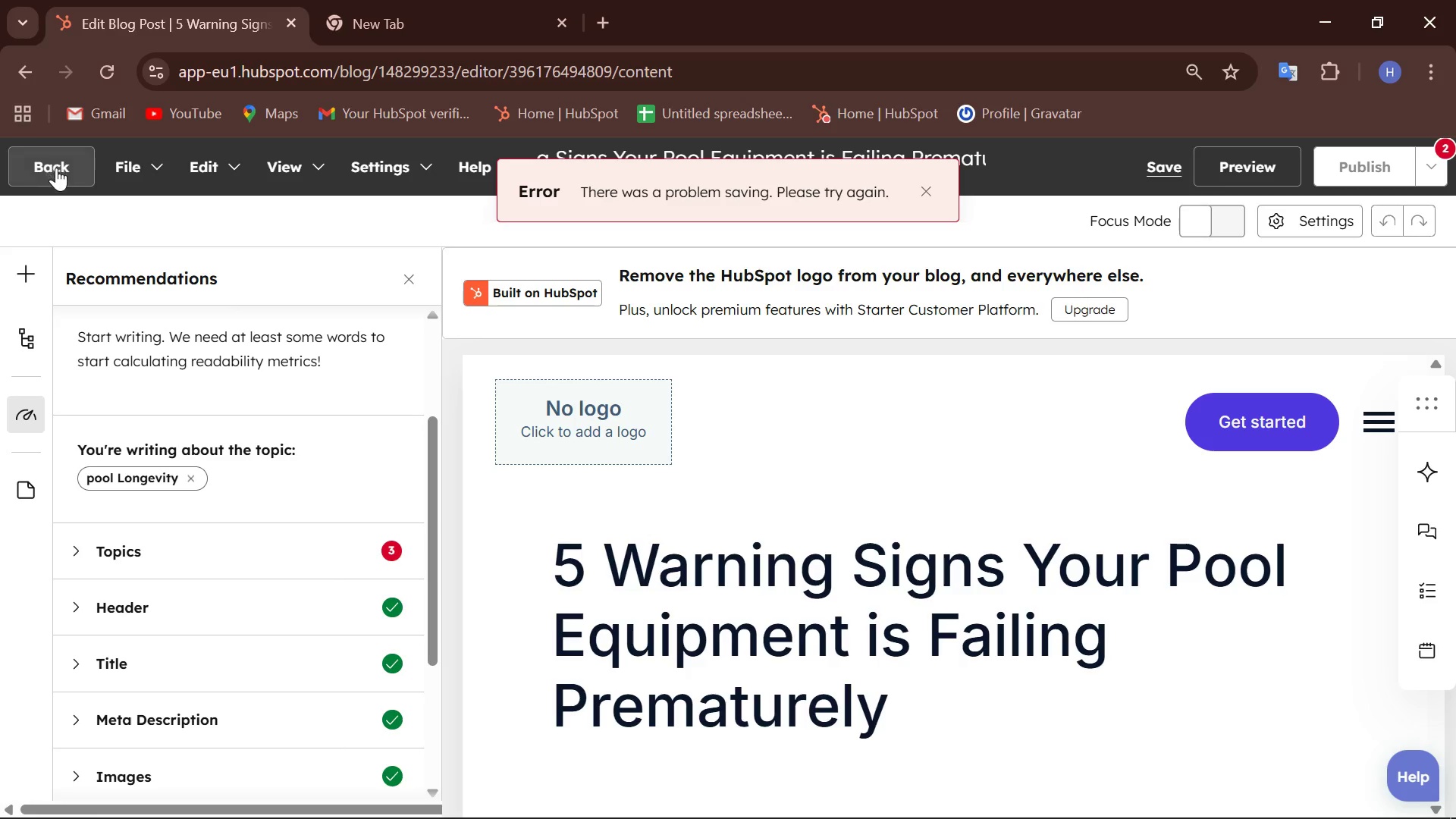 
left_click([56, 168])
 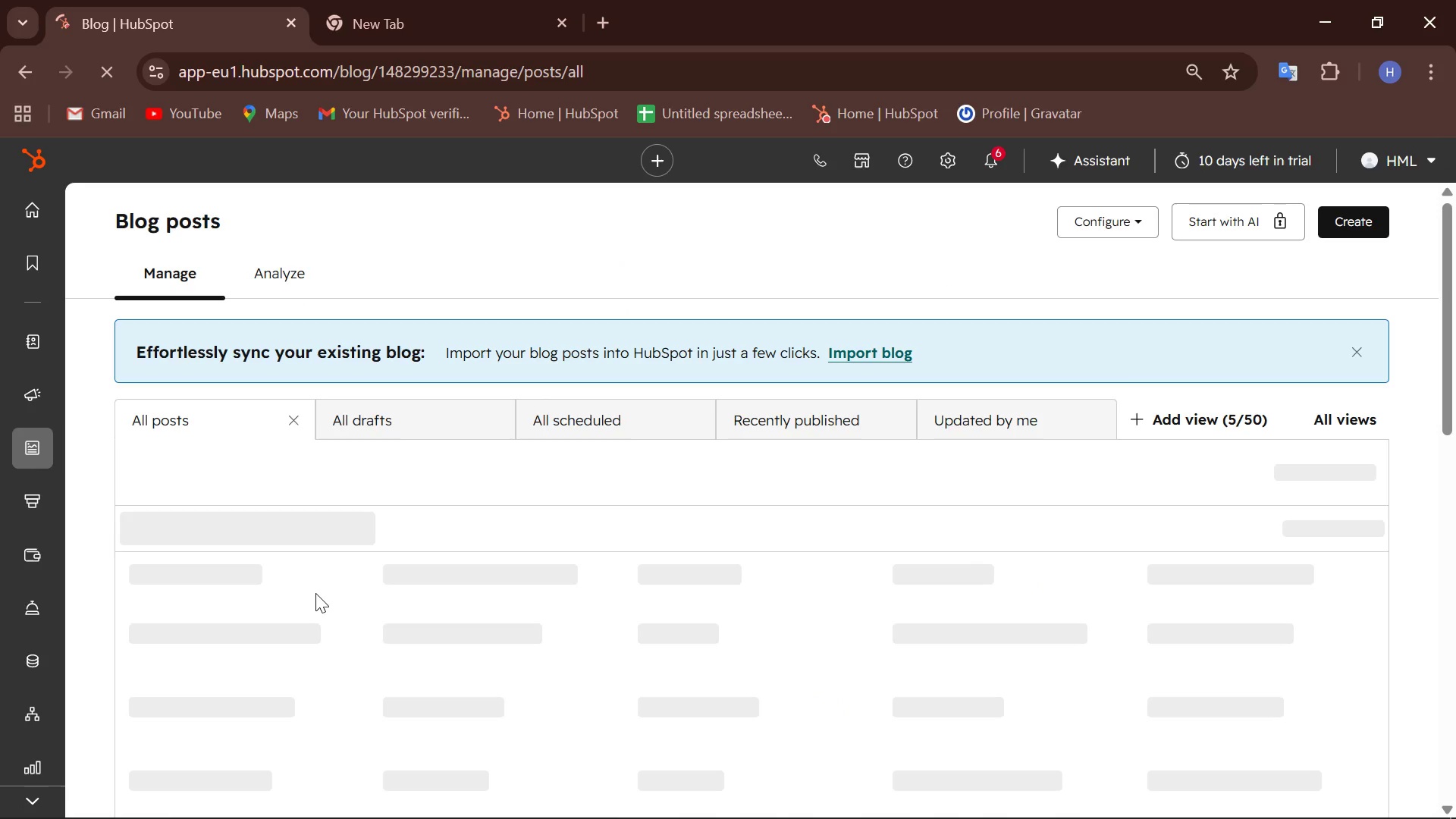 
scroll: coordinate [325, 601], scroll_direction: none, amount: 0.0
 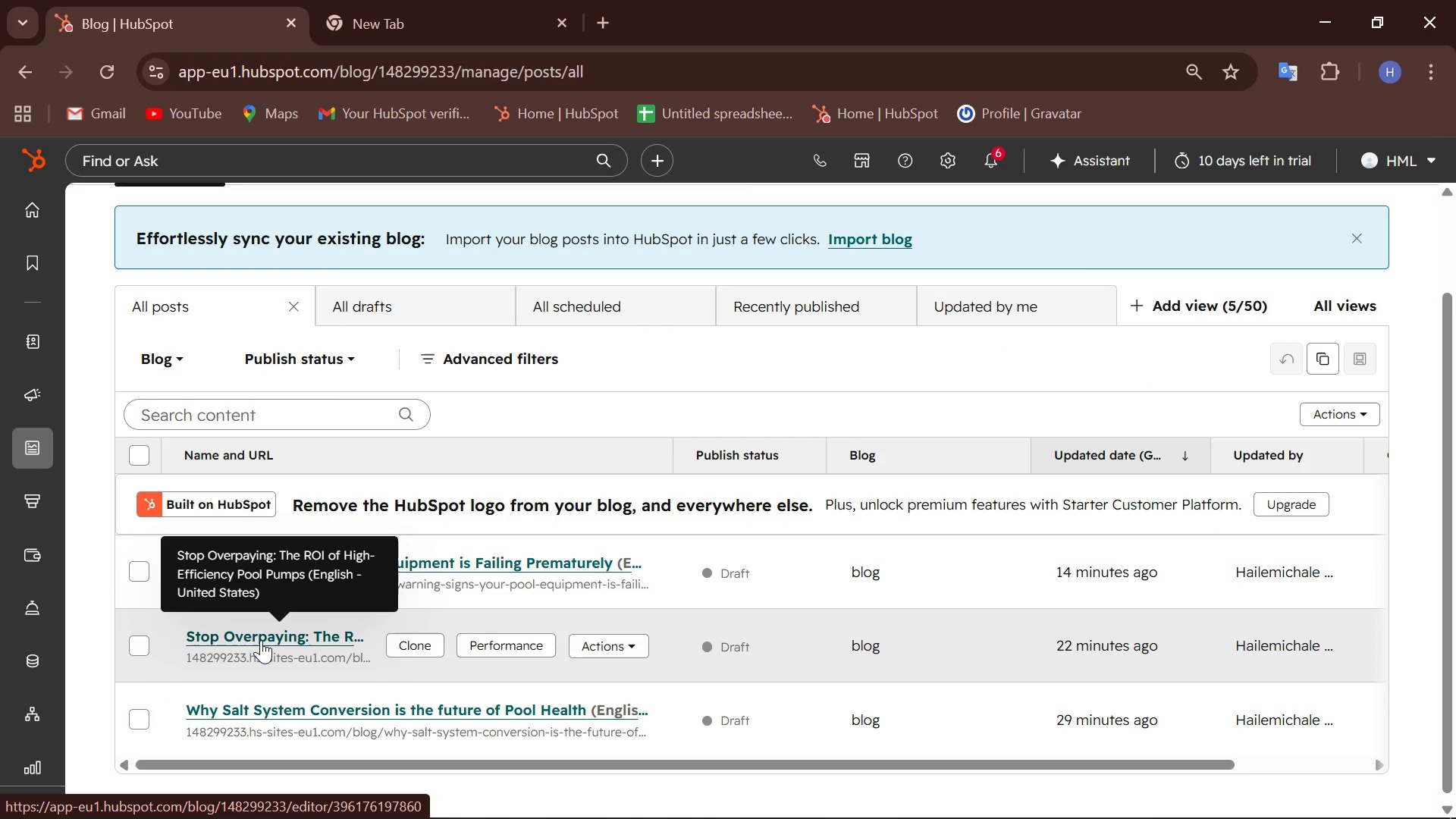 
left_click([261, 640])
 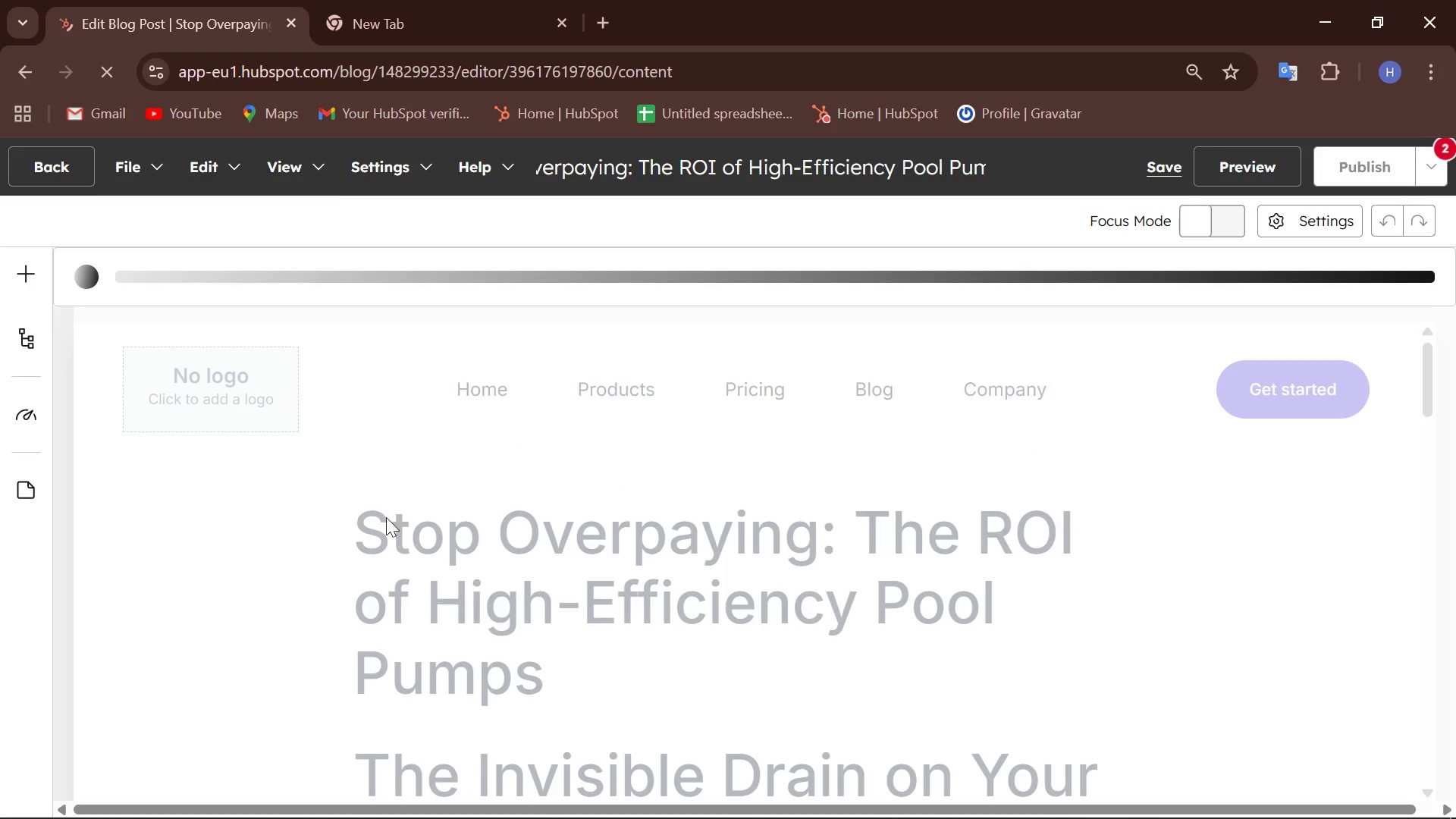 
scroll: coordinate [441, 570], scroll_direction: down, amount: 7.0
 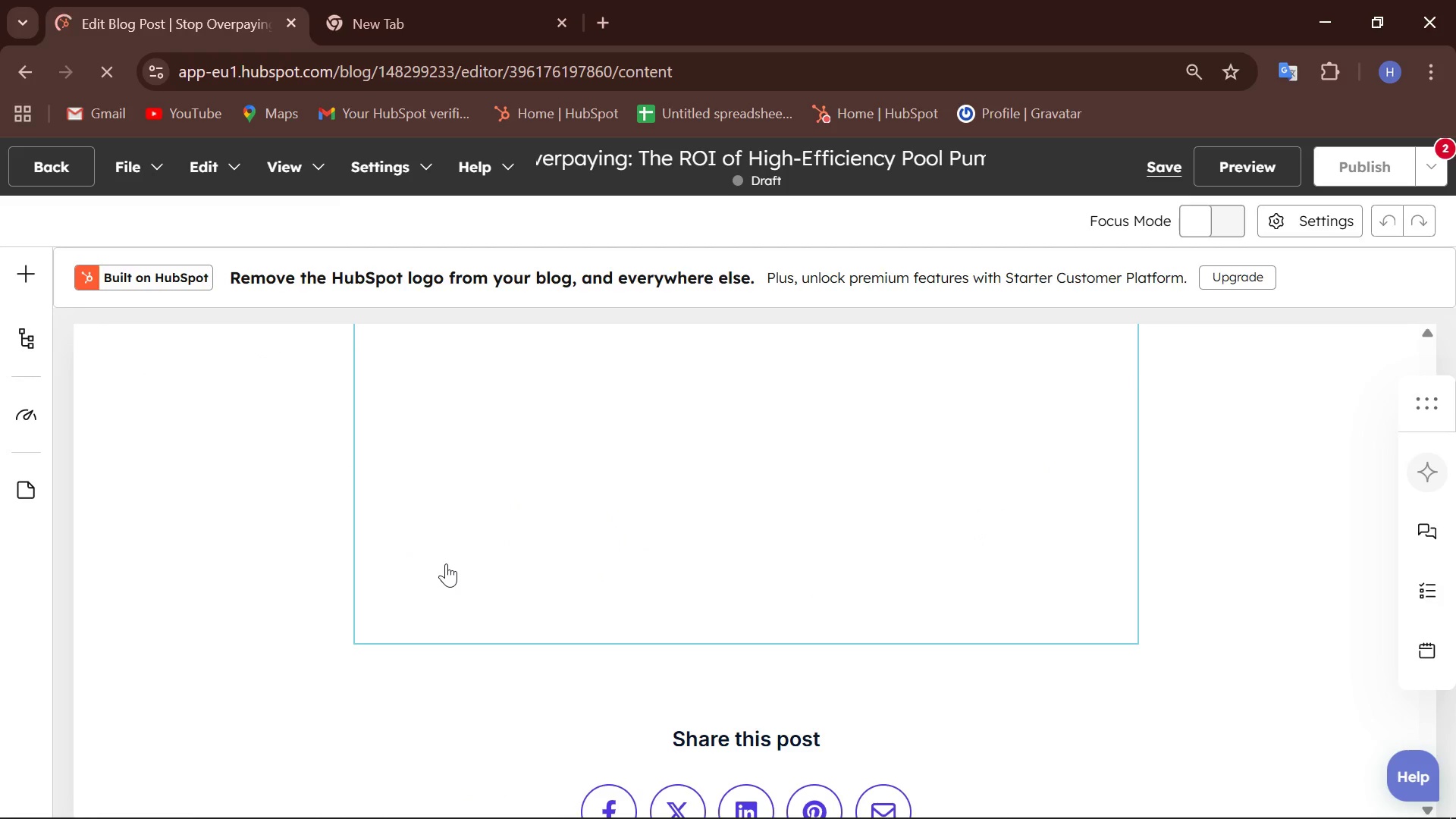 
scroll: coordinate [446, 563], scroll_direction: up, amount: 2.0
 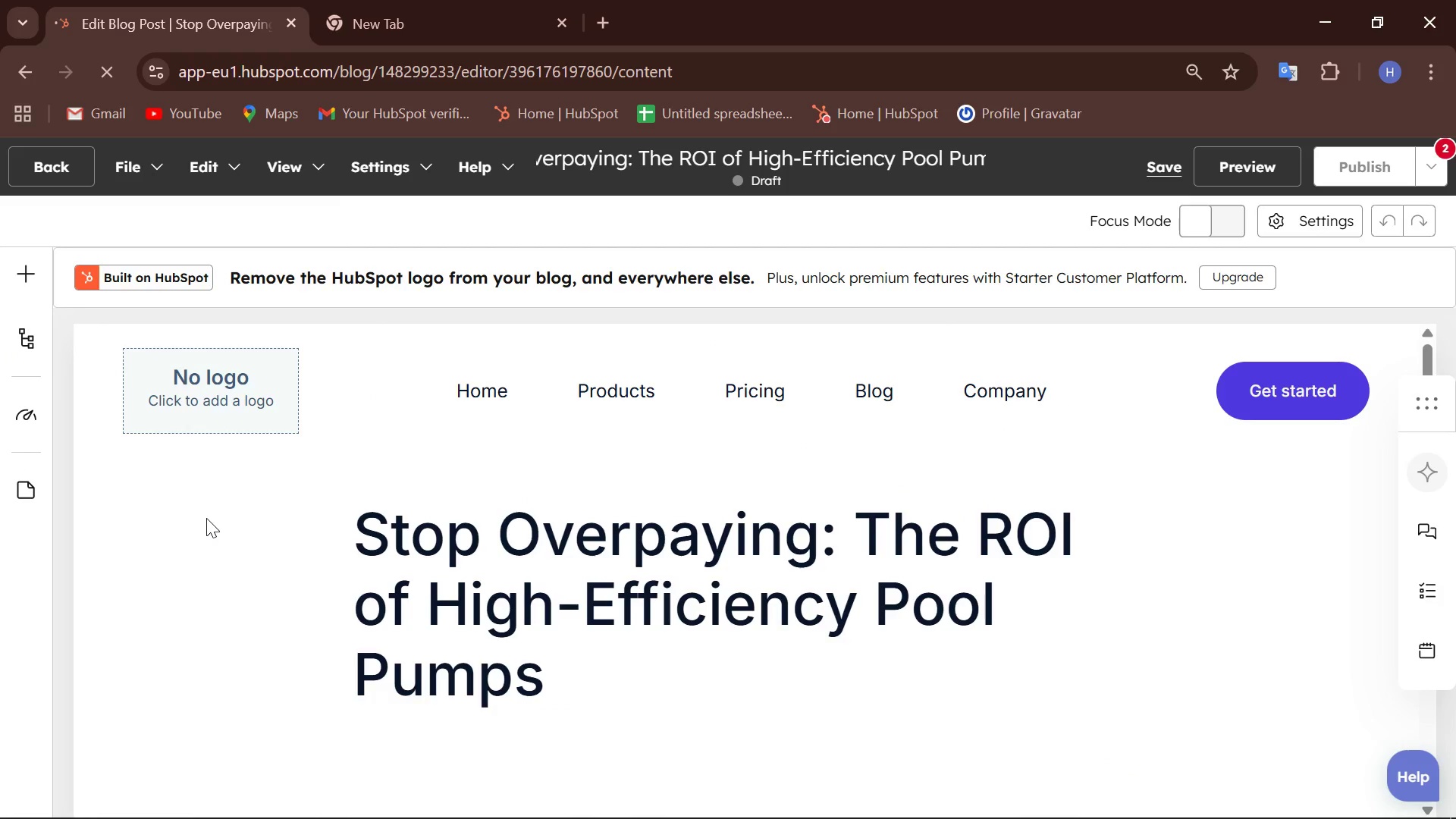 
wait(5.06)
 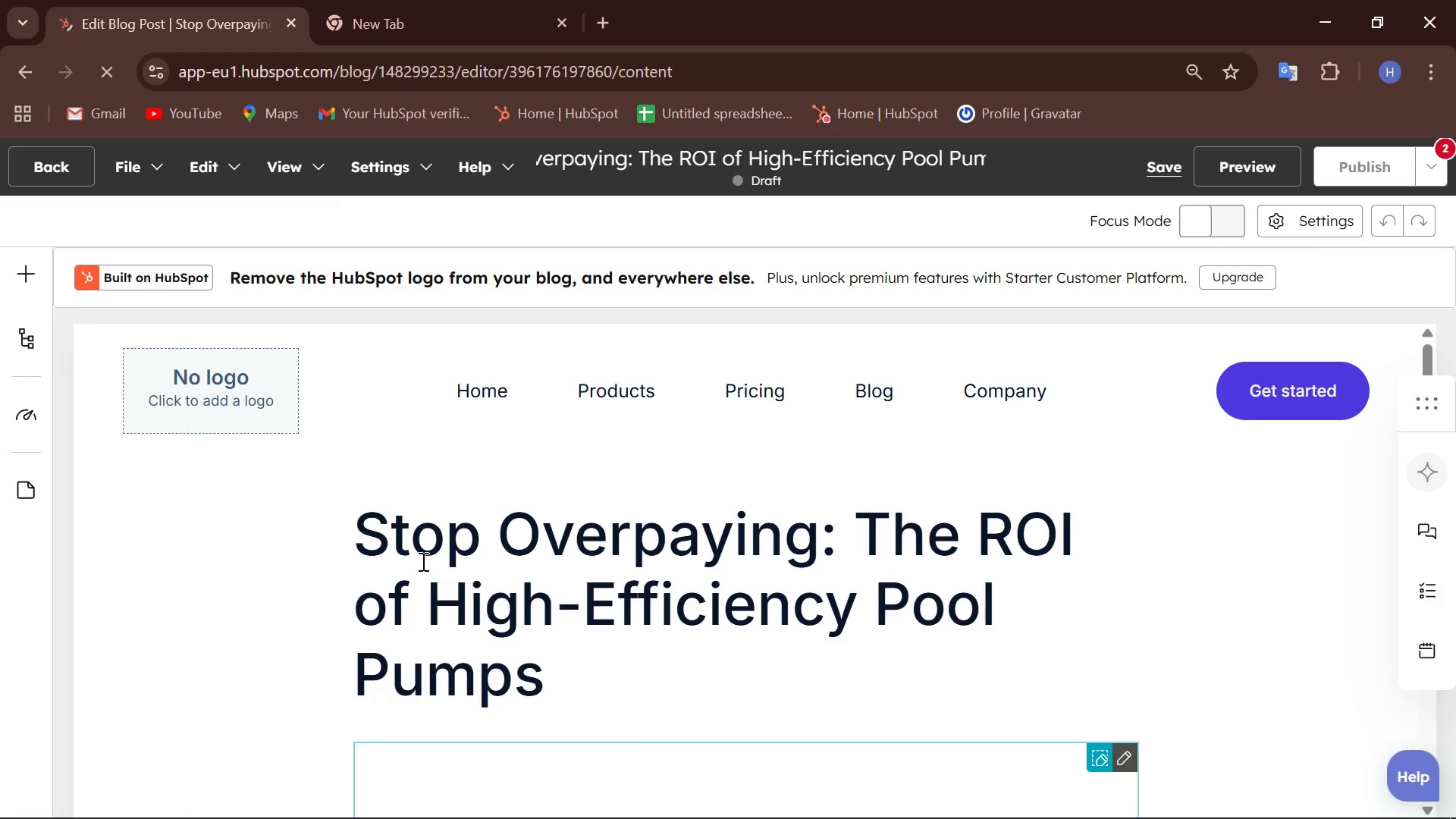 
scroll: coordinate [334, 535], scroll_direction: up, amount: 1.0
 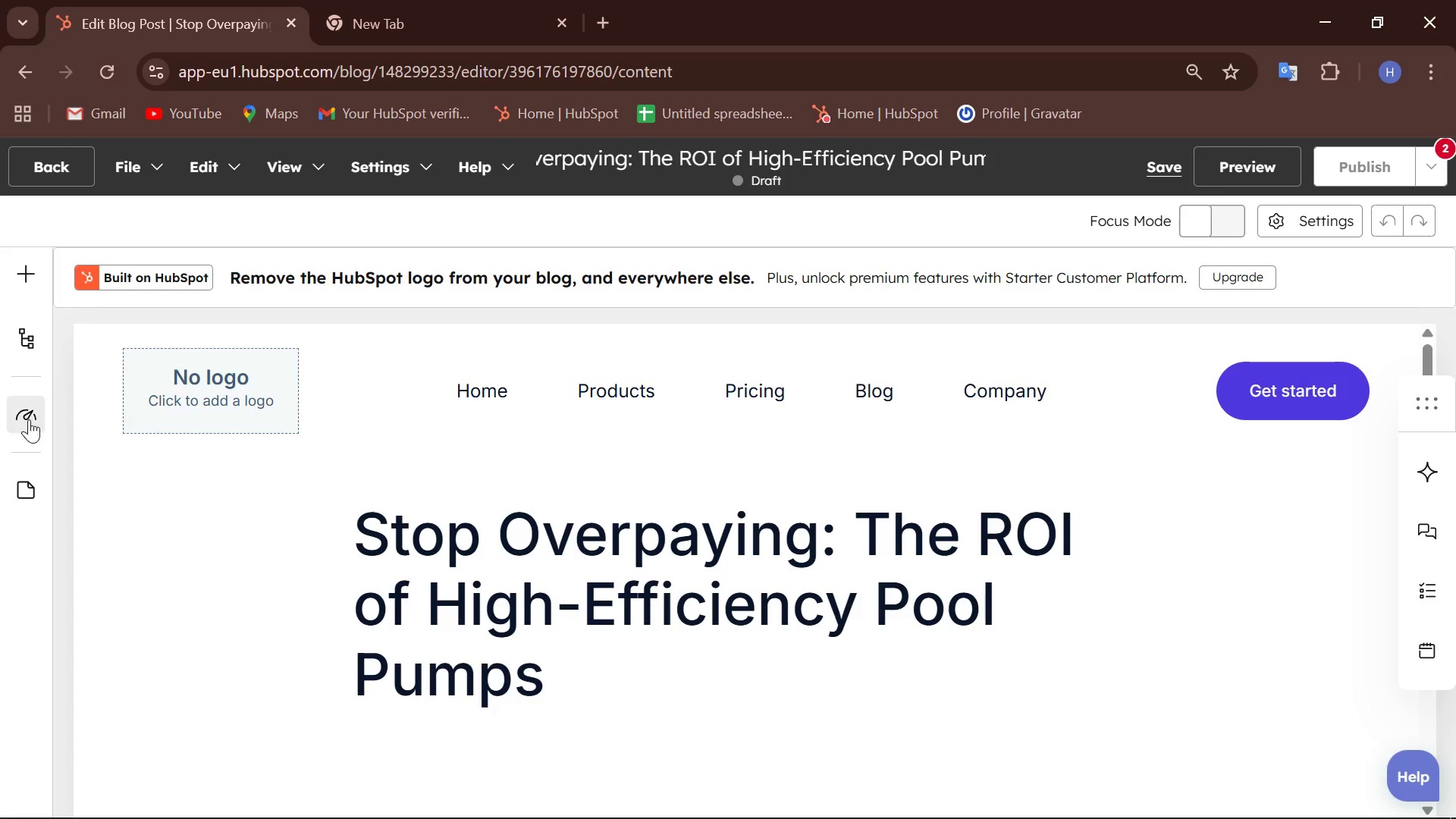 
left_click([37, 413])
 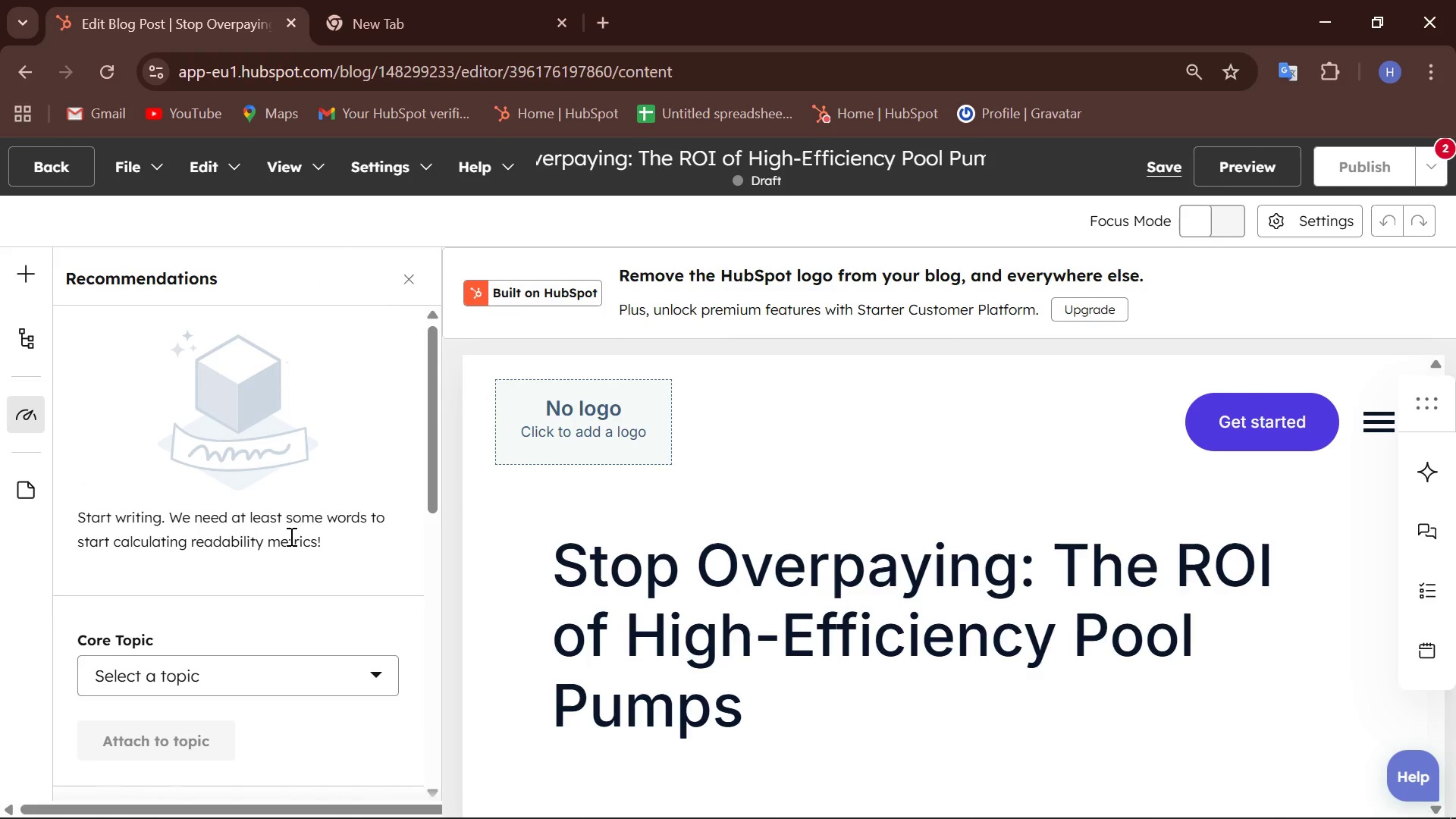 
scroll: coordinate [278, 561], scroll_direction: down, amount: 1.0
 